 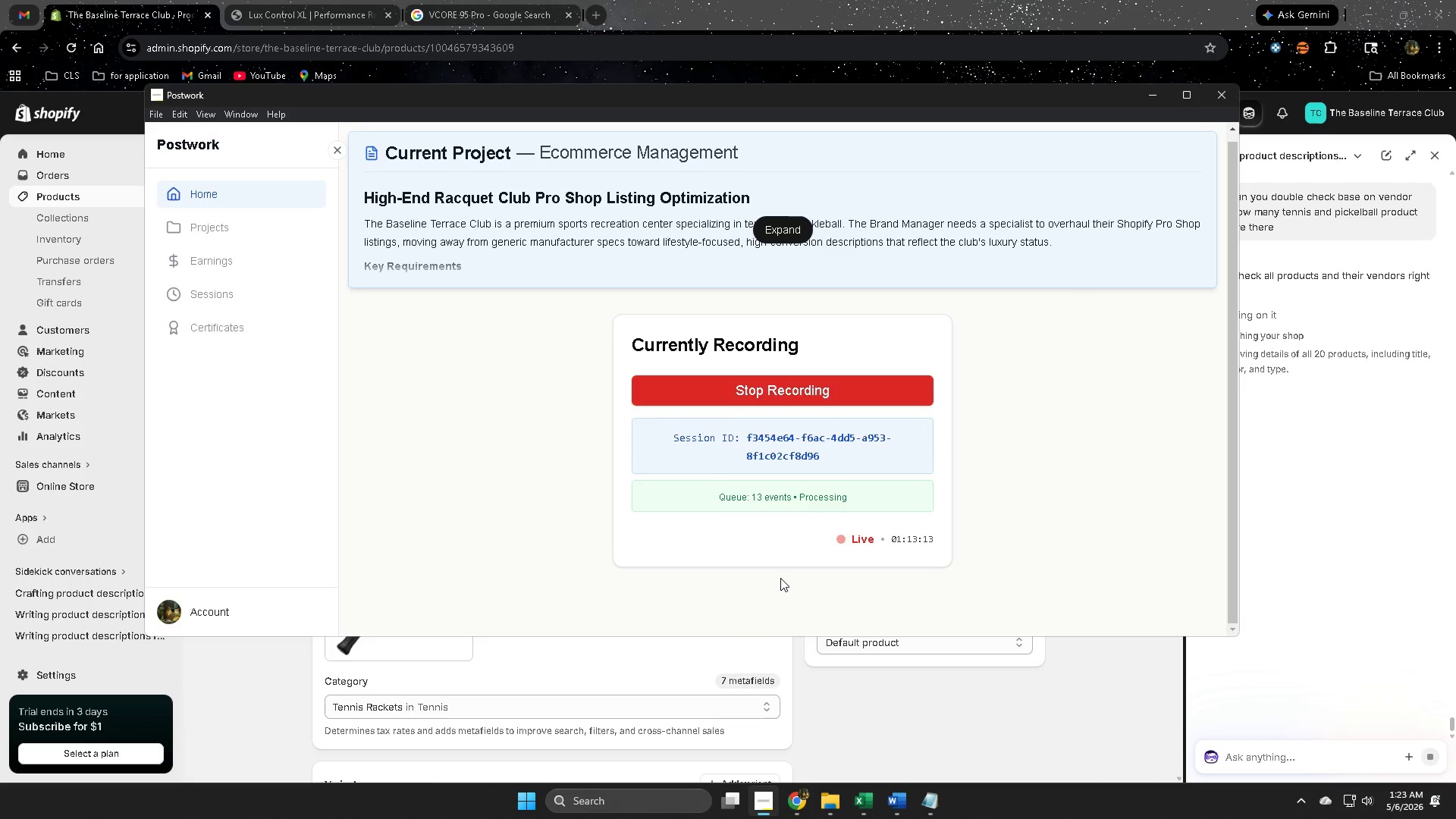 
double_click([912, 0])
 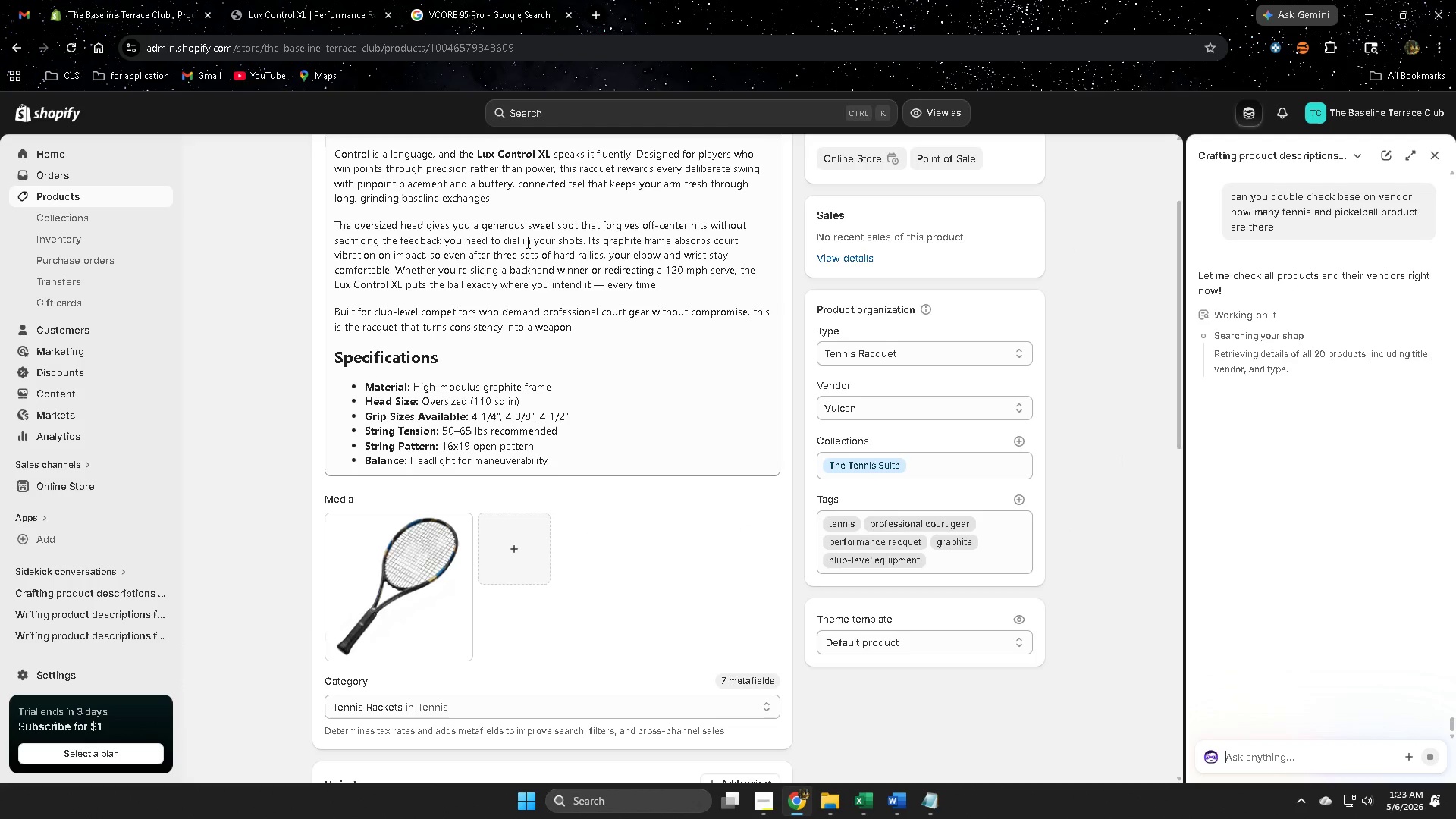 
left_click([93, 0])
 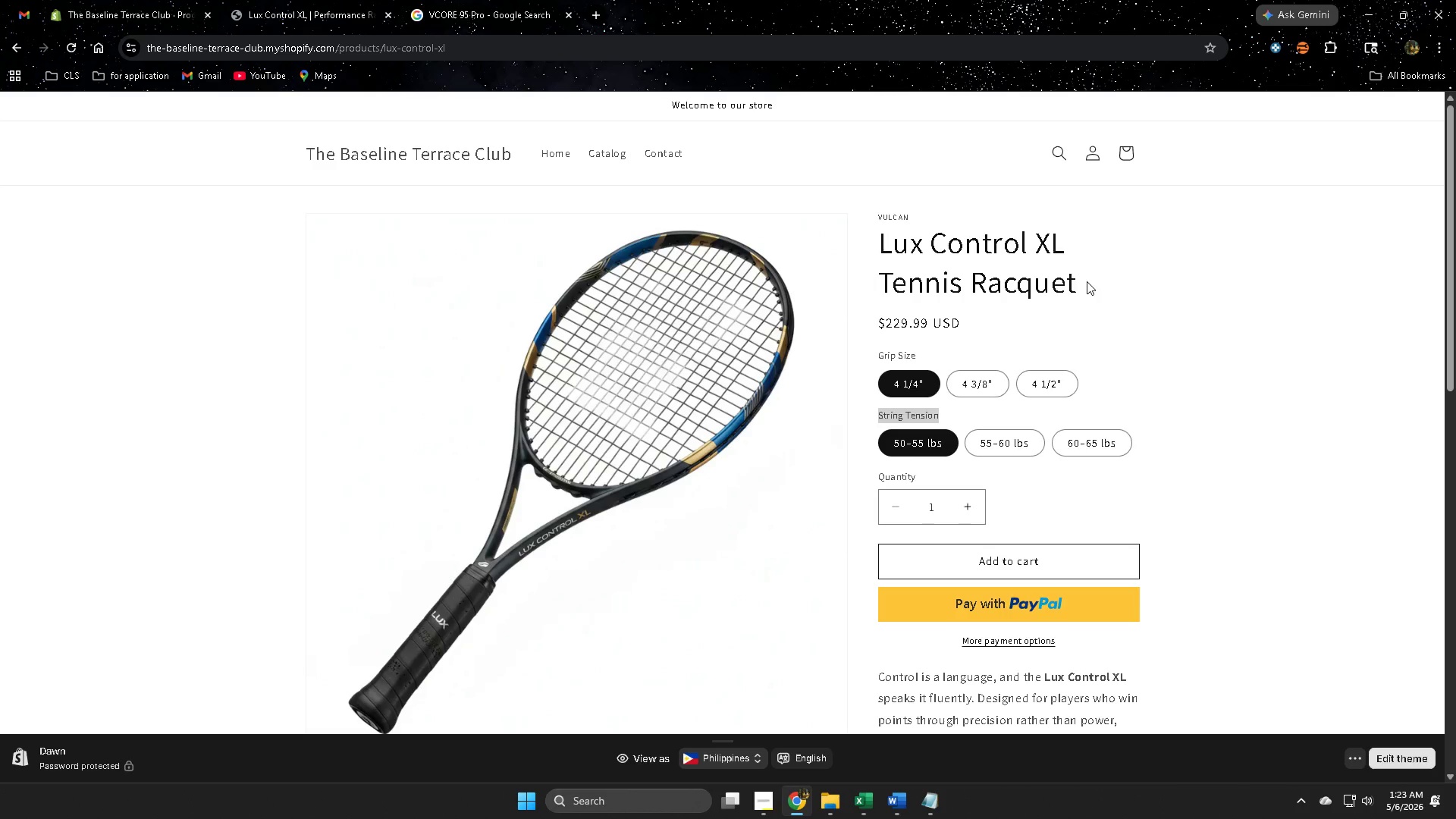 
left_click([553, 151])
 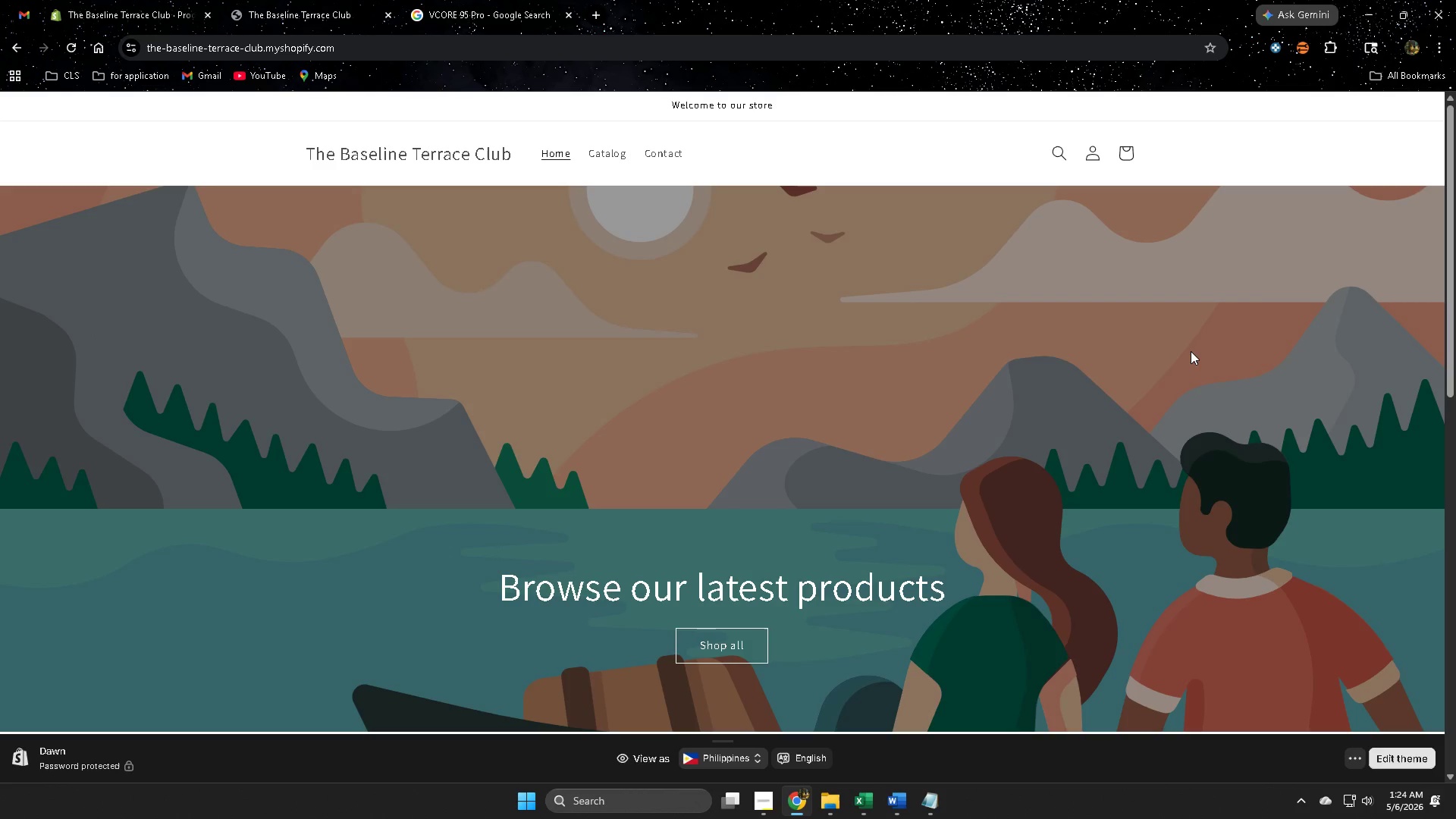 
scroll: coordinate [515, 422], scroll_direction: up, amount: 2.0
 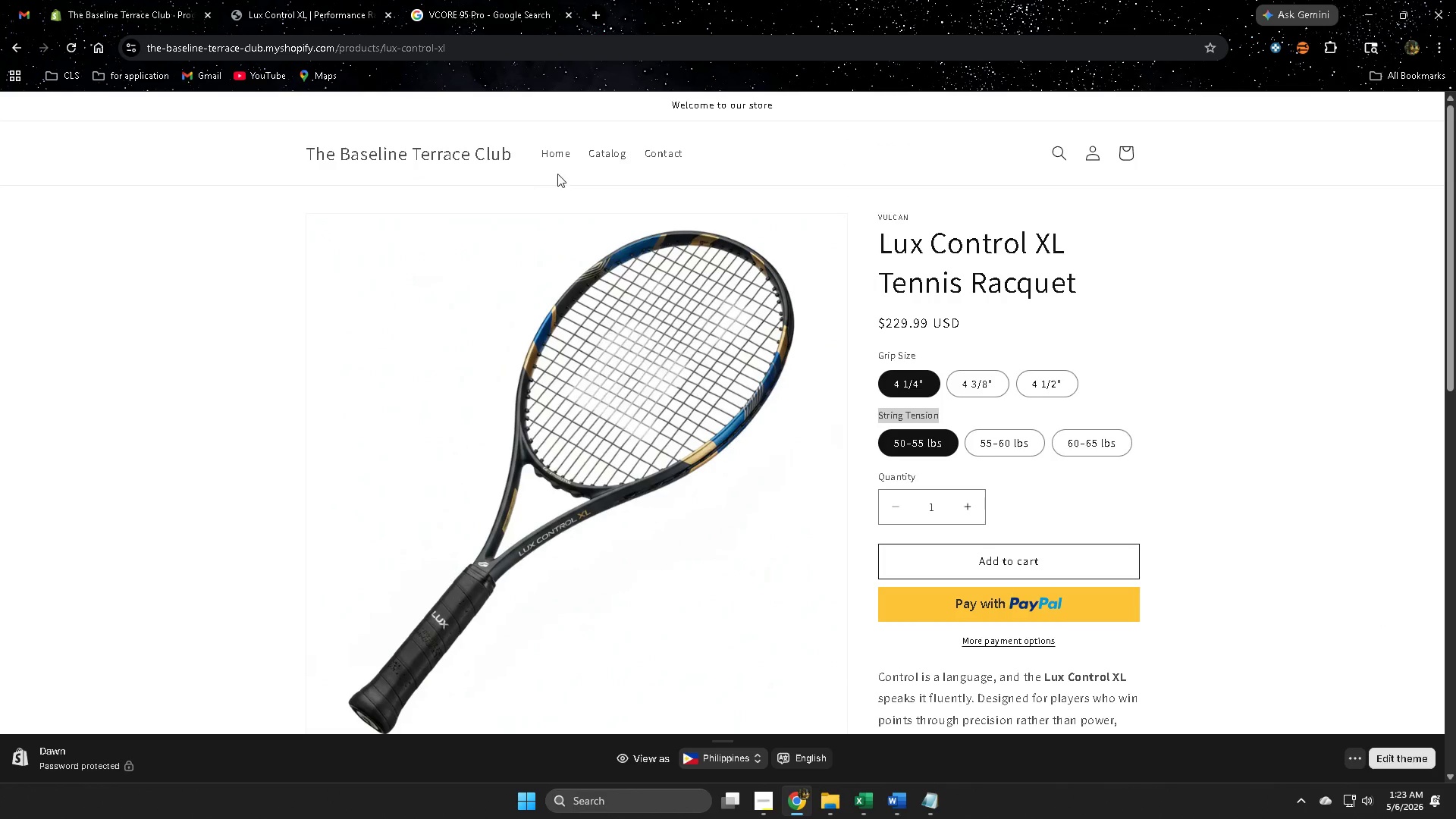 
wait(11.89)
 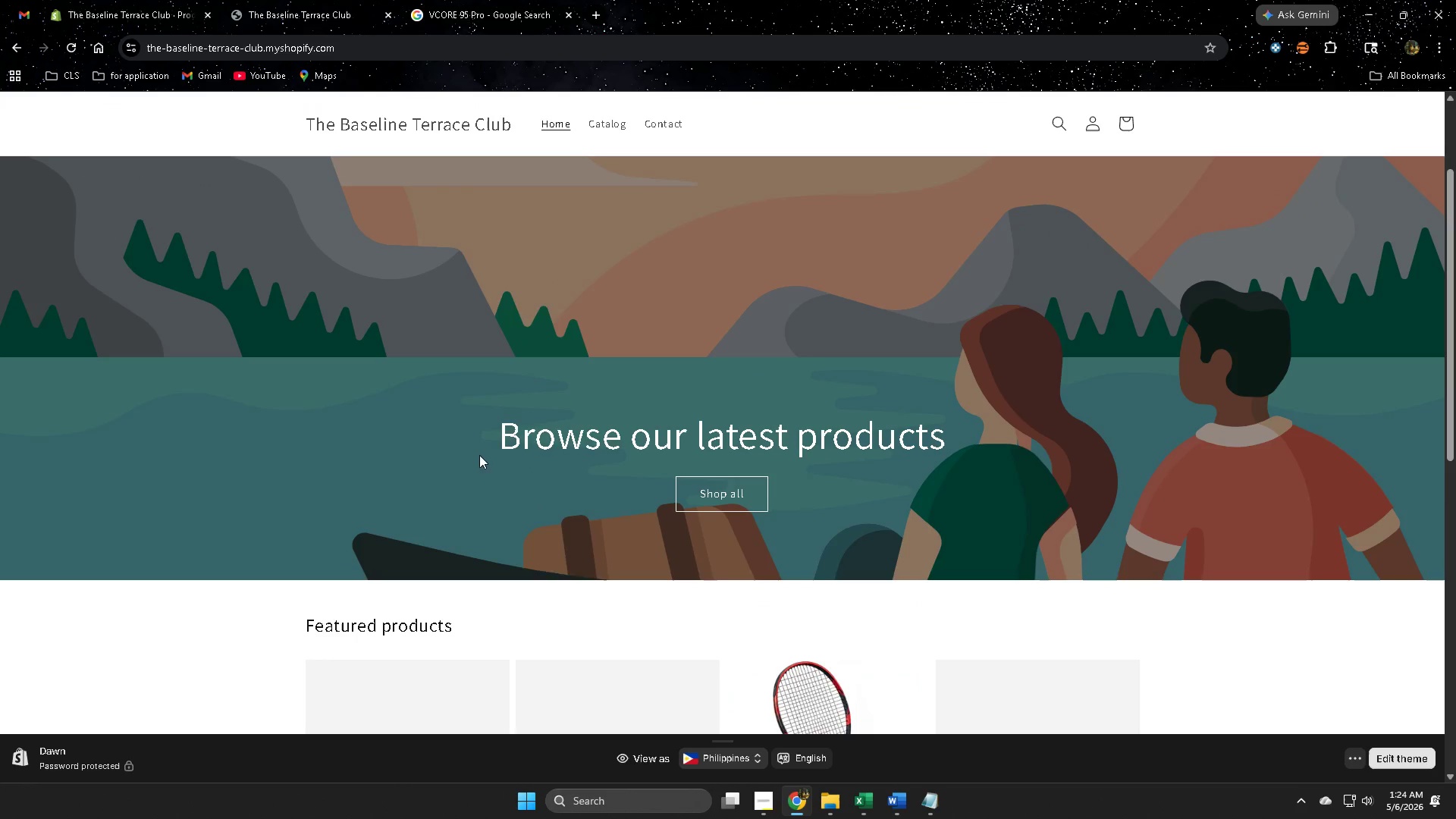 
left_click([603, 120])
 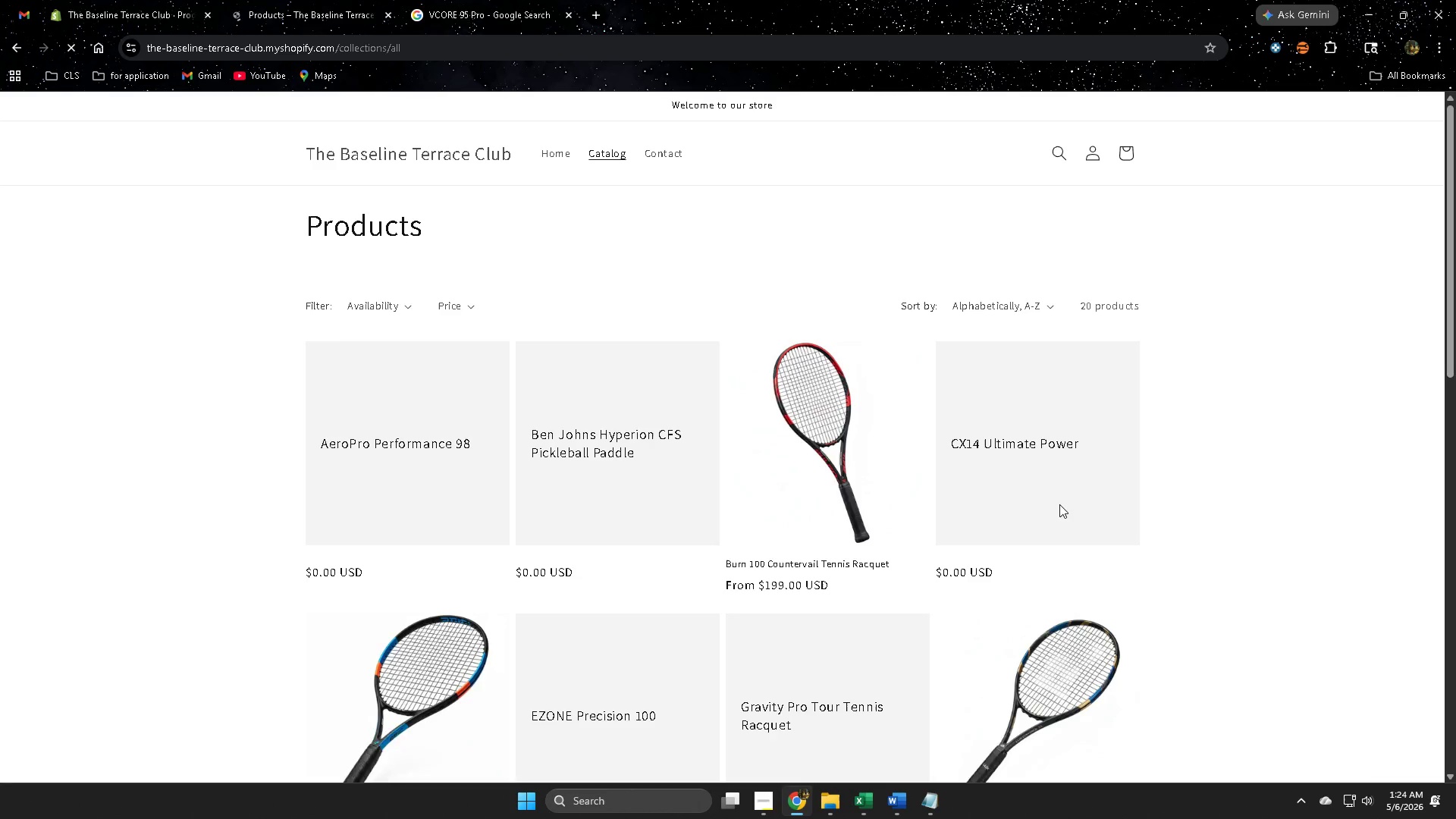 
scroll: coordinate [469, 464], scroll_direction: down, amount: 2.0
 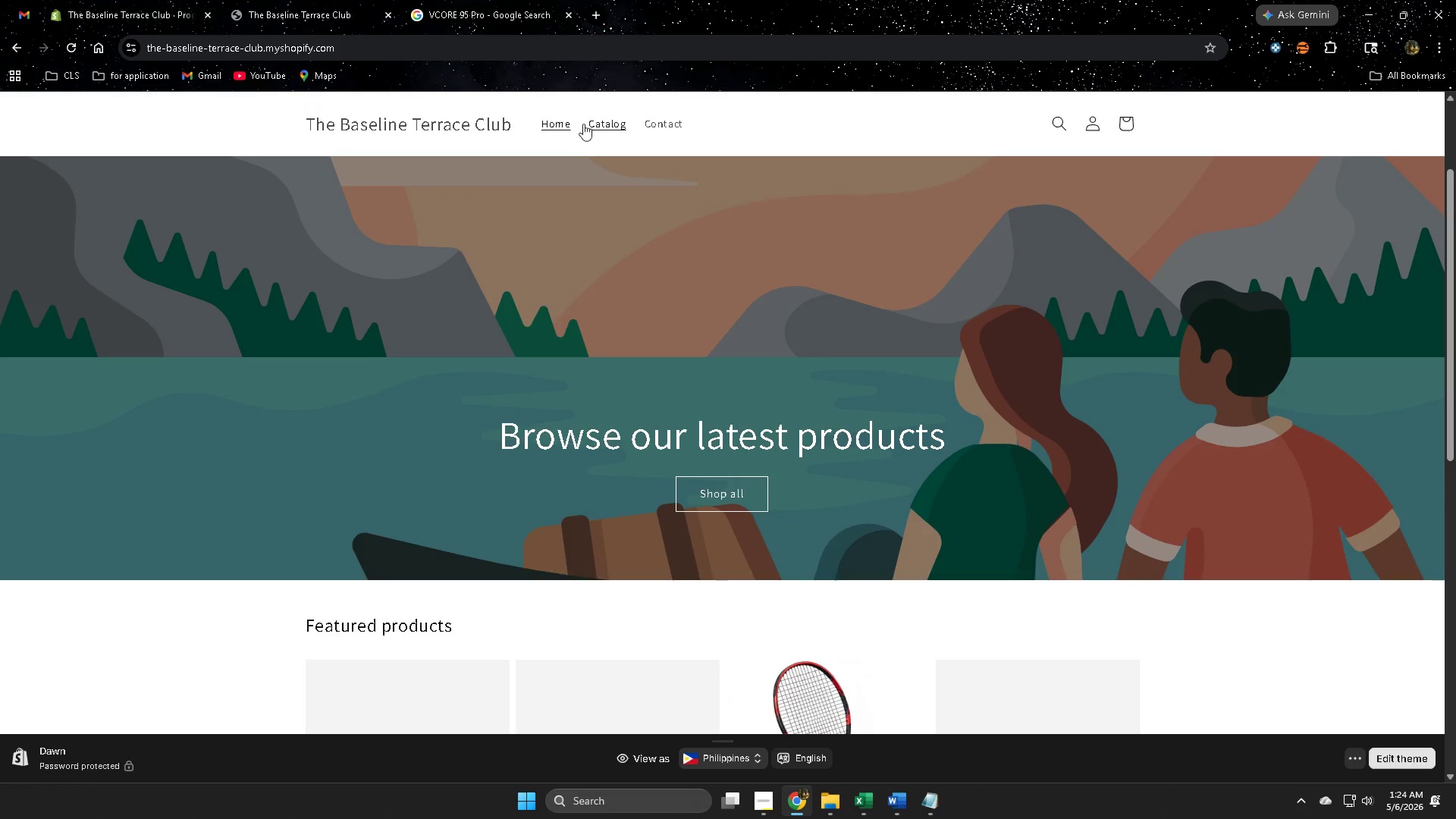 
left_click([723, 653])
 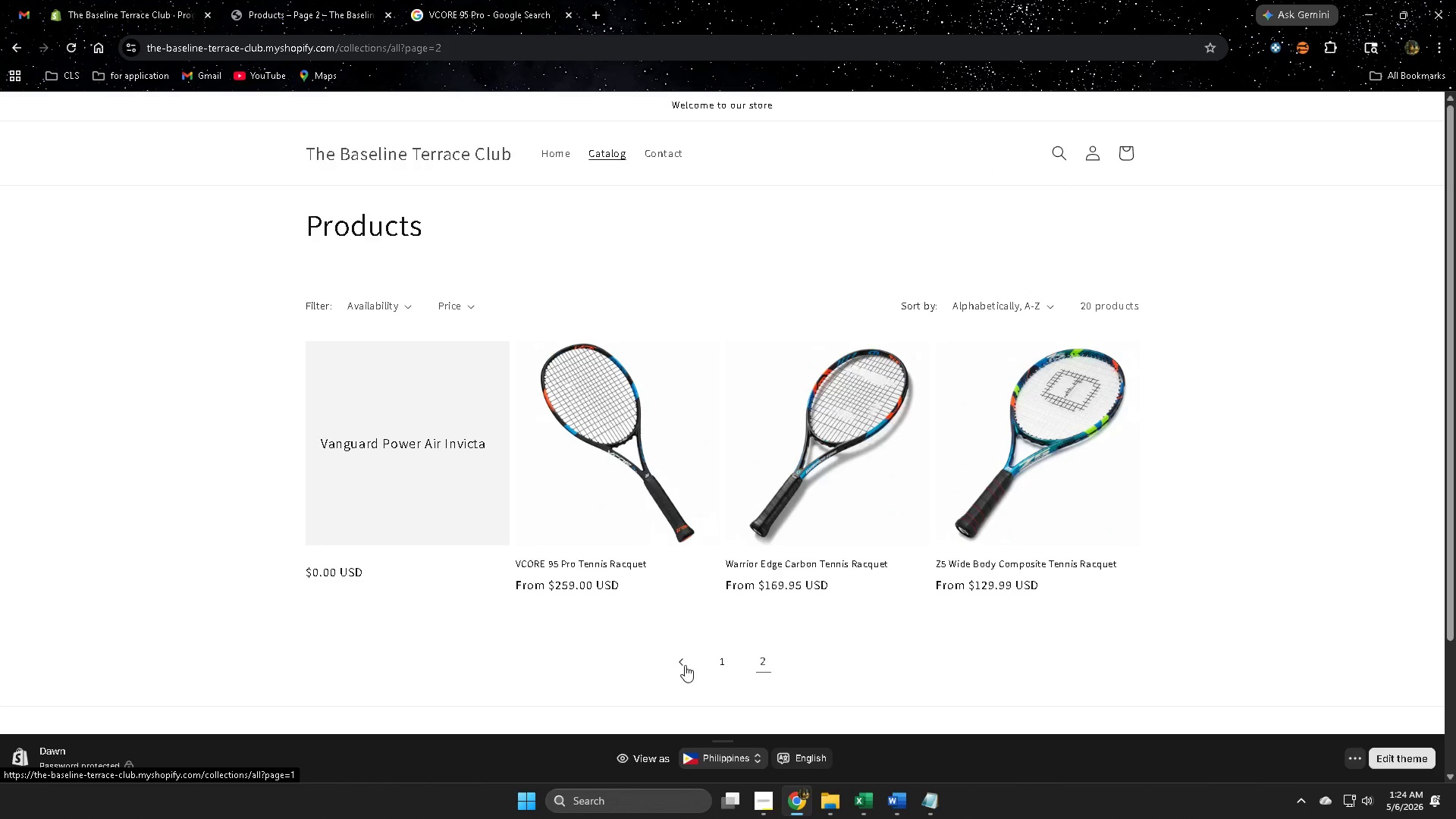 
scroll: coordinate [898, 461], scroll_direction: up, amount: 3.0
 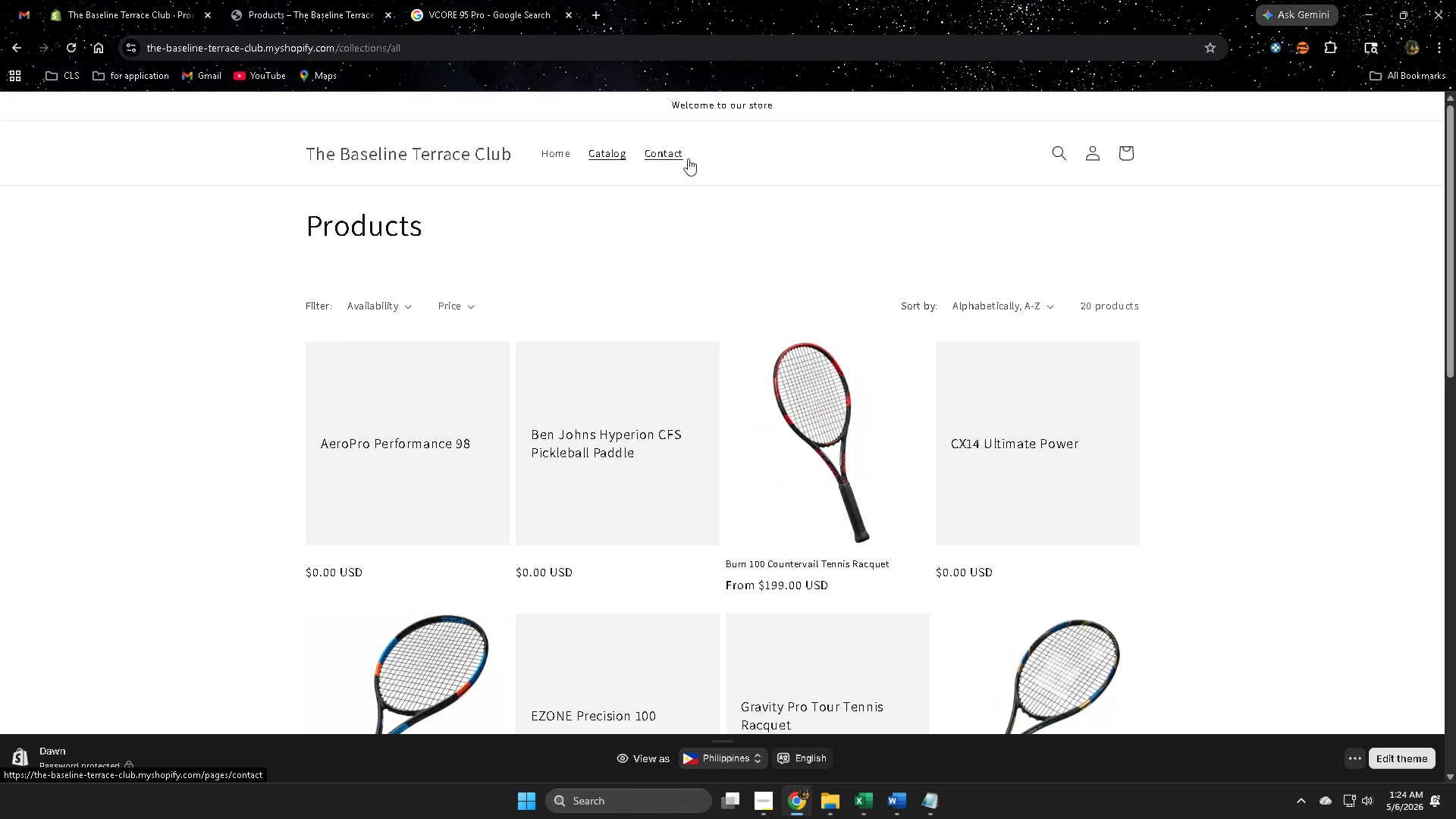 
scroll: coordinate [861, 516], scroll_direction: down, amount: 11.0
 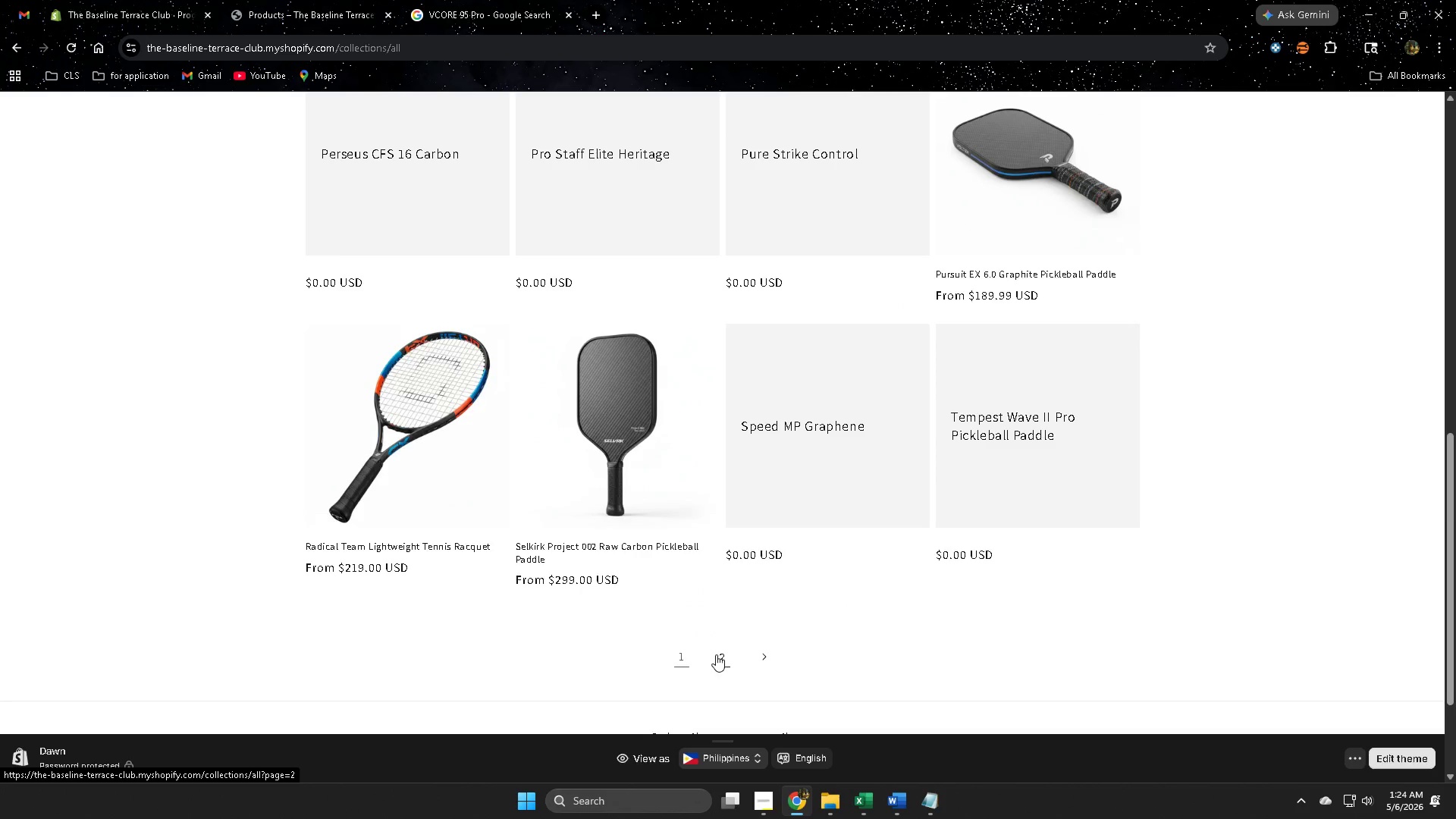 
left_click([133, 0])
 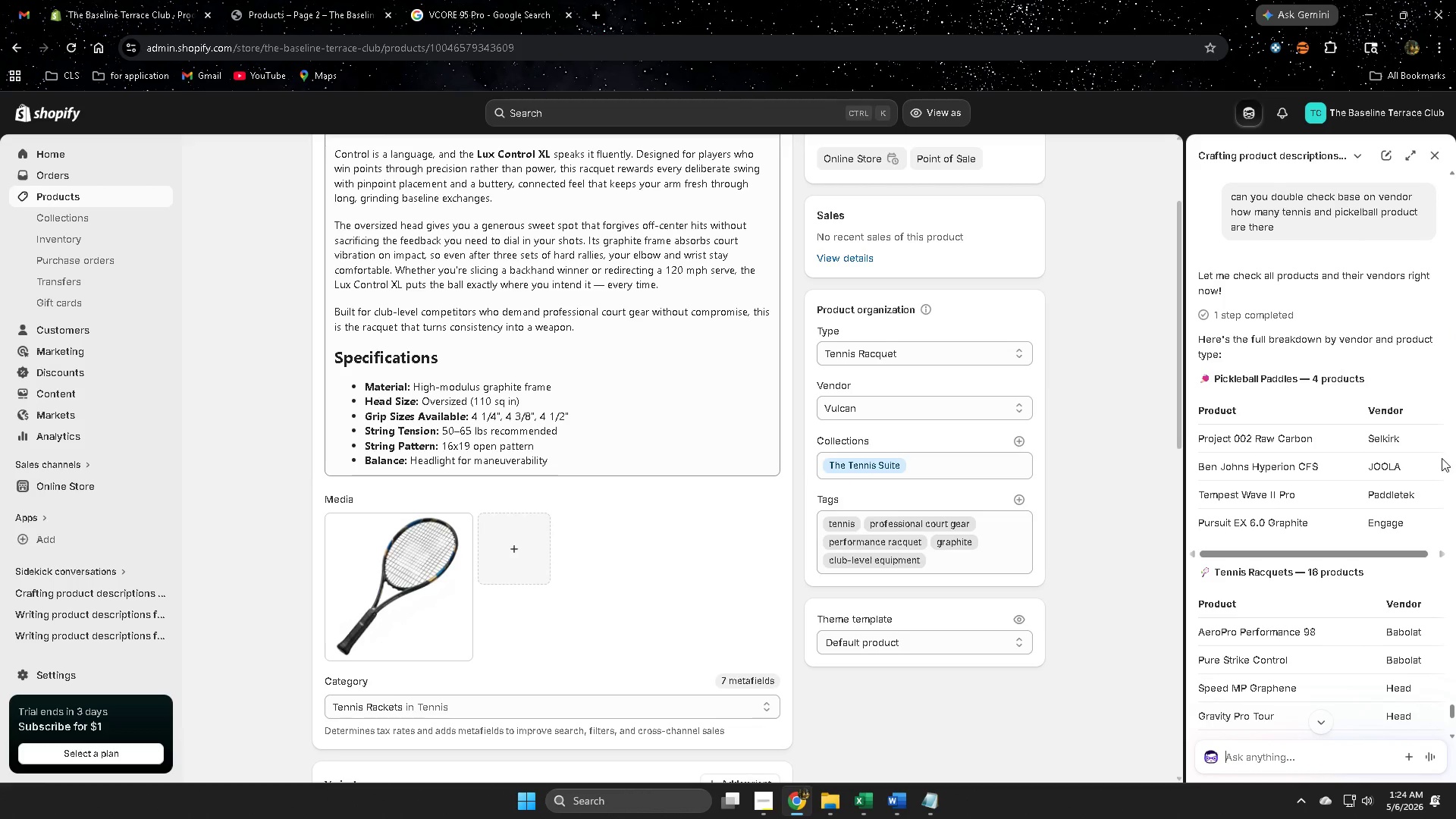 
scroll: coordinate [1408, 511], scroll_direction: down, amount: 7.0
 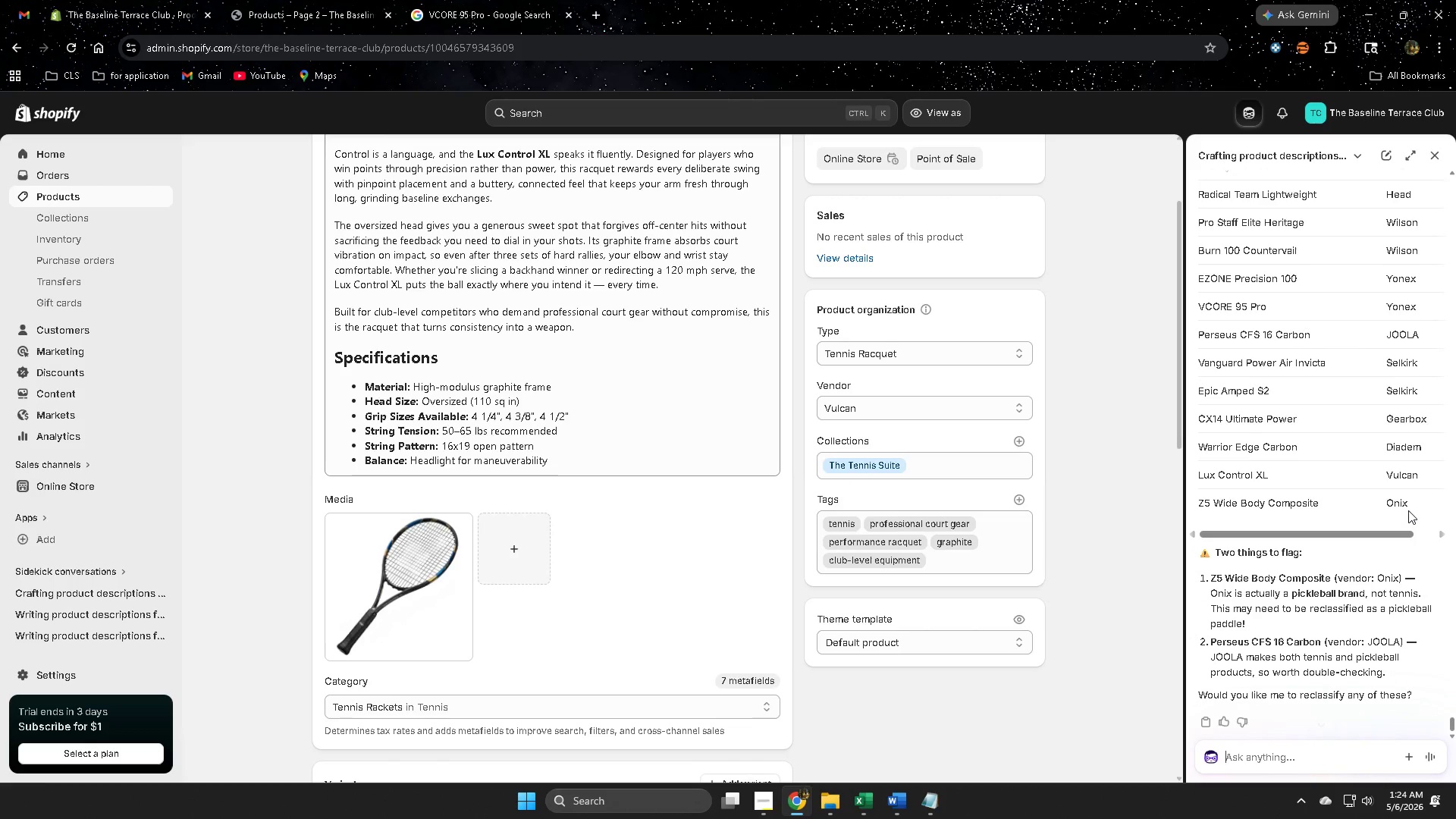 
scroll: coordinate [1408, 508], scroll_direction: up, amount: 8.0
 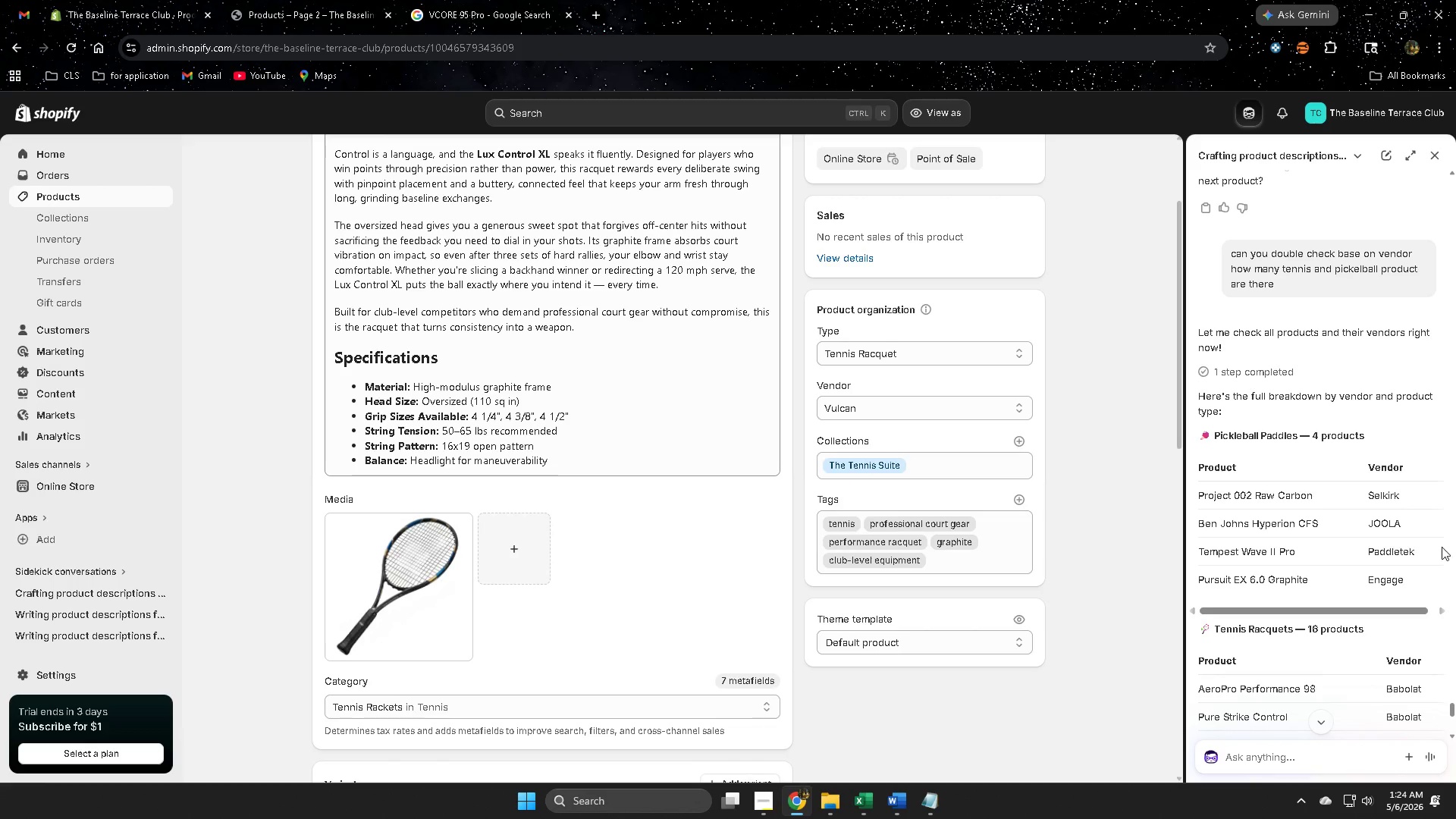 
scroll: coordinate [1423, 552], scroll_direction: down, amount: 9.0
 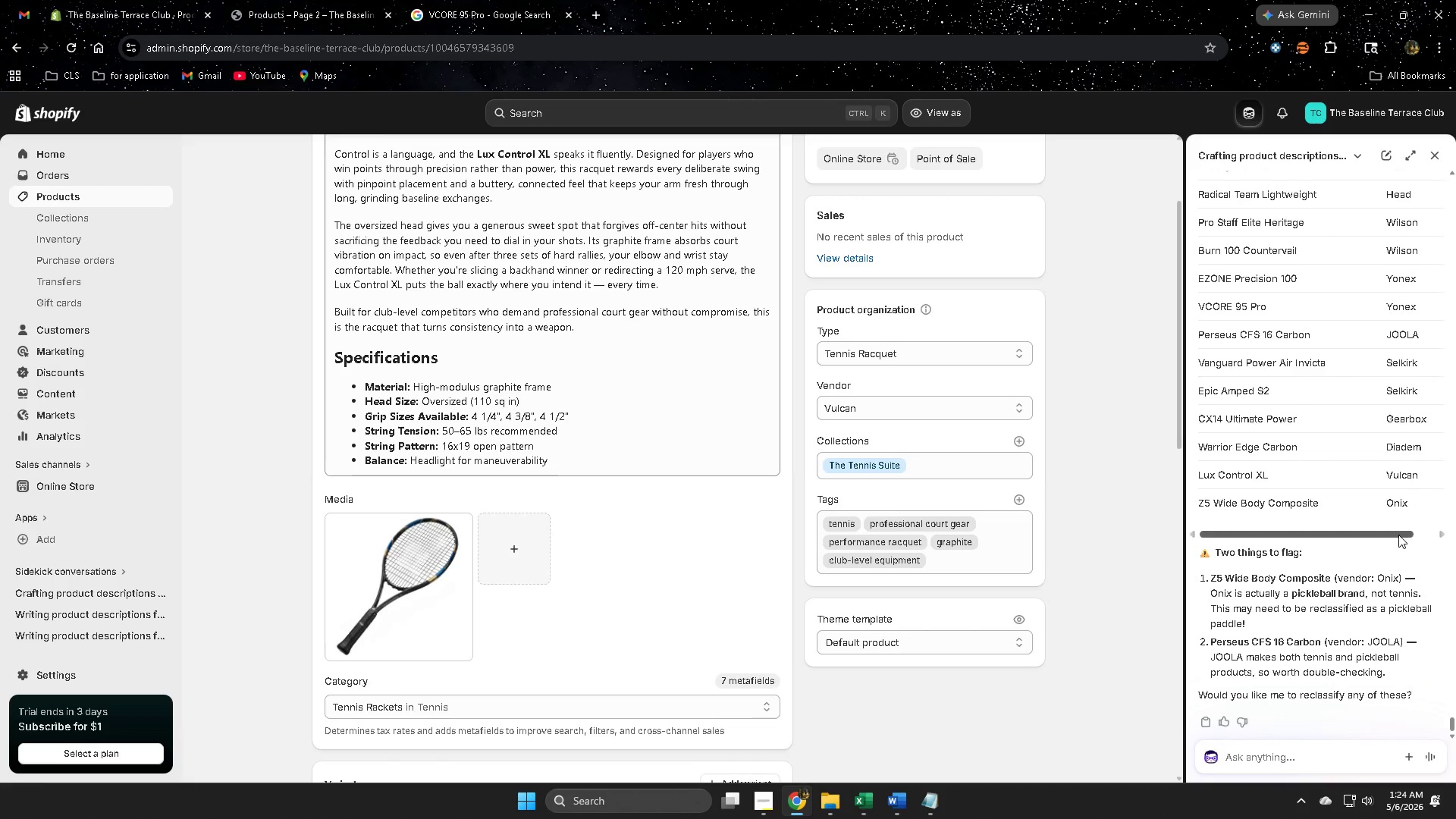 
scroll: coordinate [1329, 483], scroll_direction: up, amount: 8.0
 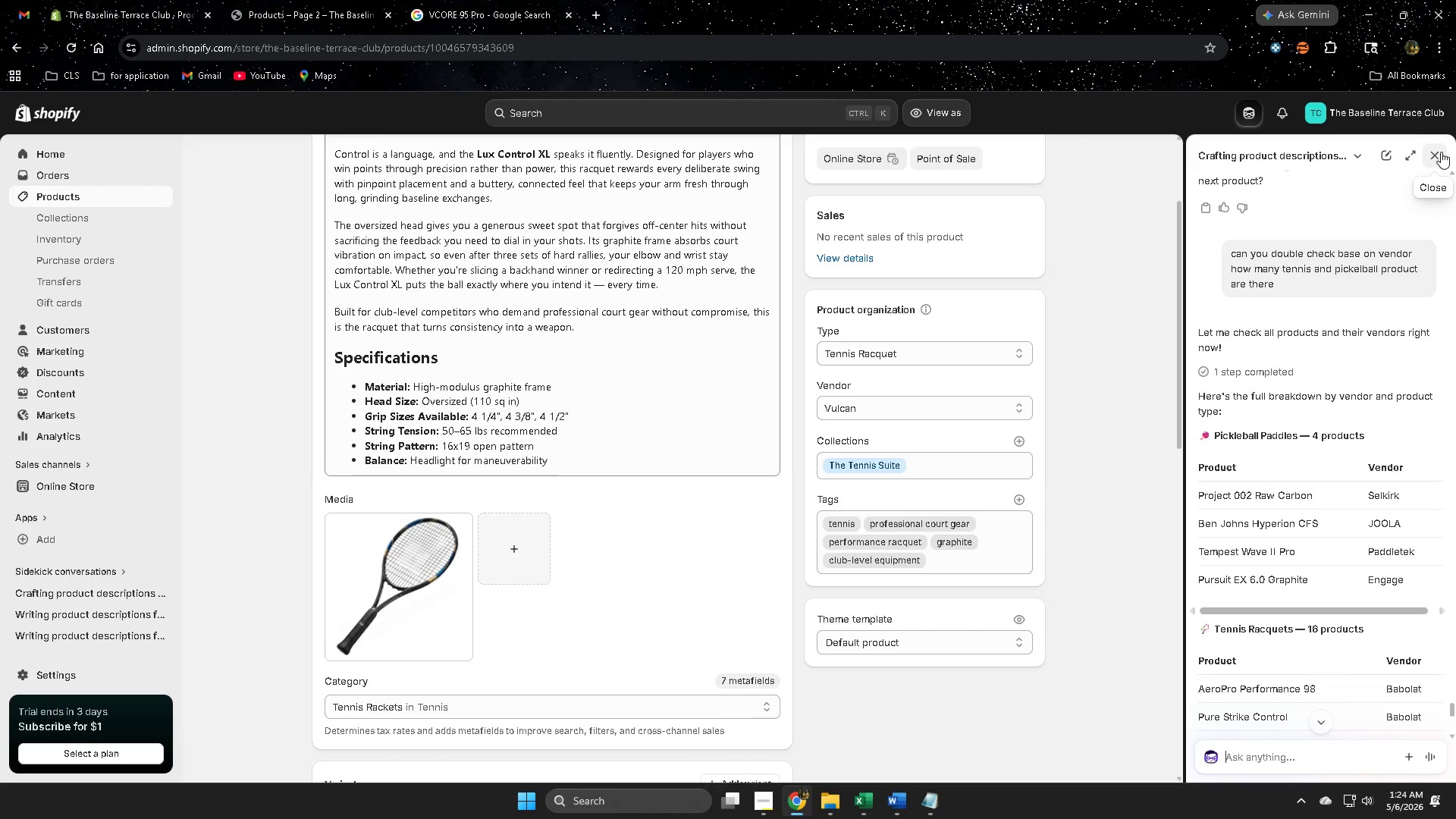 
left_click([59, 199])
 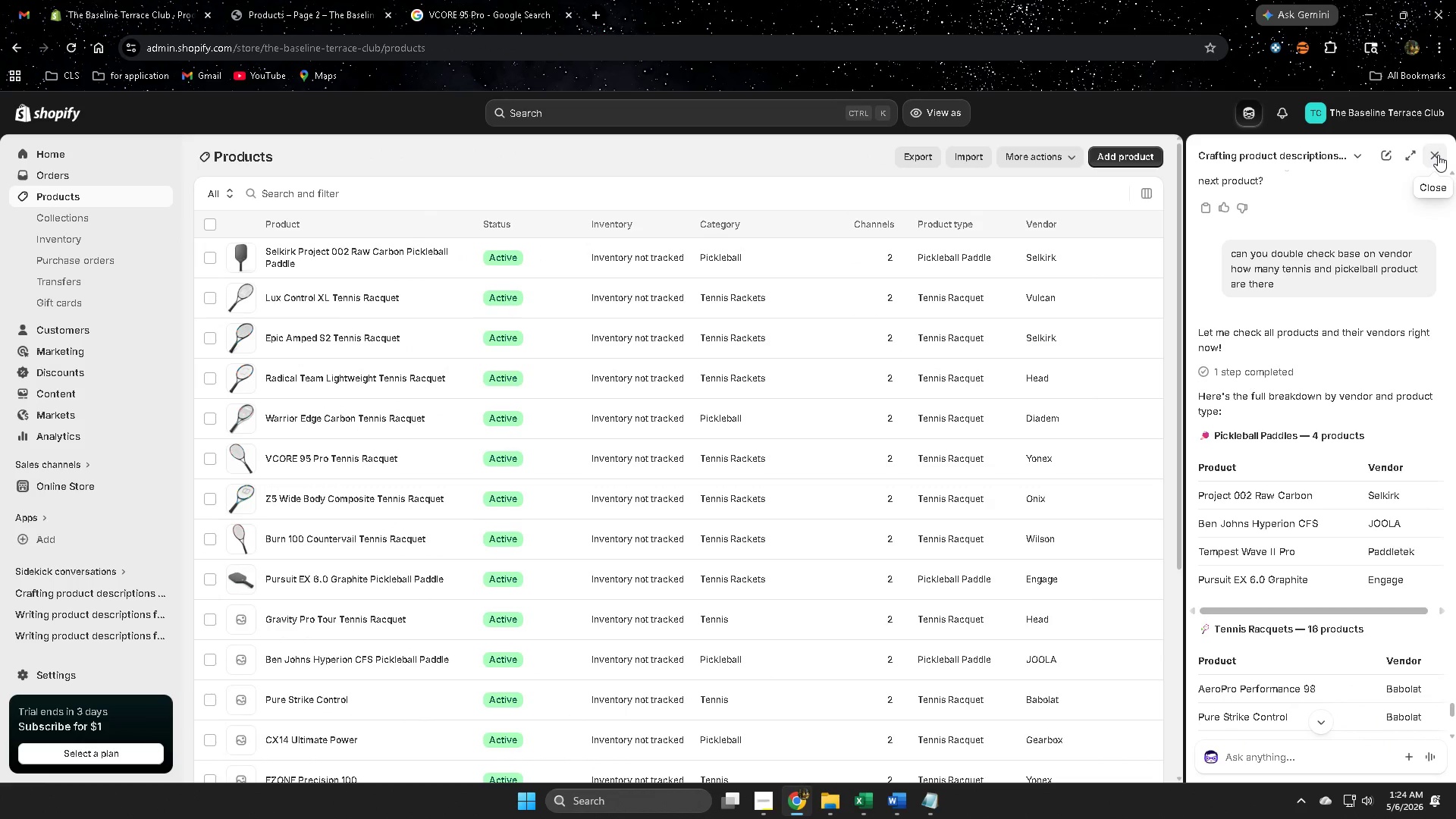 
scroll: coordinate [554, 524], scroll_direction: down, amount: 4.0
 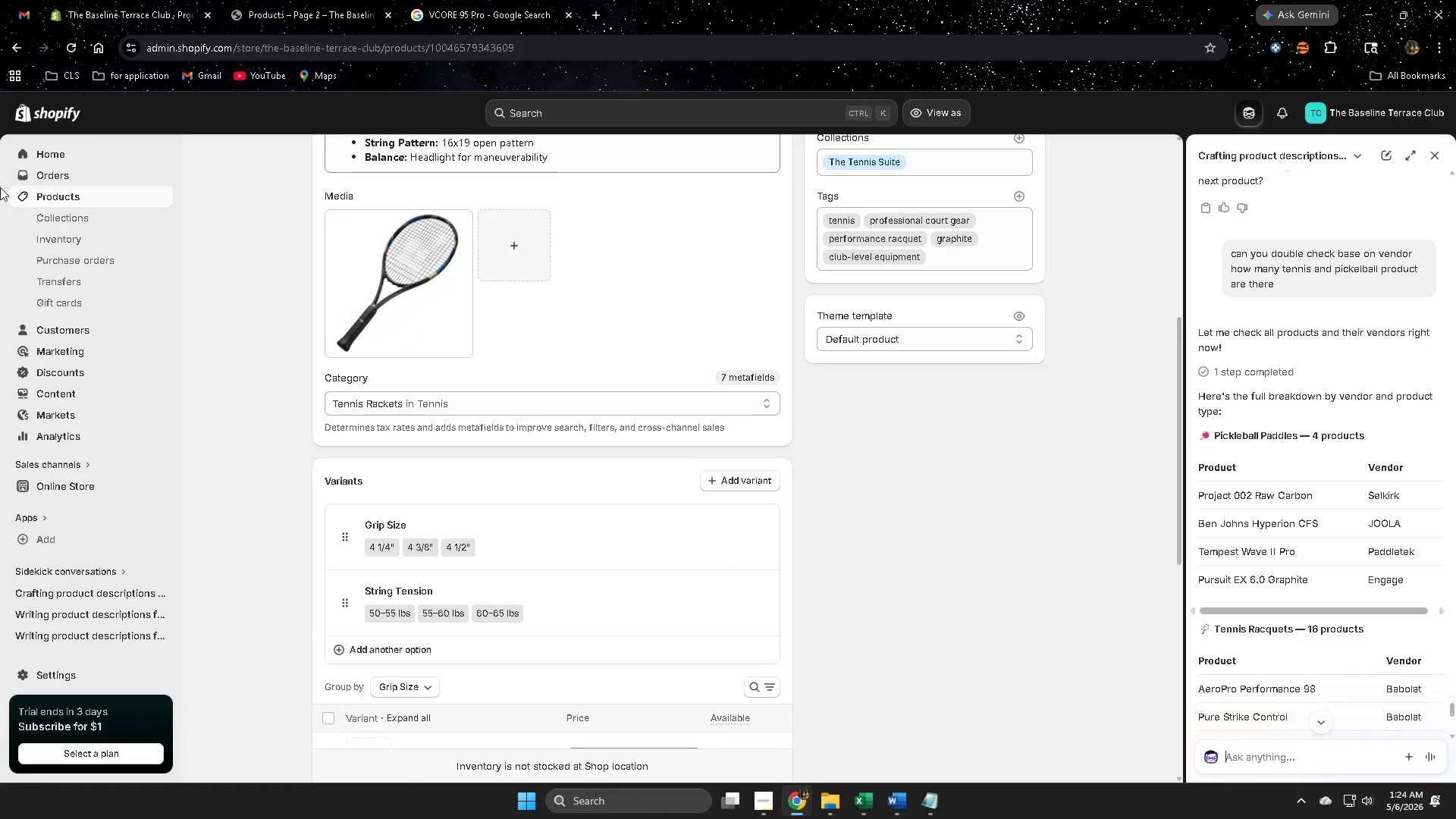 
wait(8.31)
 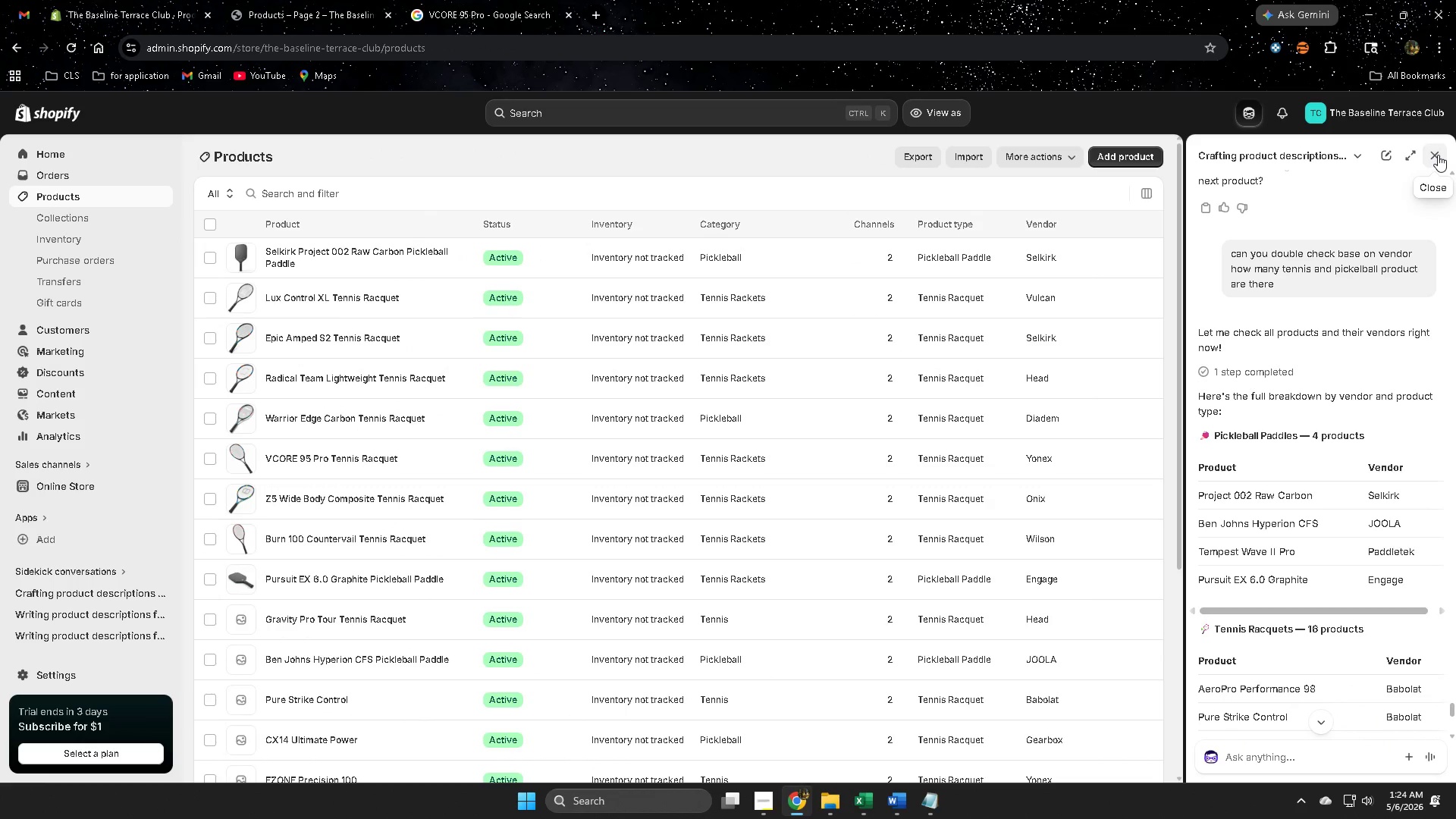 
left_click([1438, 155])
 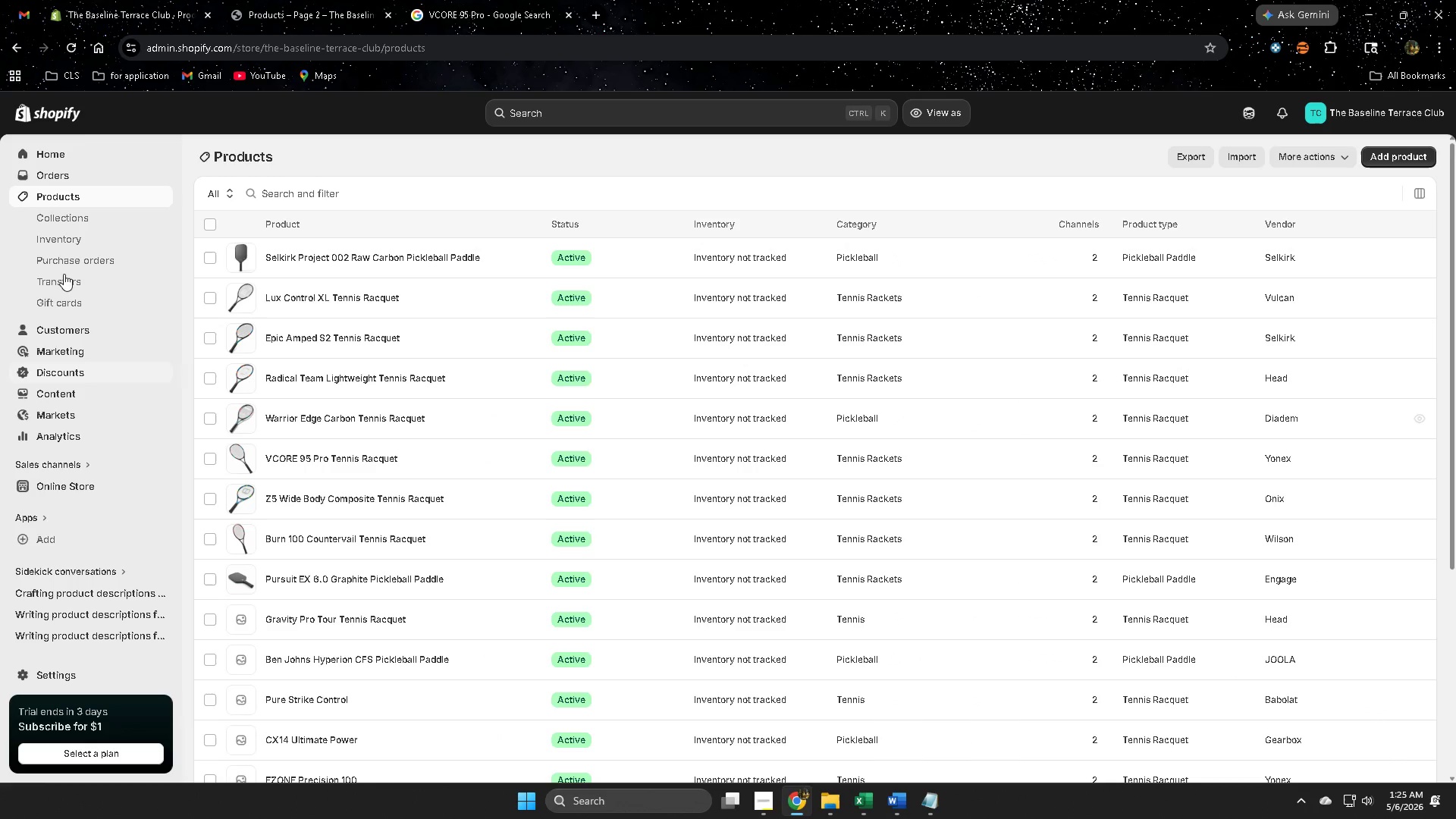 
left_click([56, 215])
 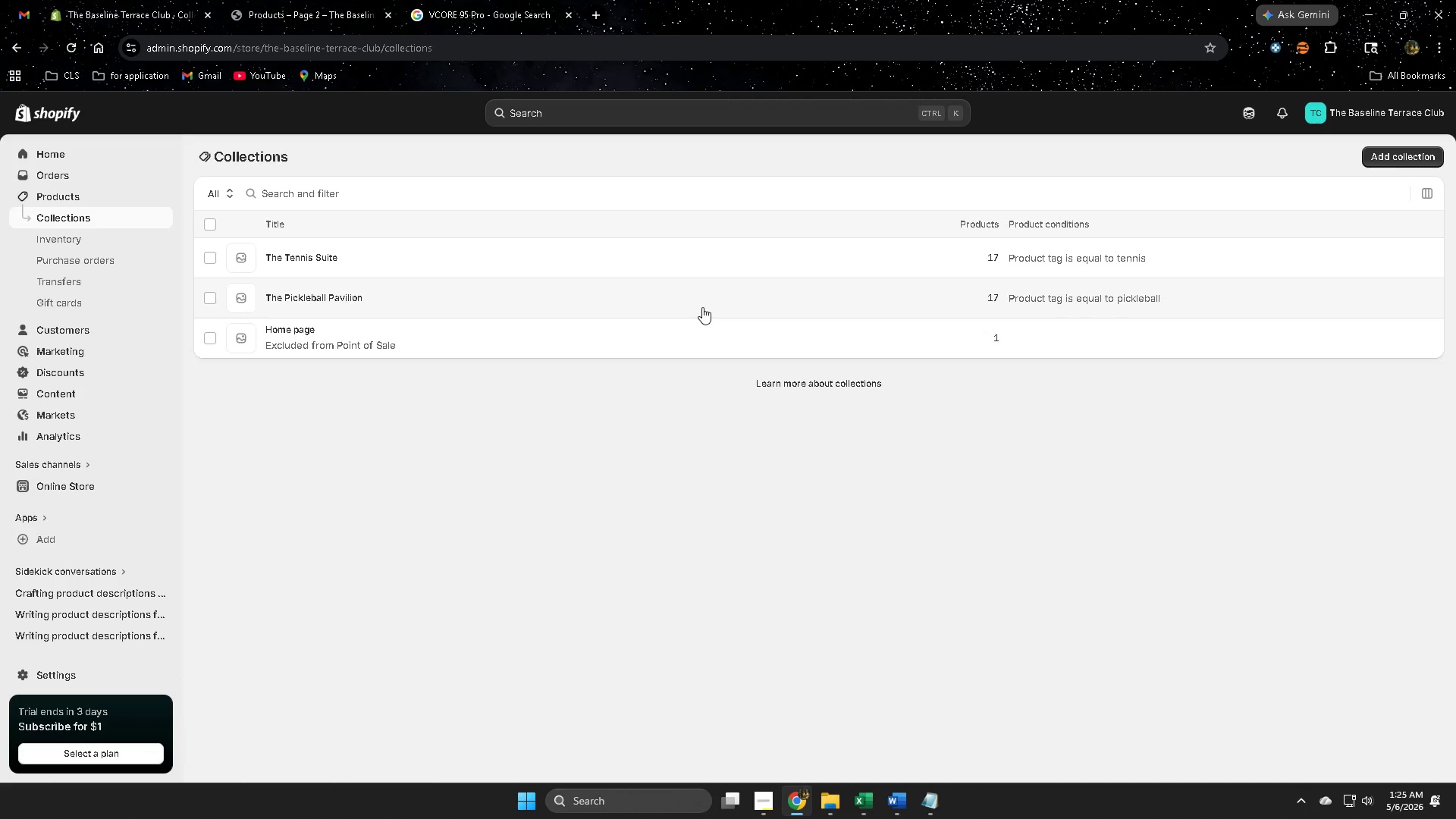 
wait(6.5)
 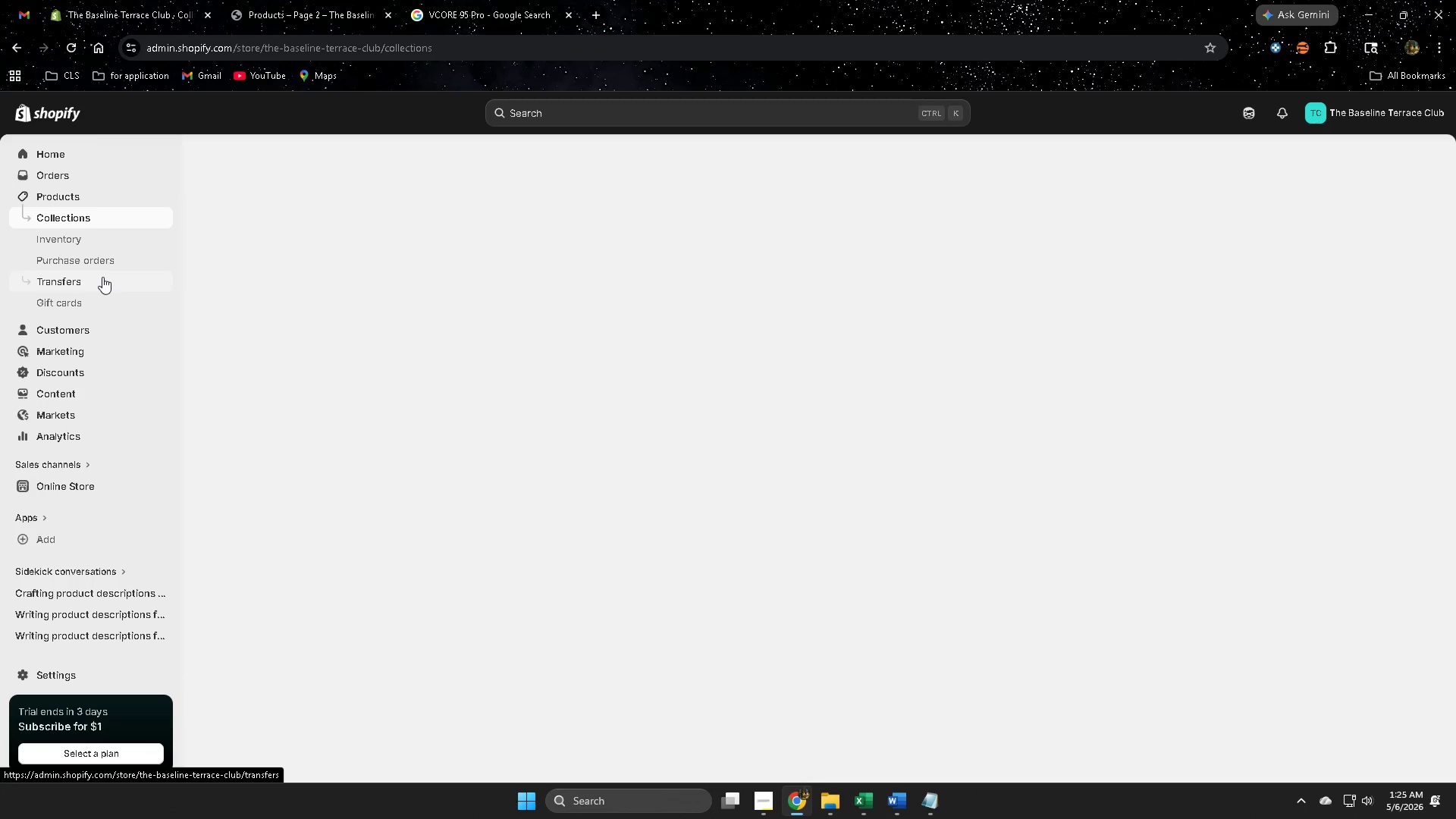 
left_click([397, 296])
 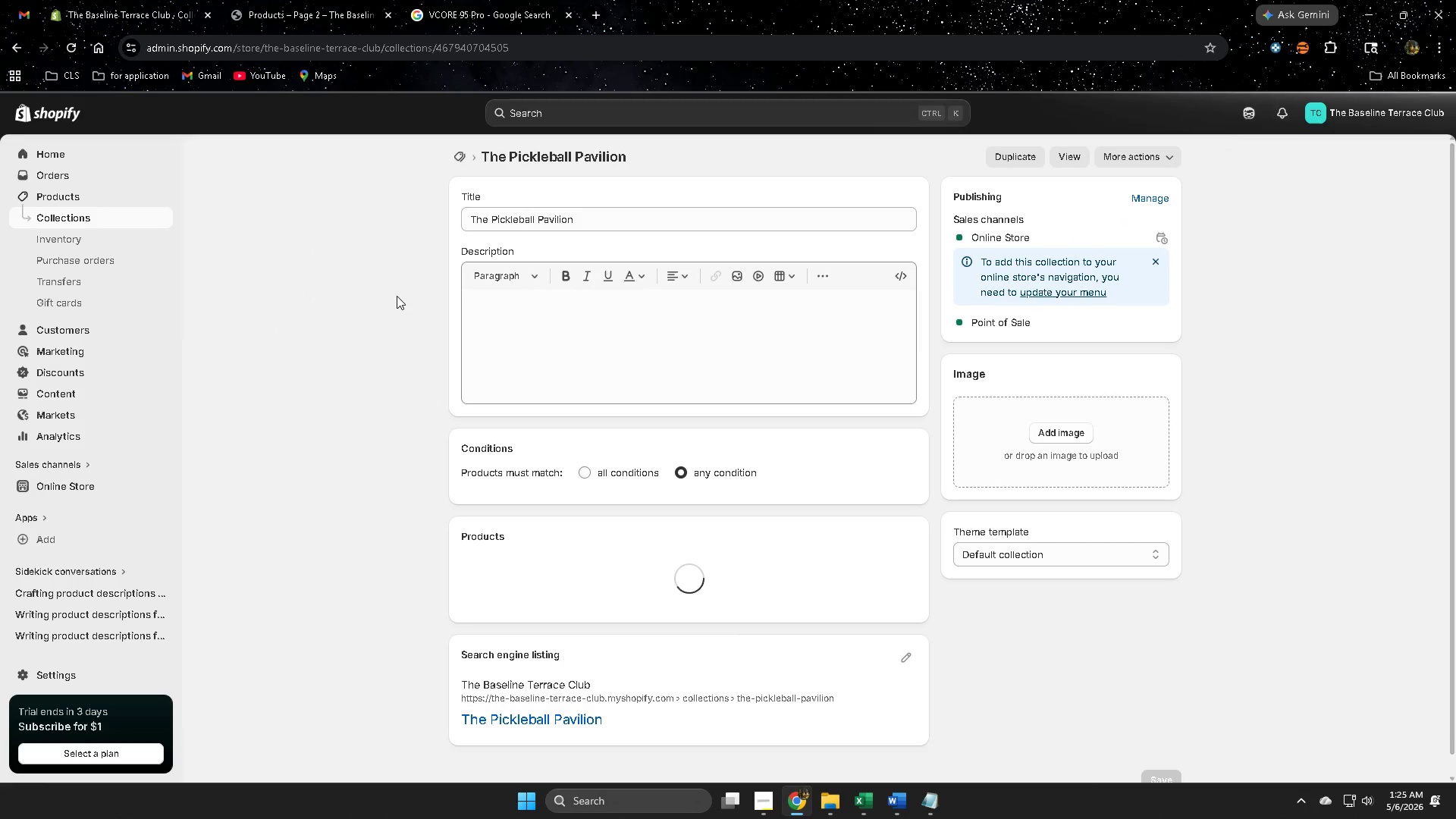 
scroll: coordinate [1279, 519], scroll_direction: down, amount: 3.0
 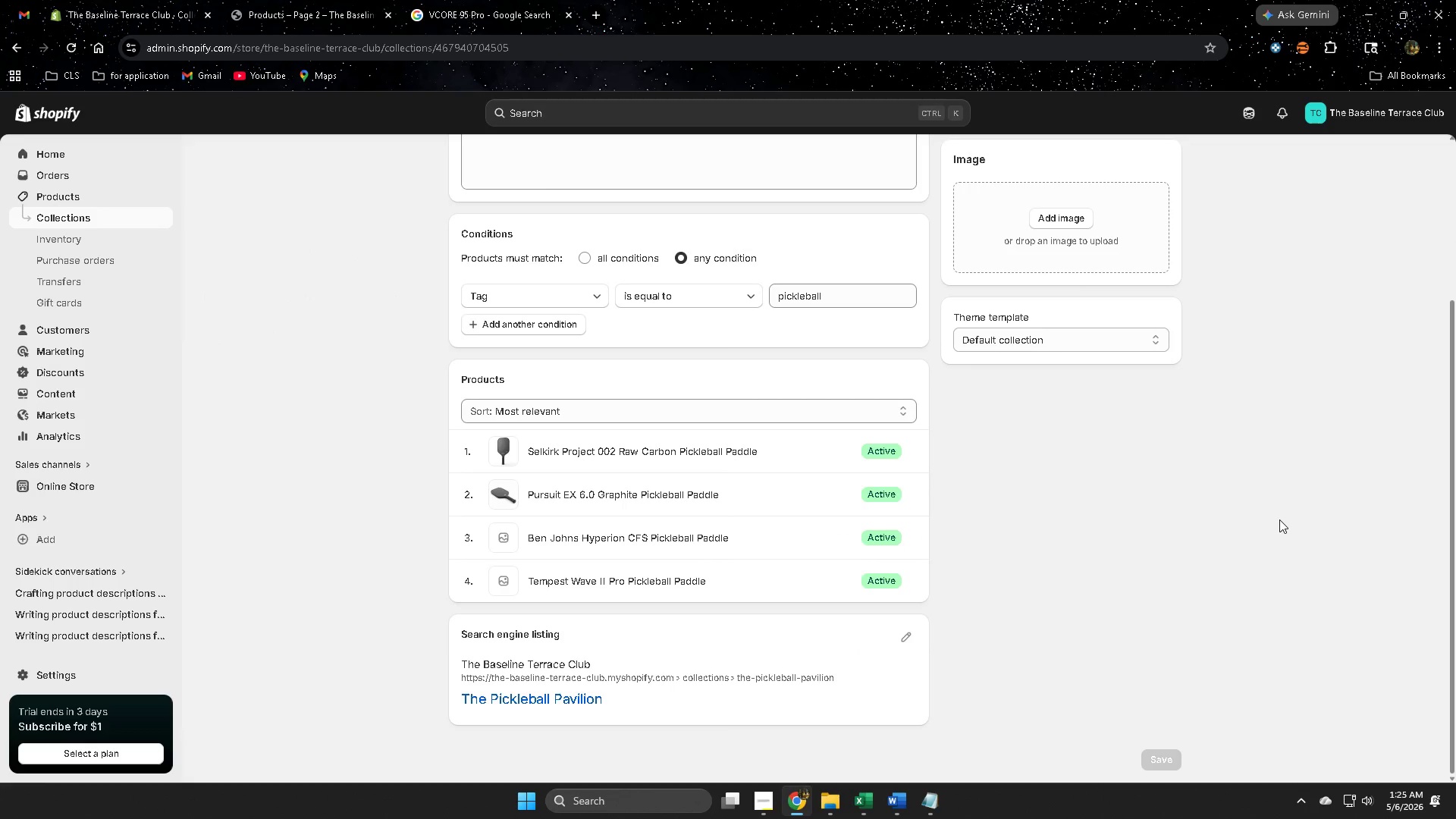 
scroll: coordinate [538, 359], scroll_direction: up, amount: 4.0
 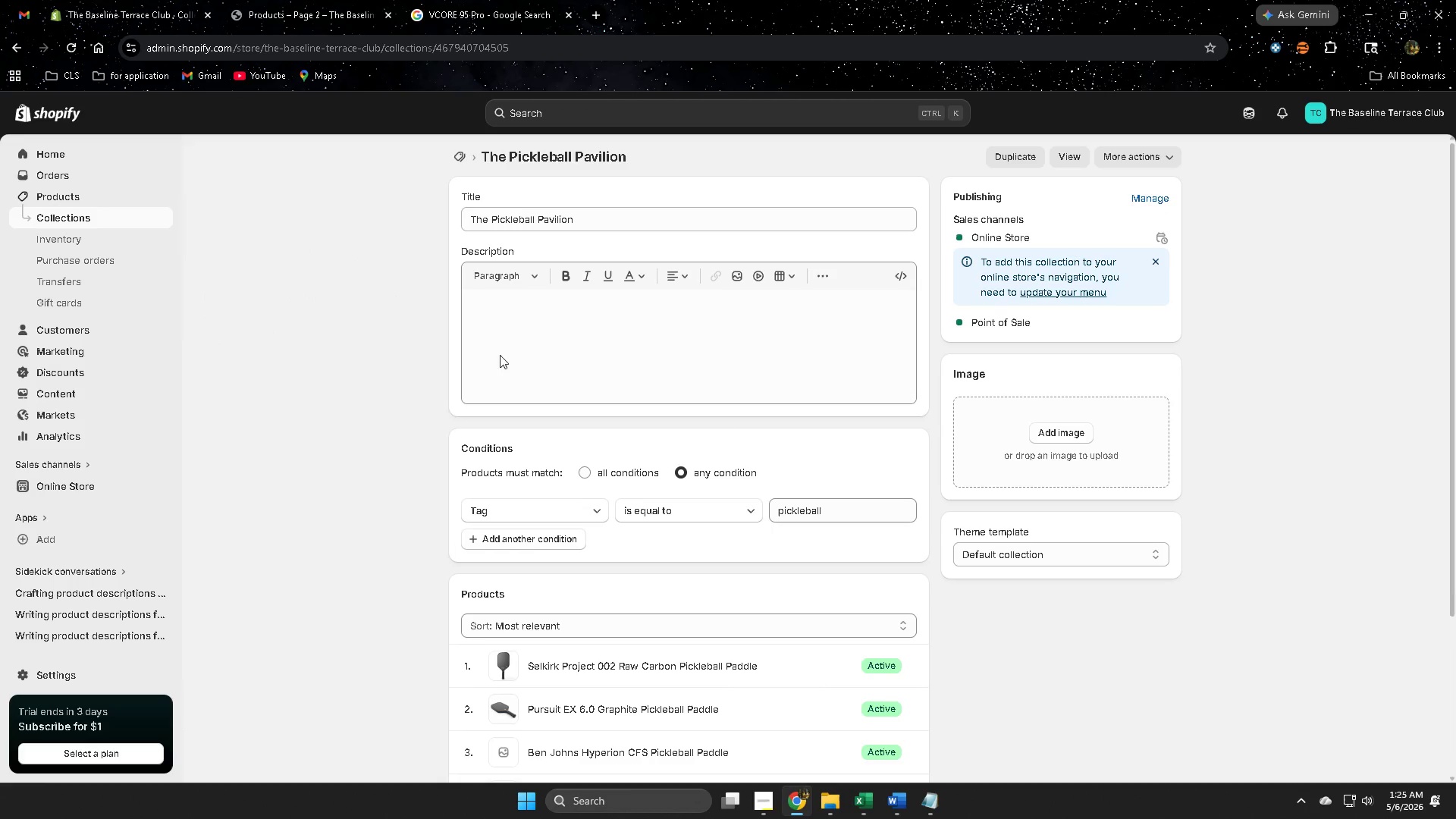 
scroll: coordinate [877, 513], scroll_direction: down, amount: 2.0
 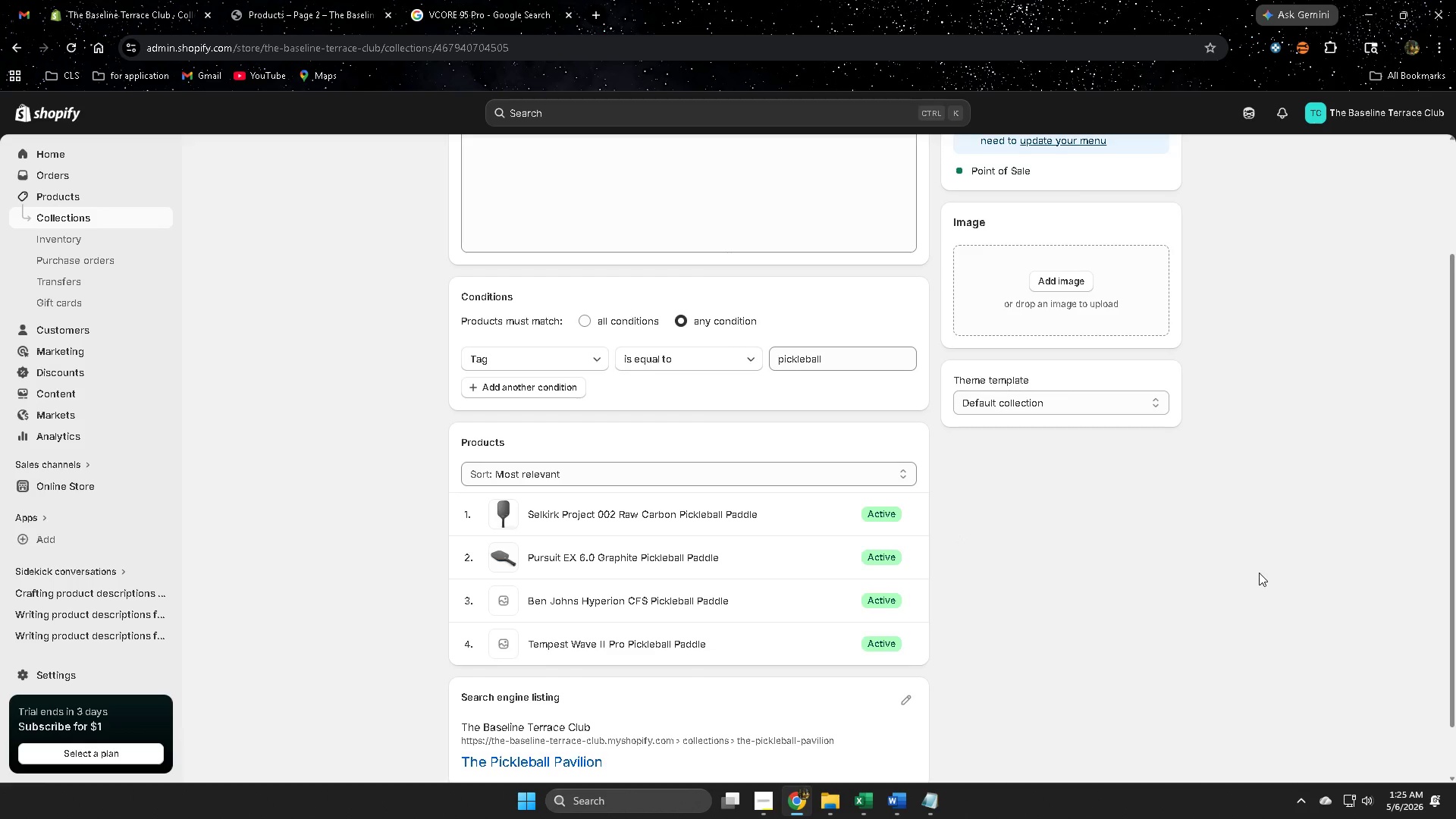 
scroll: coordinate [1259, 573], scroll_direction: up, amount: 2.0
 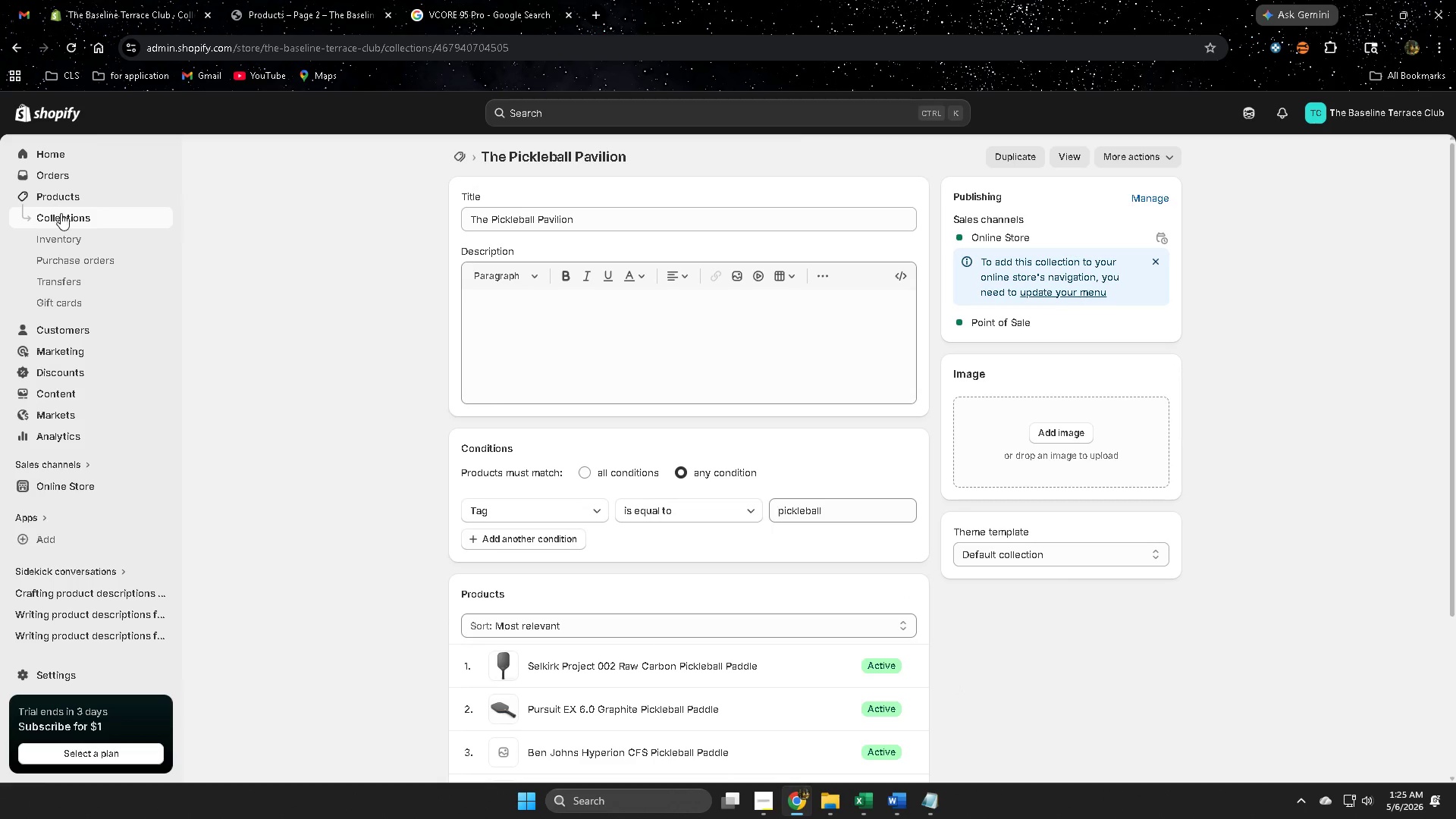 
scroll: coordinate [629, 439], scroll_direction: down, amount: 2.0
 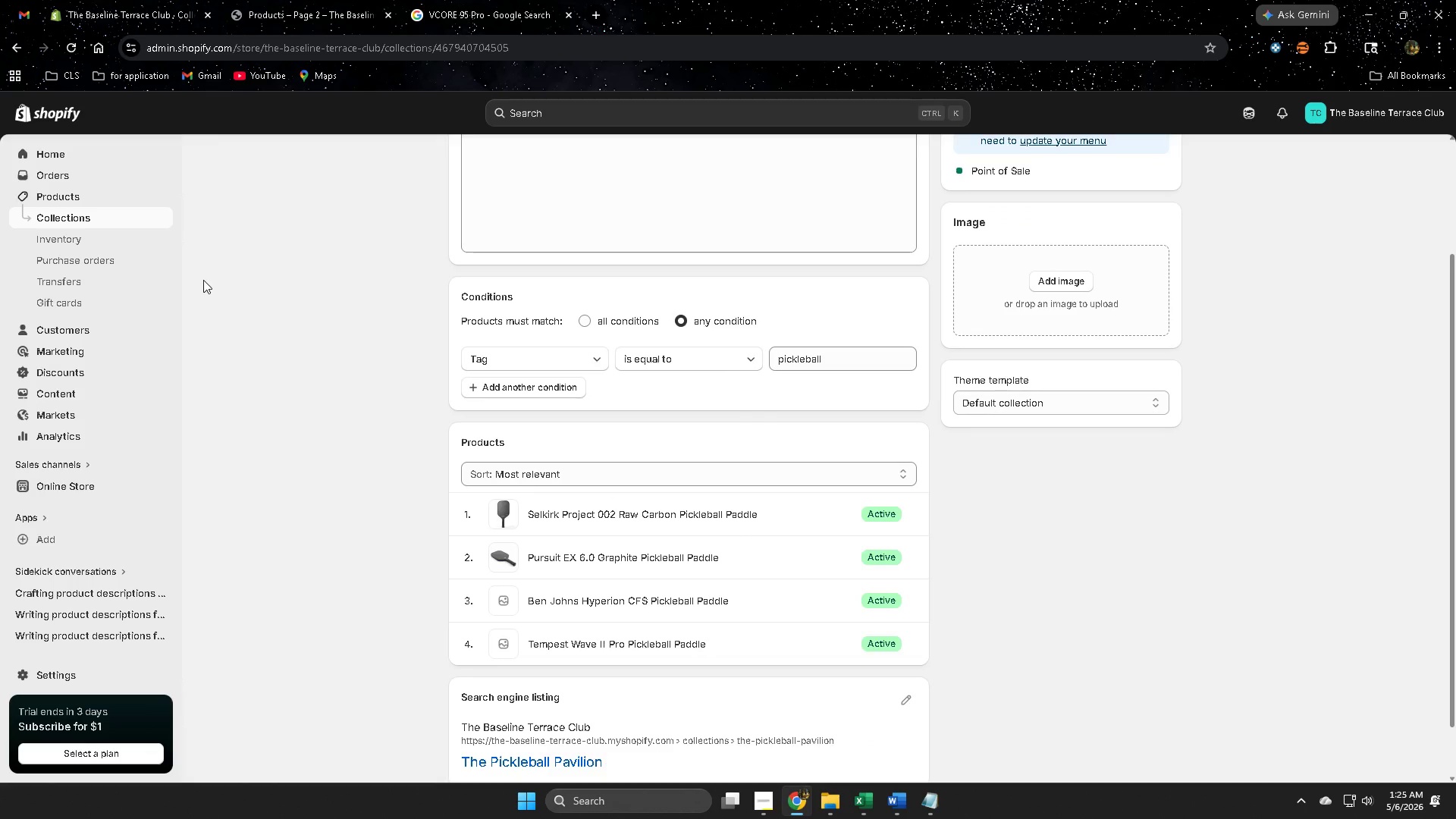 
left_click([70, 215])
 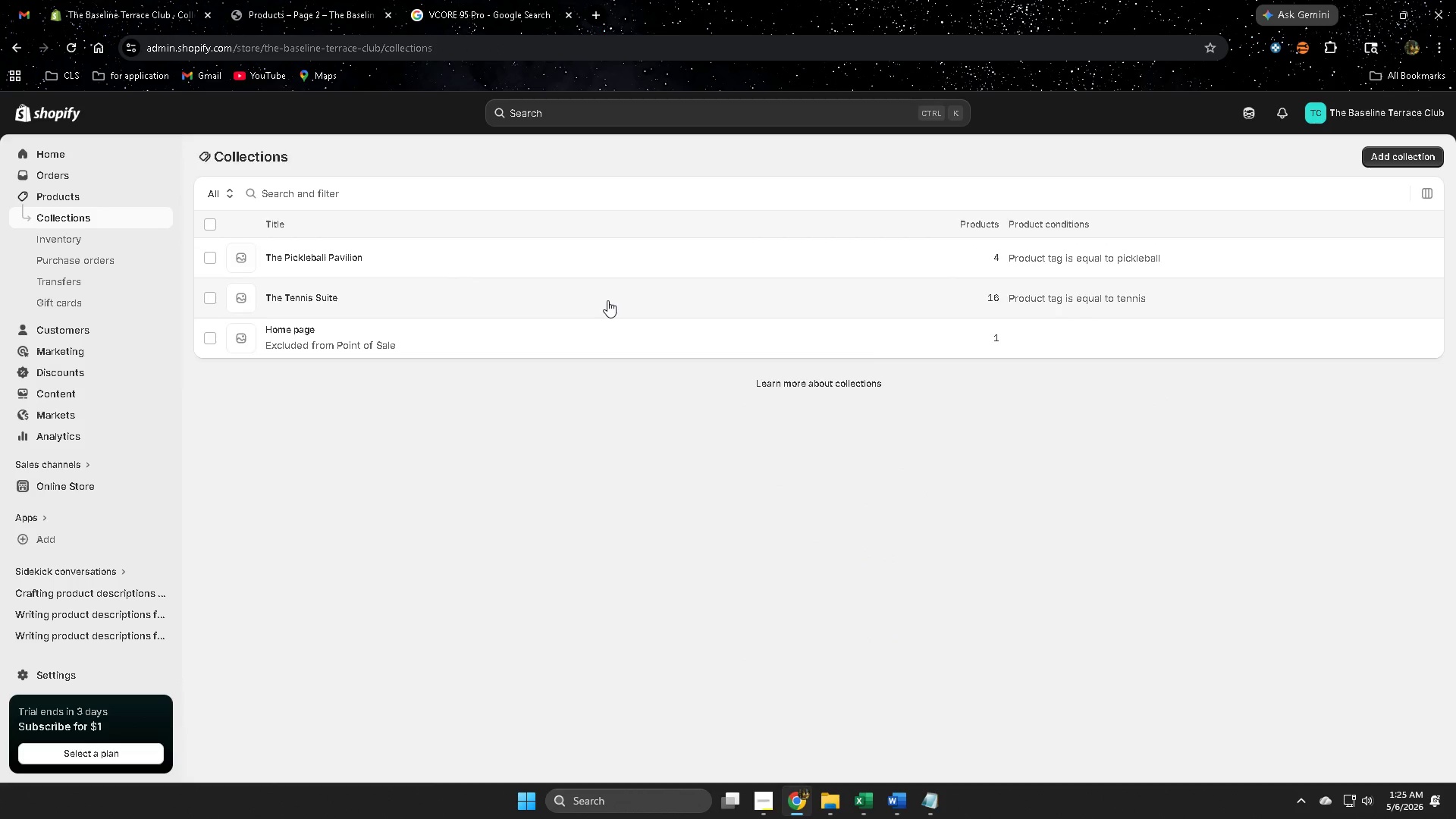 
left_click([607, 300])
 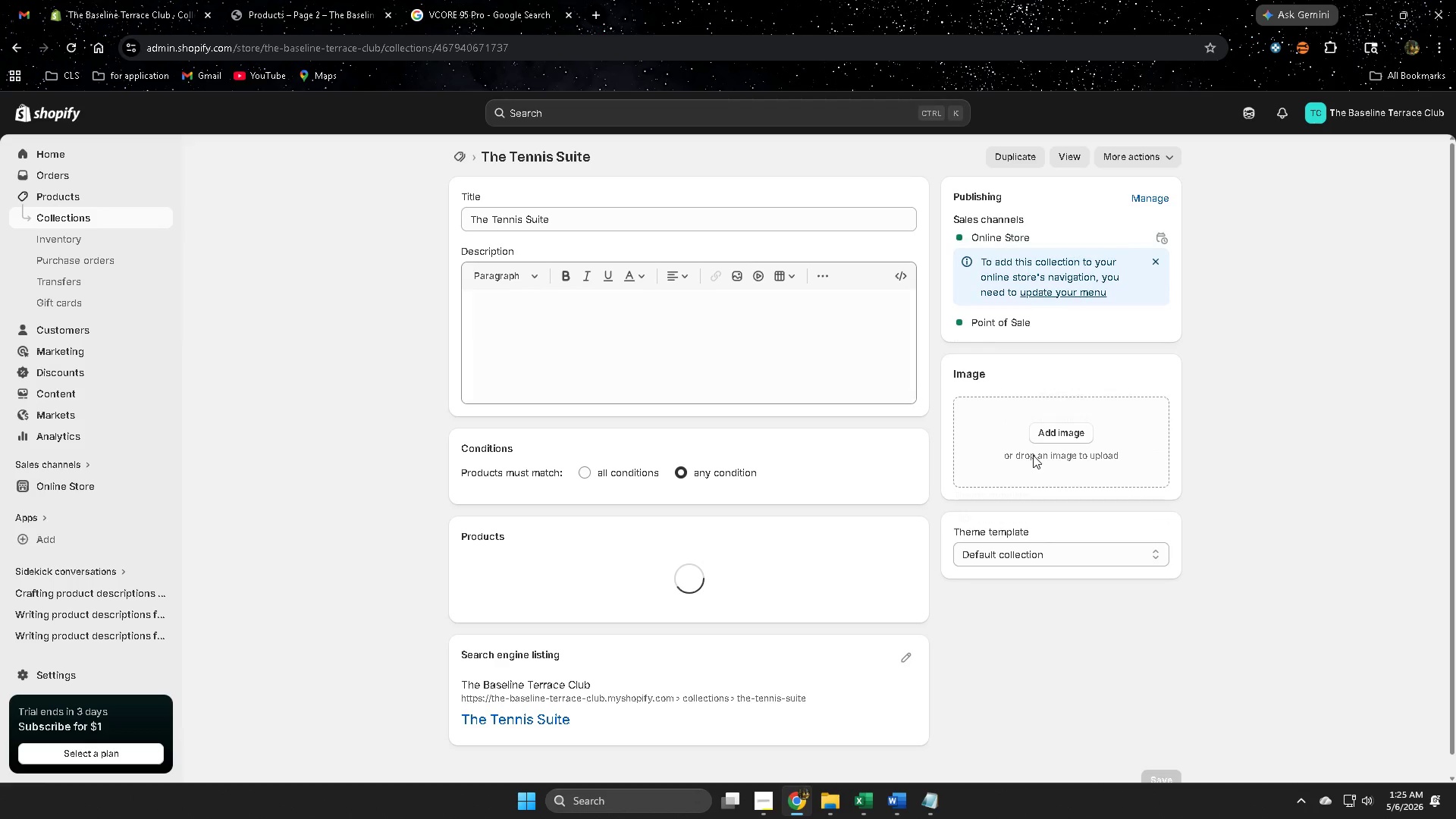 
left_click([83, 216])
 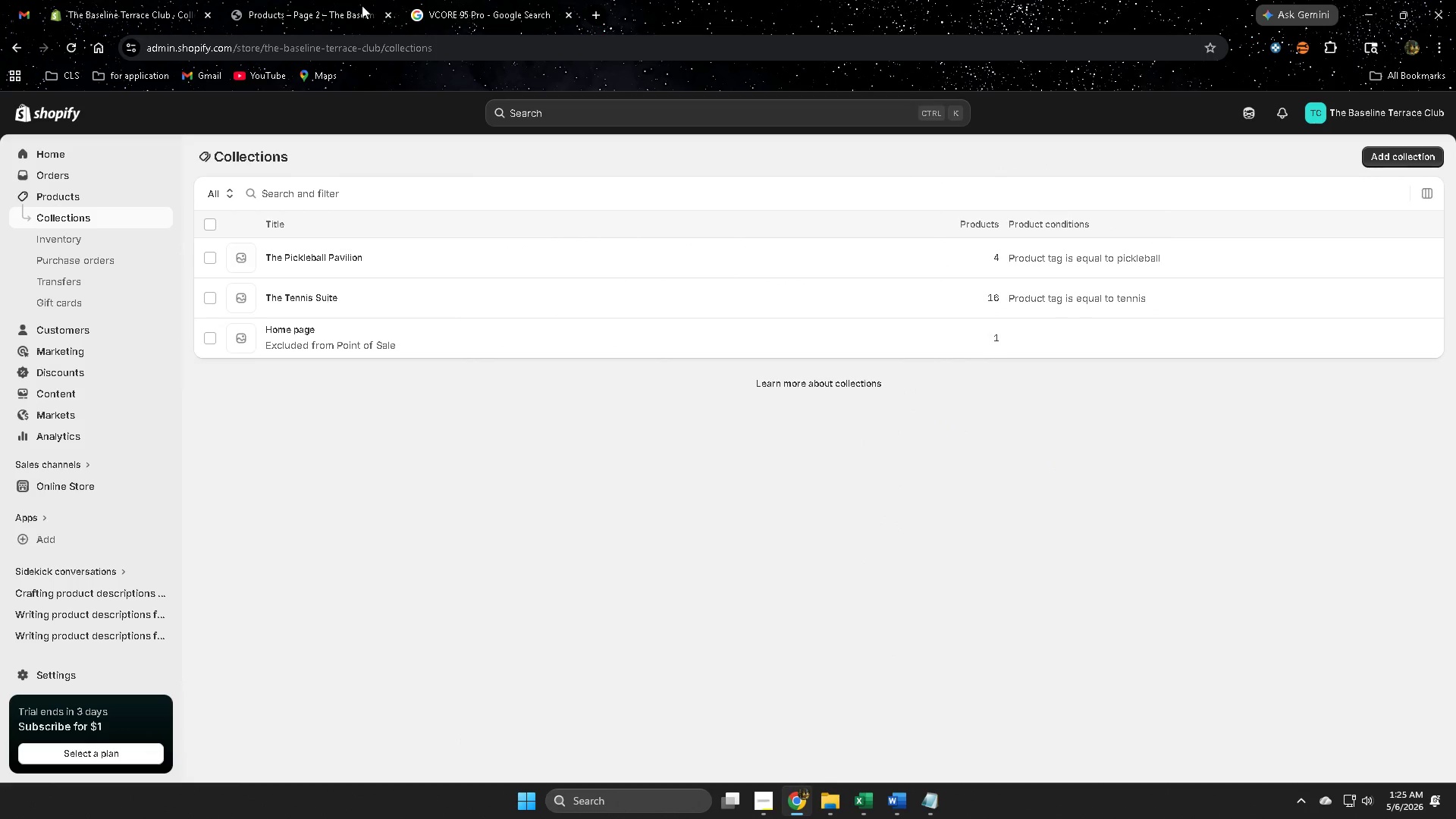 
scroll: coordinate [1033, 455], scroll_direction: down, amount: 3.0
 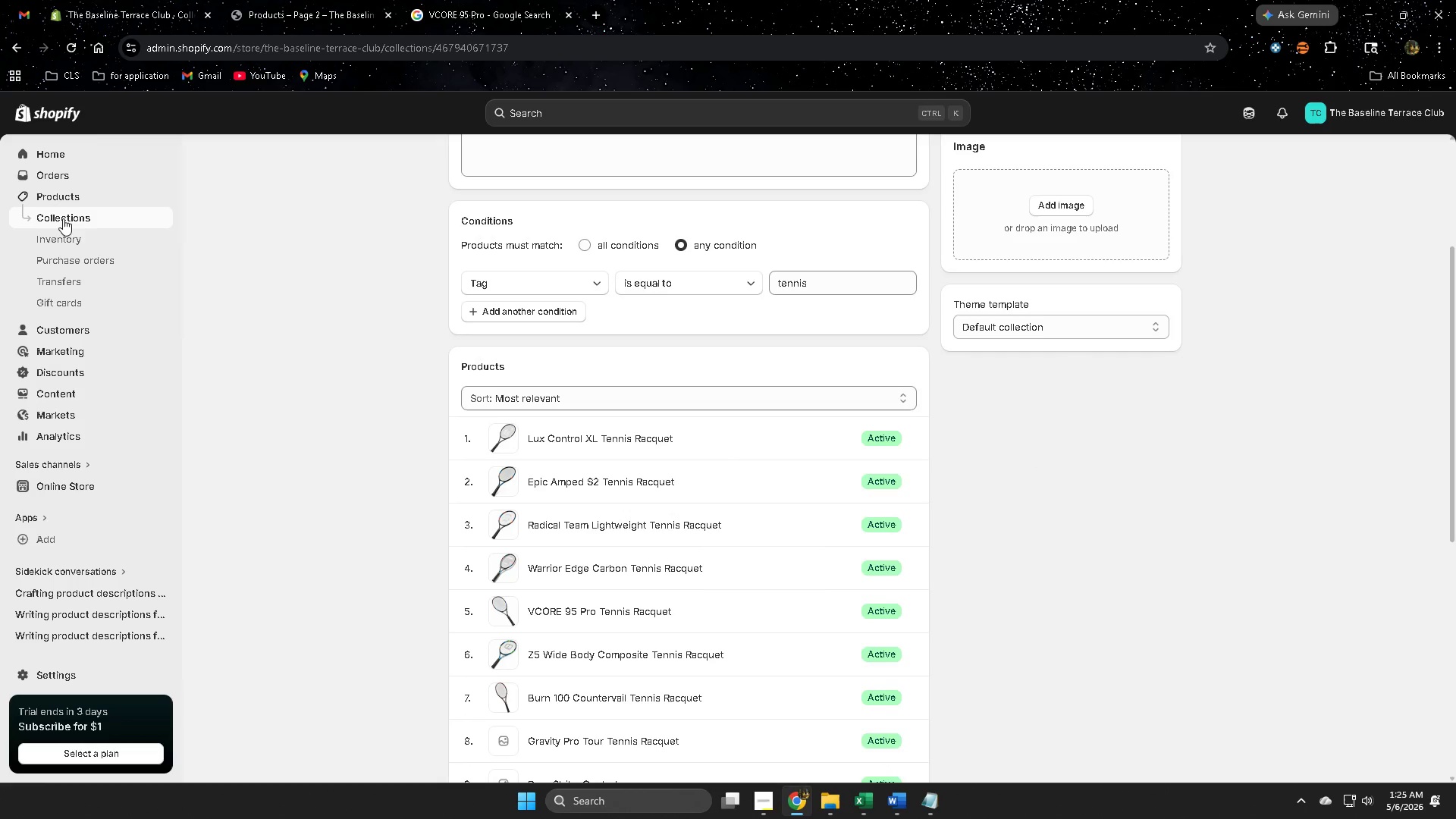 
wait(8.06)
 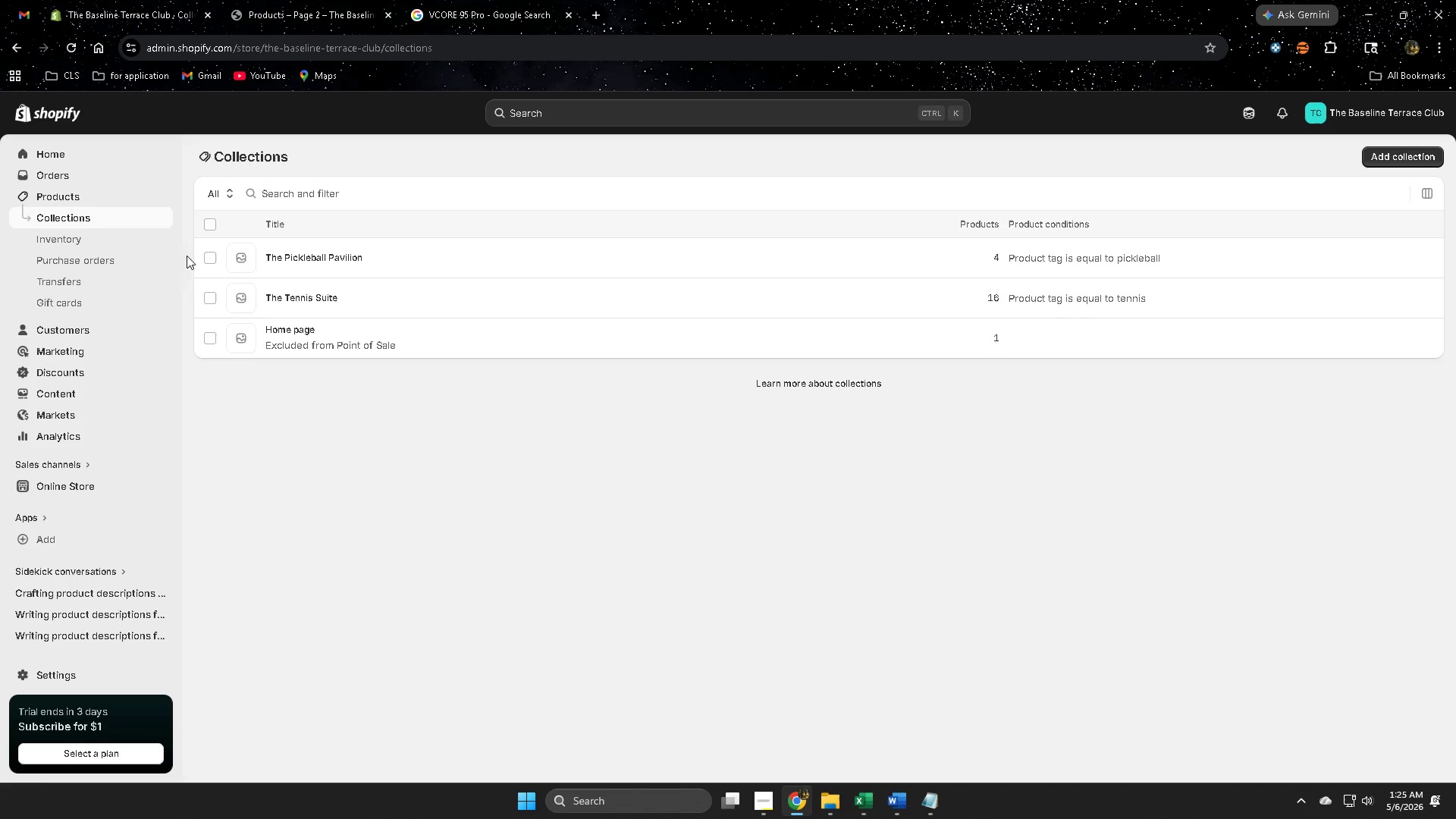 
left_click([859, 805])
 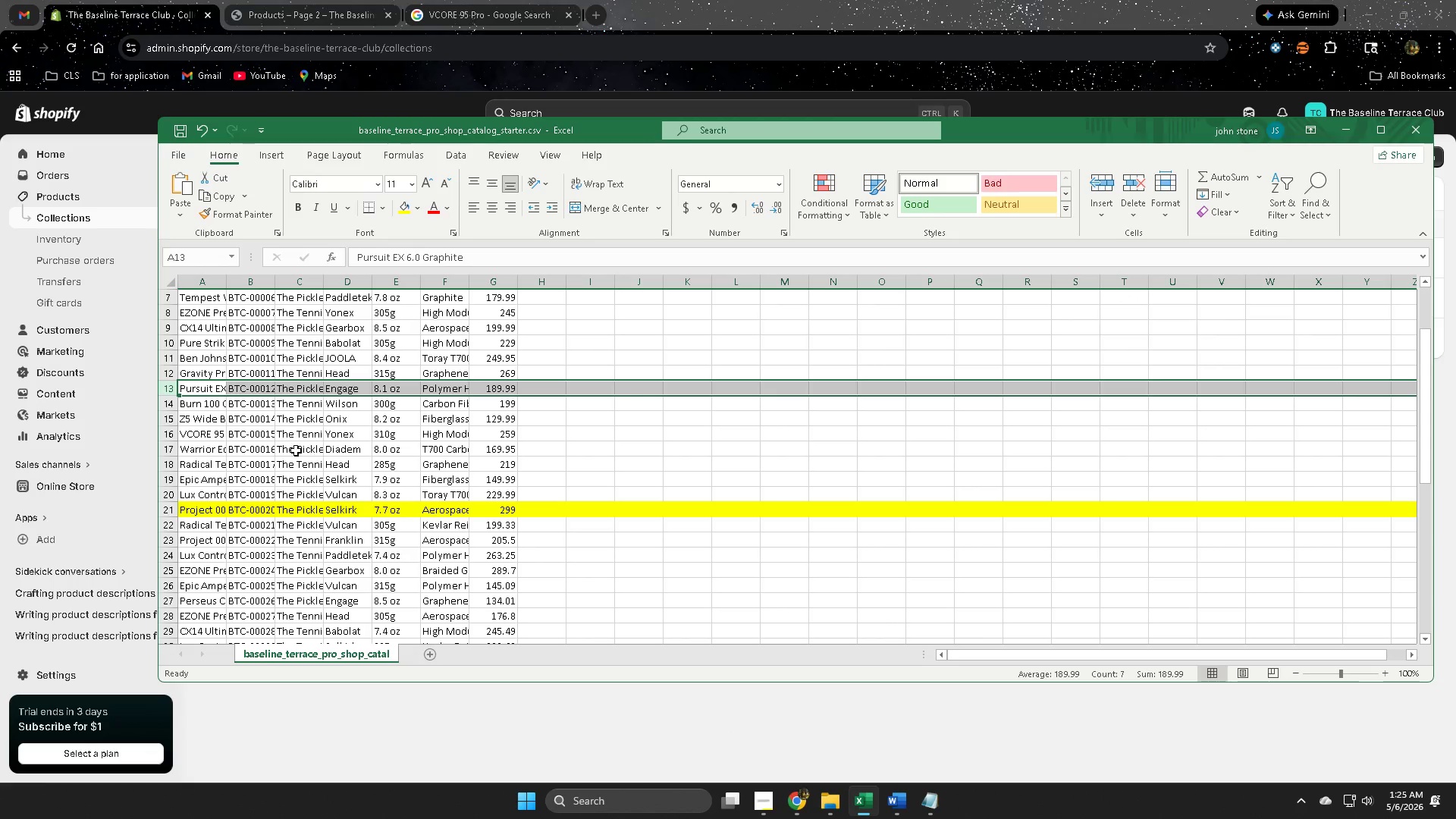 
scroll: coordinate [546, 486], scroll_direction: up, amount: 6.0
 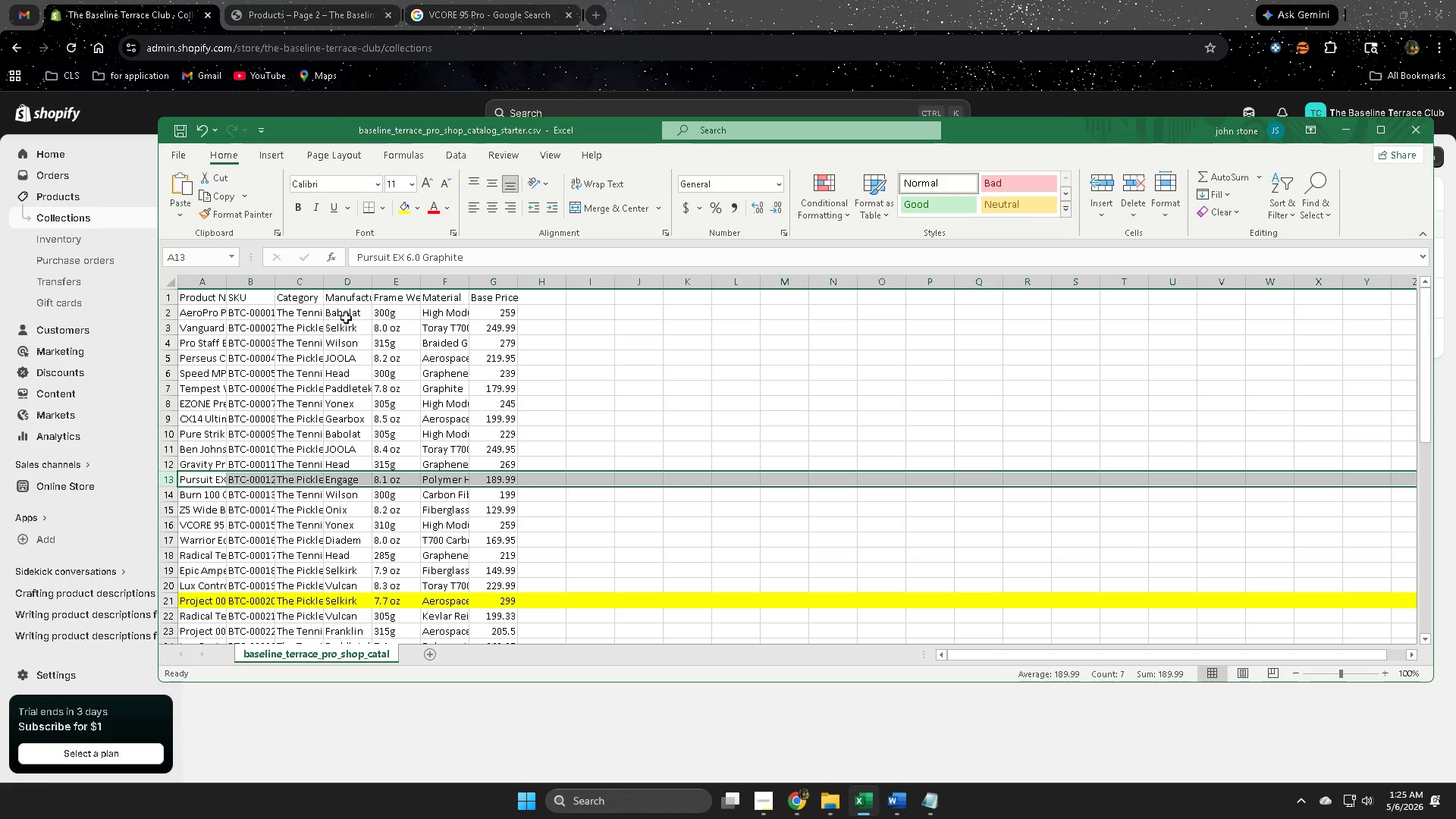 
wait(5.12)
 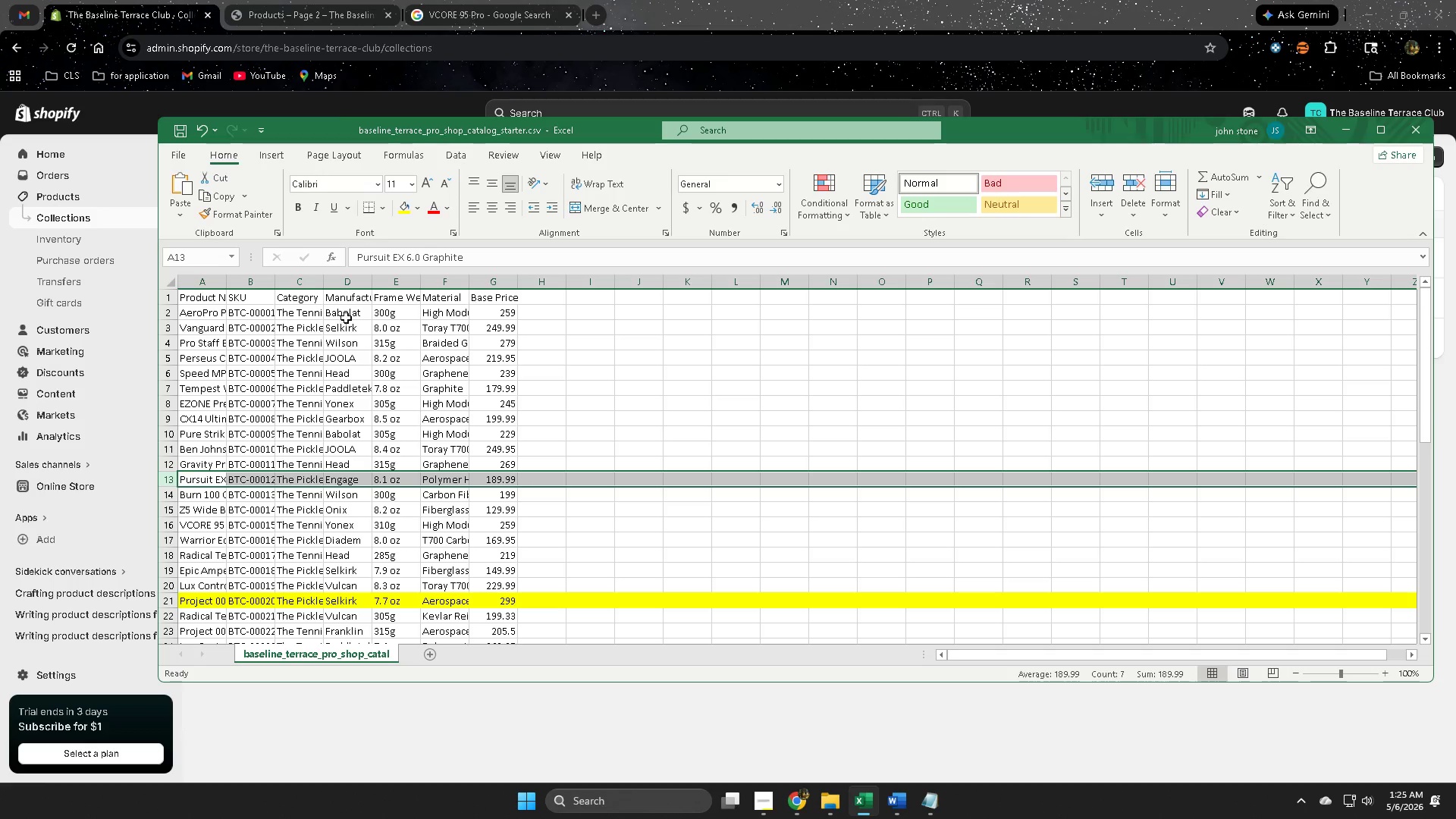 
scroll: coordinate [345, 471], scroll_direction: up, amount: 4.0
 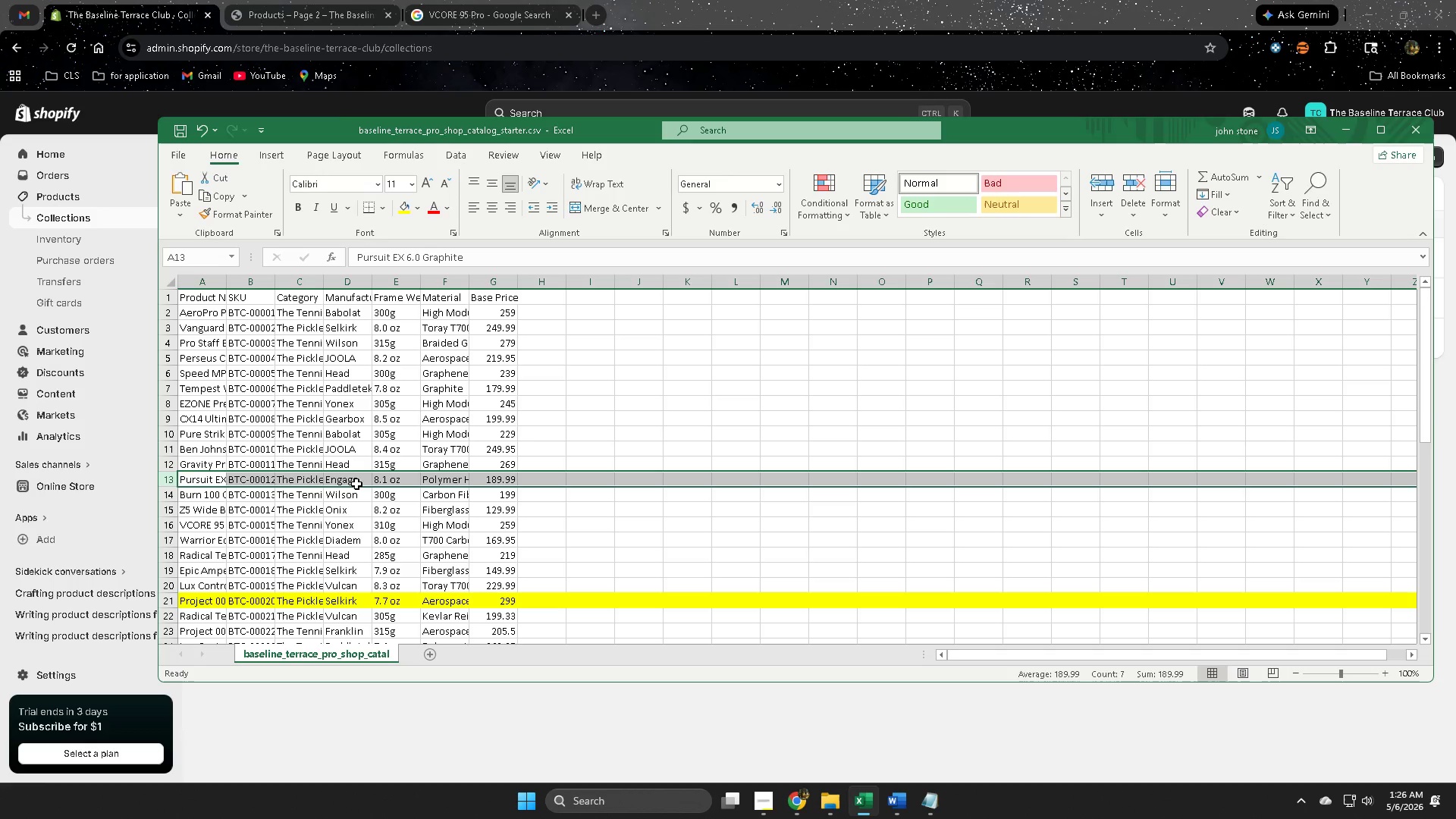 
wait(13.29)
 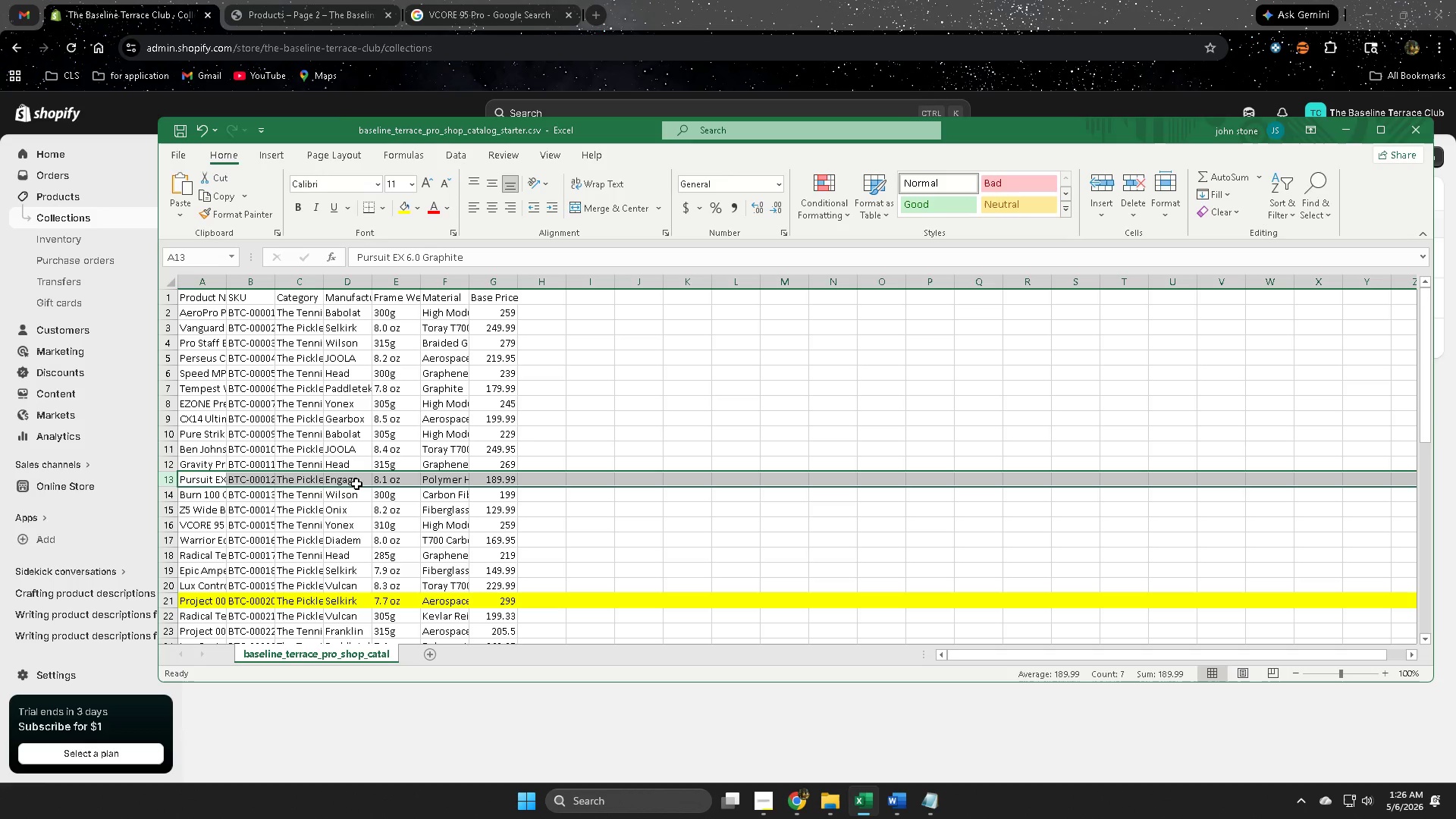 
left_click([788, 0])
 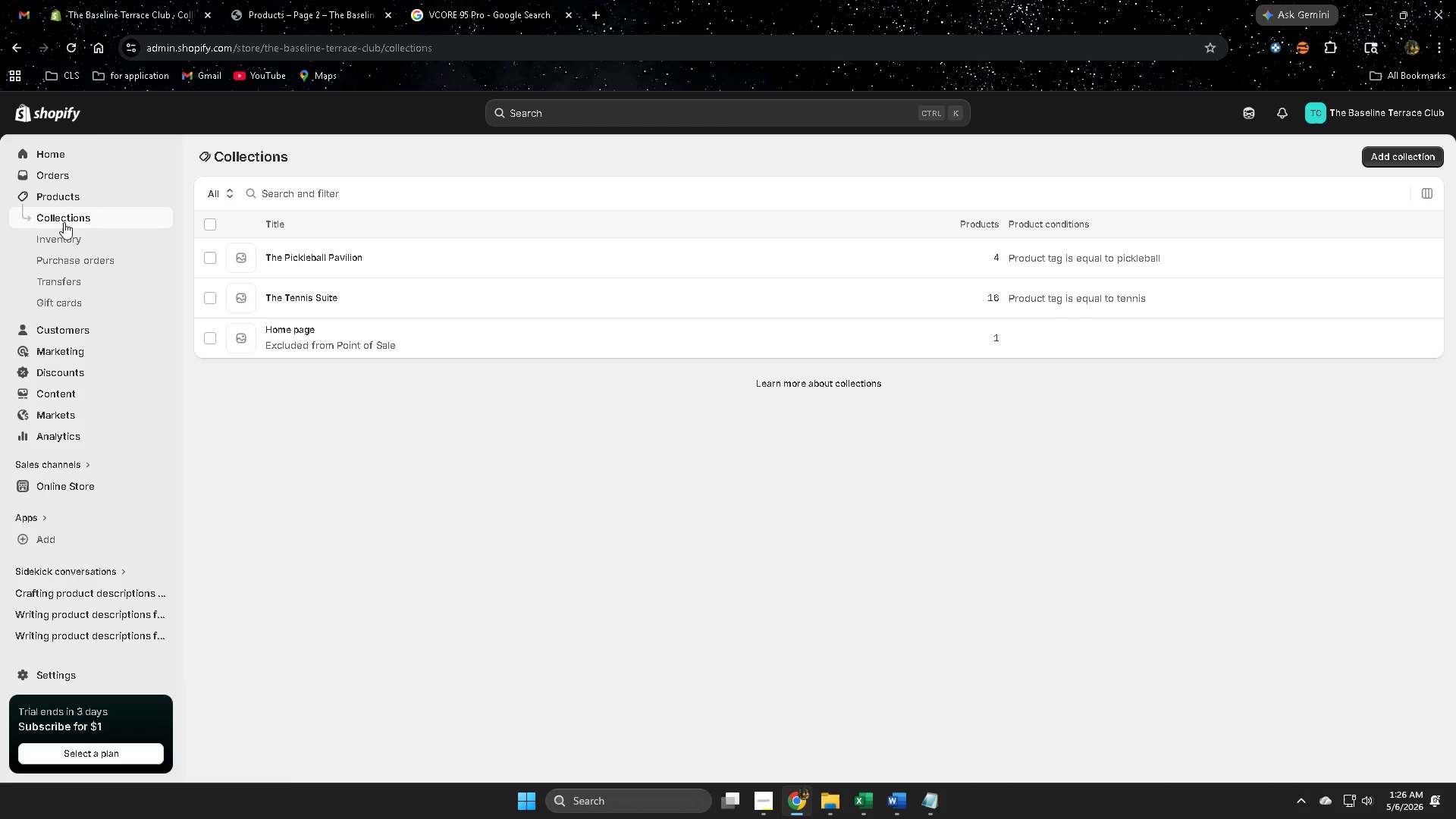 
left_click([69, 194])
 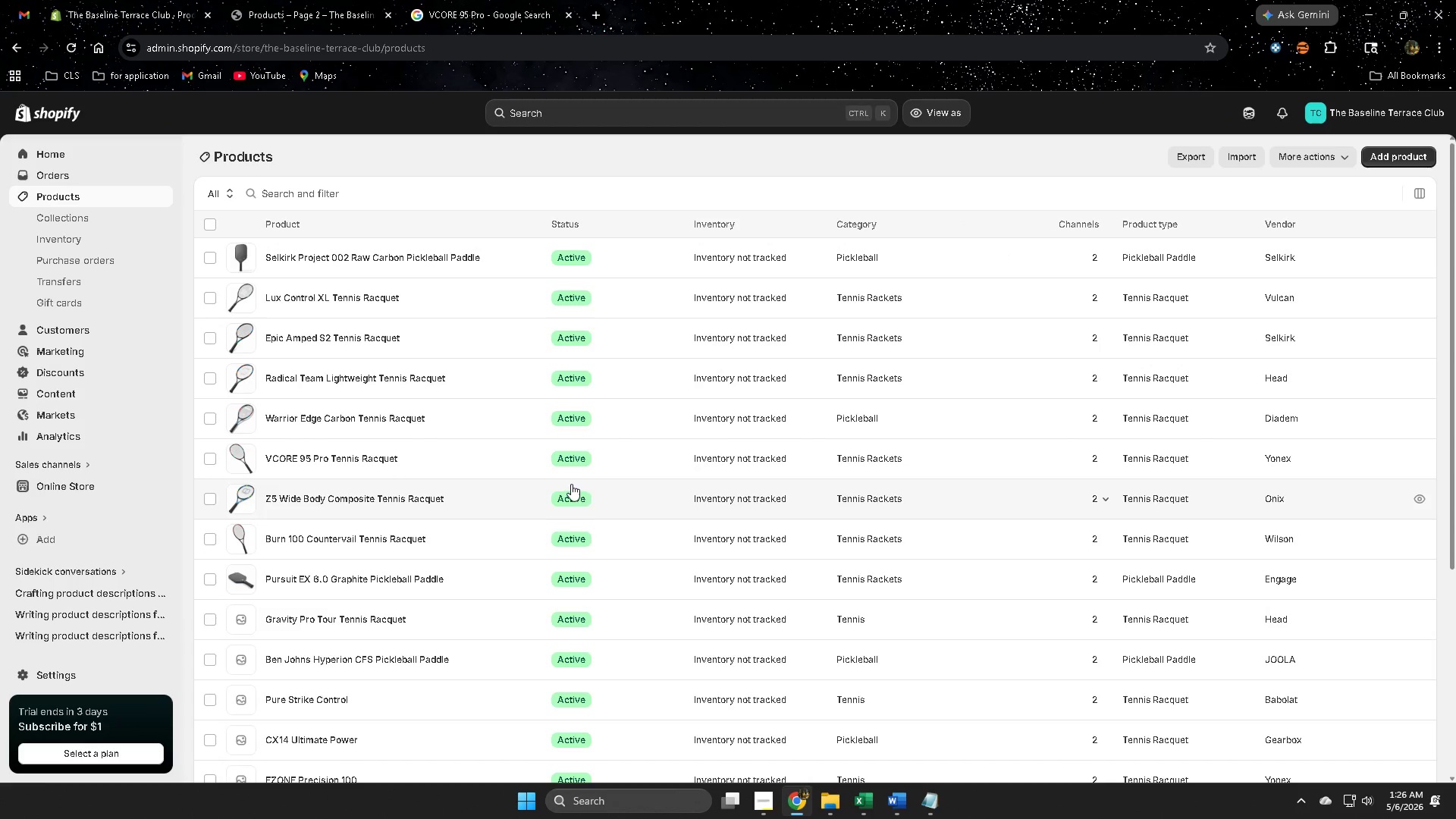 
scroll: coordinate [475, 457], scroll_direction: down, amount: 5.0
 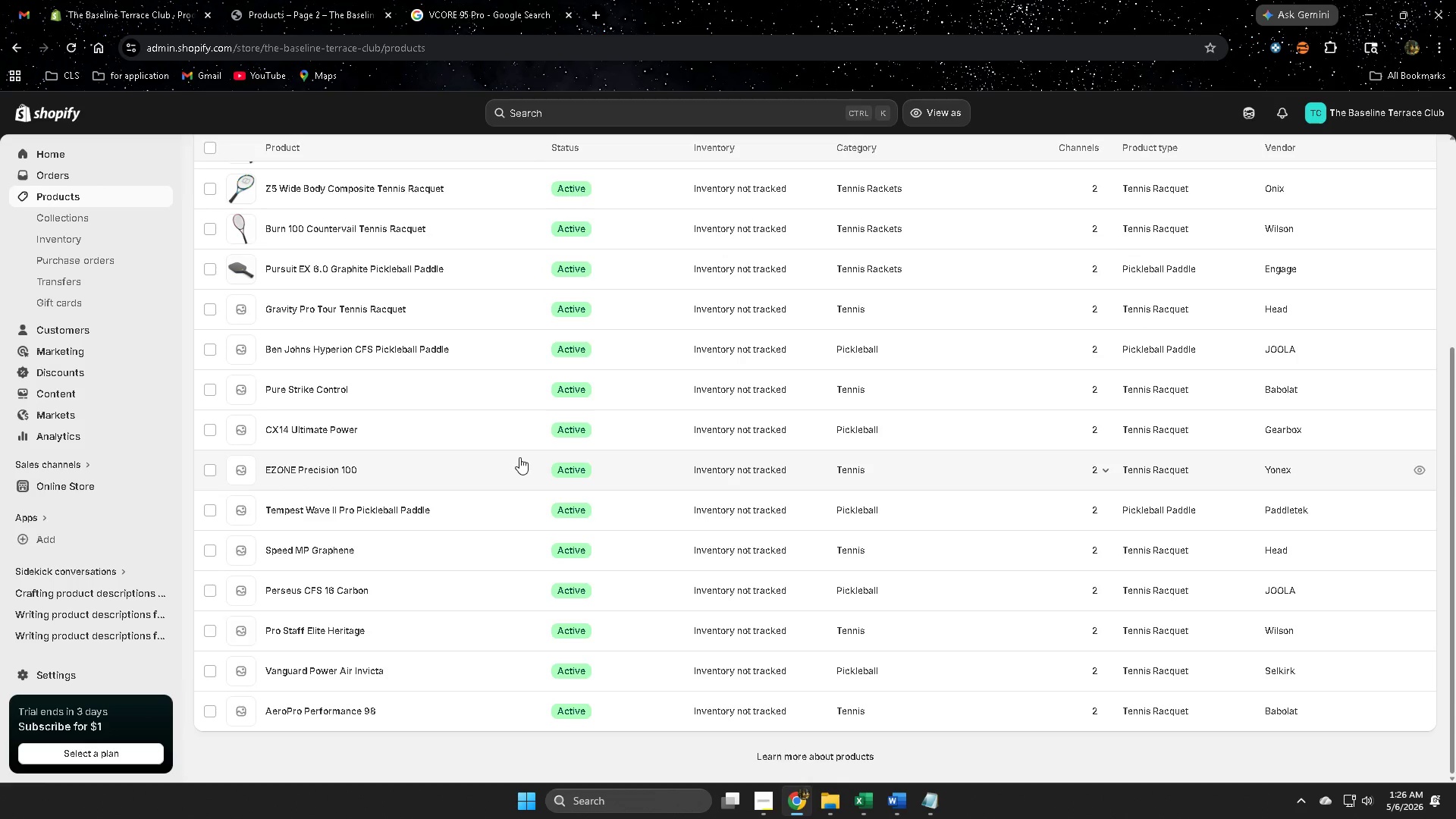 
scroll: coordinate [519, 457], scroll_direction: up, amount: 4.0
 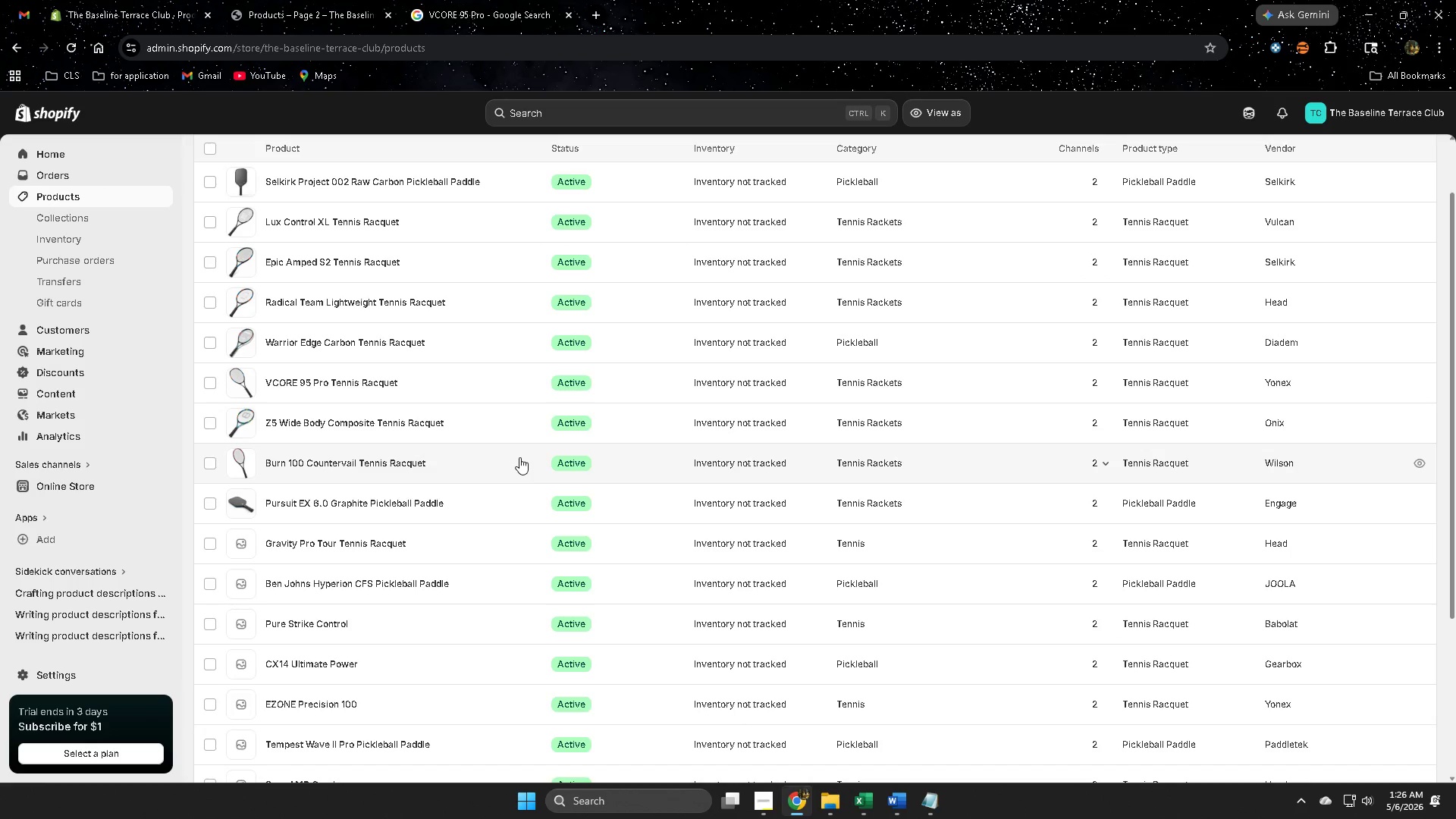 
scroll: coordinate [519, 457], scroll_direction: down, amount: 2.0
 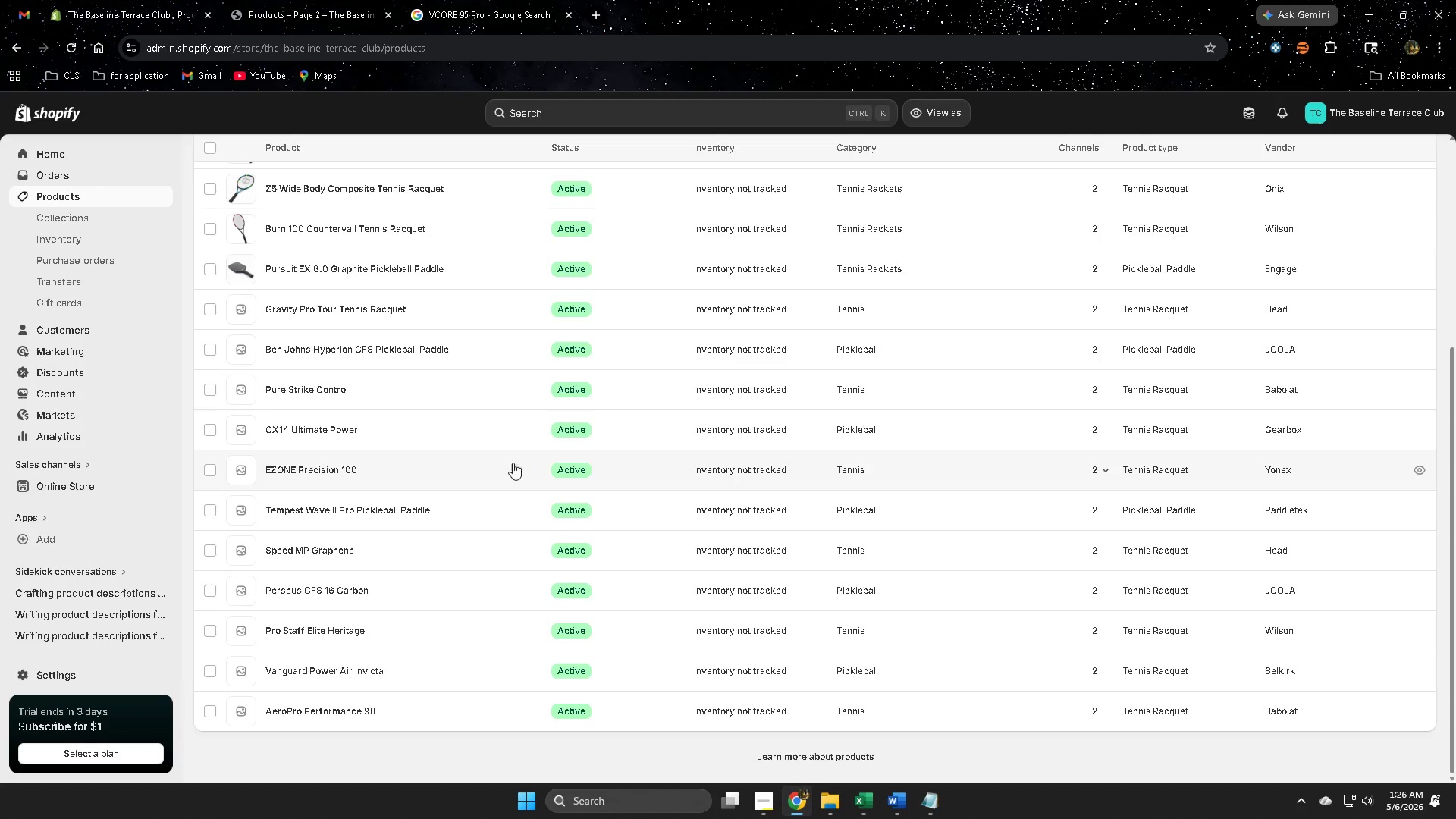 
scroll: coordinate [398, 576], scroll_direction: up, amount: 7.0
 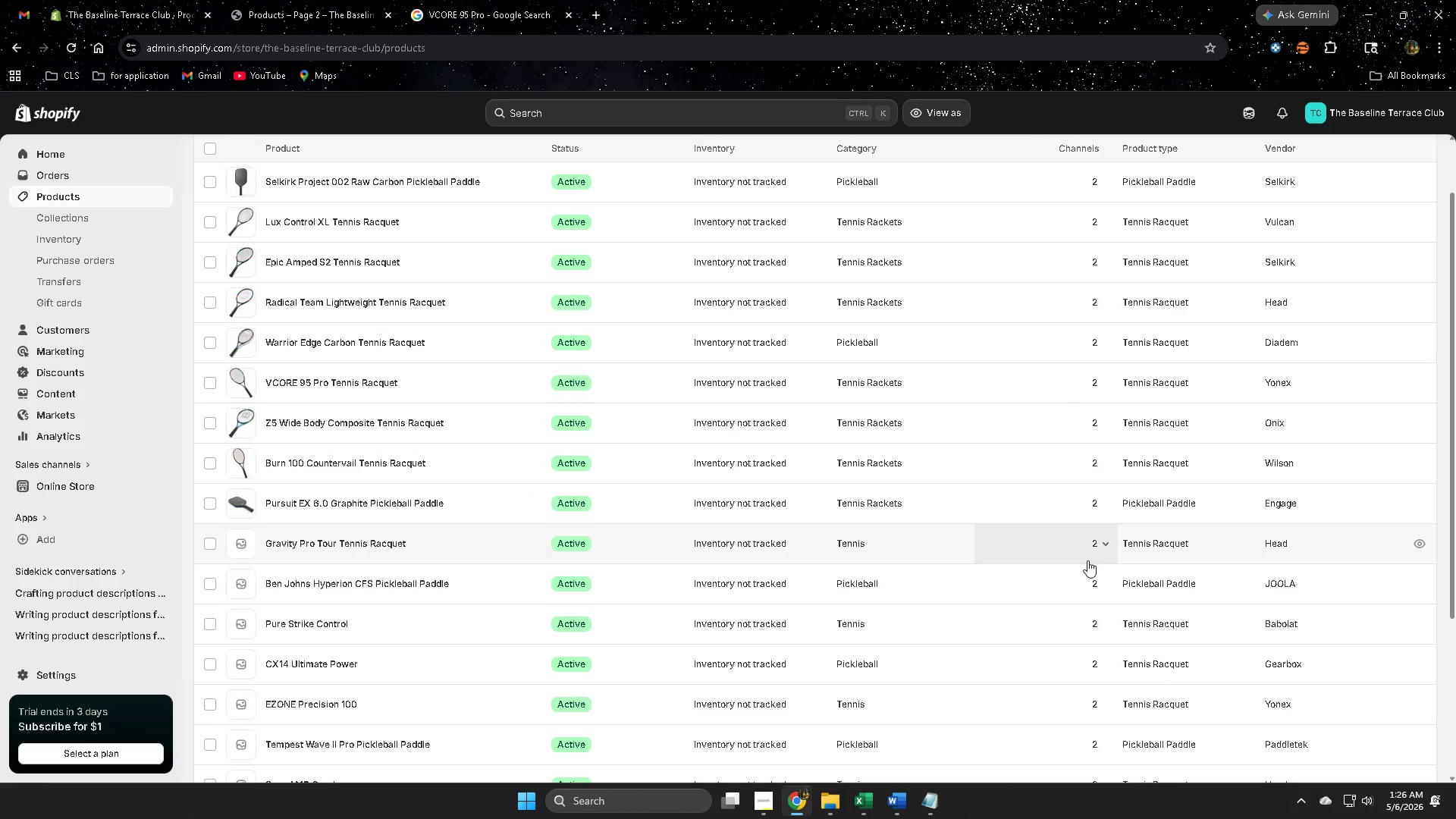 
scroll: coordinate [1018, 667], scroll_direction: down, amount: 4.0
 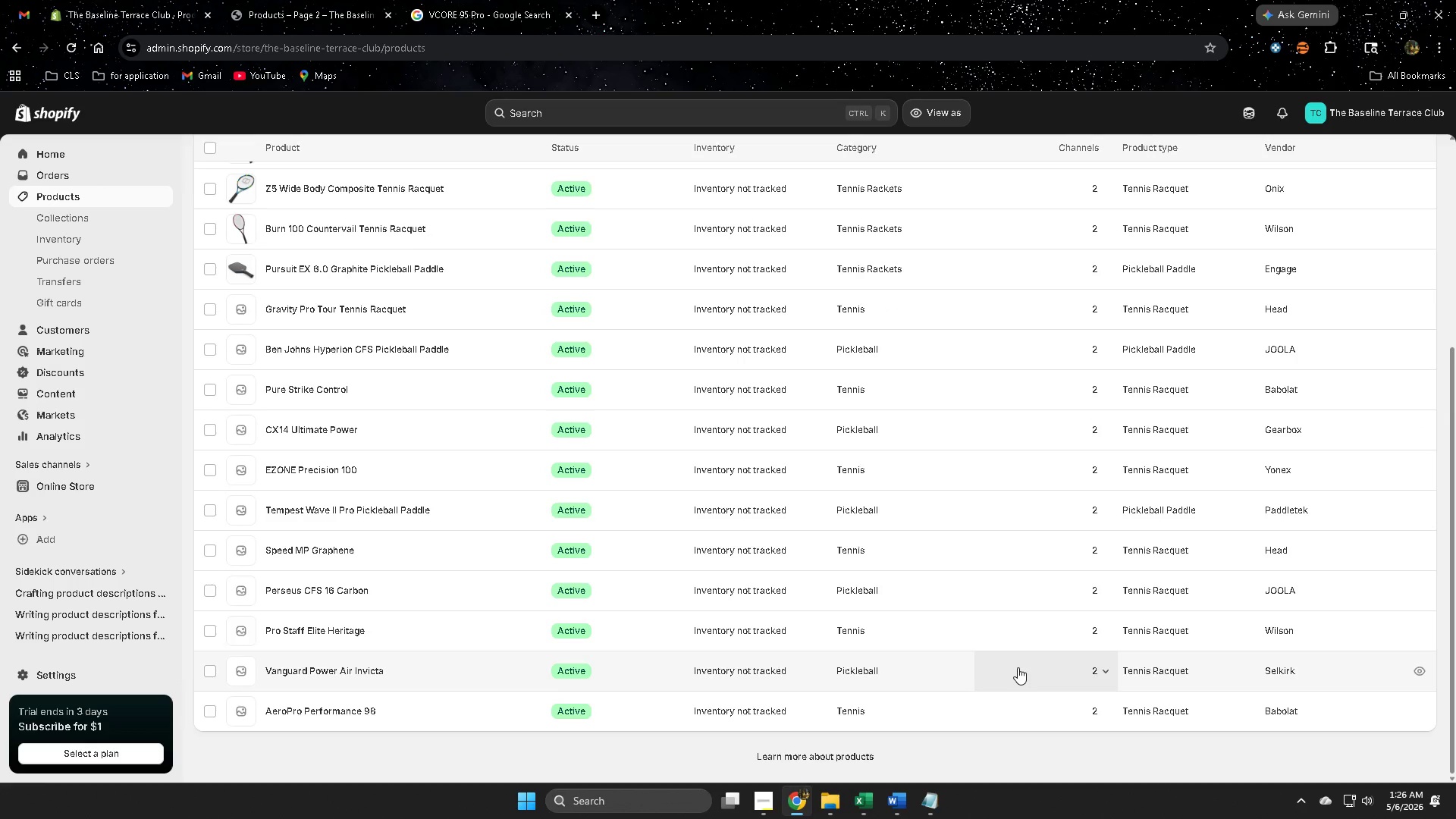 
scroll: coordinate [1018, 667], scroll_direction: up, amount: 1.0
 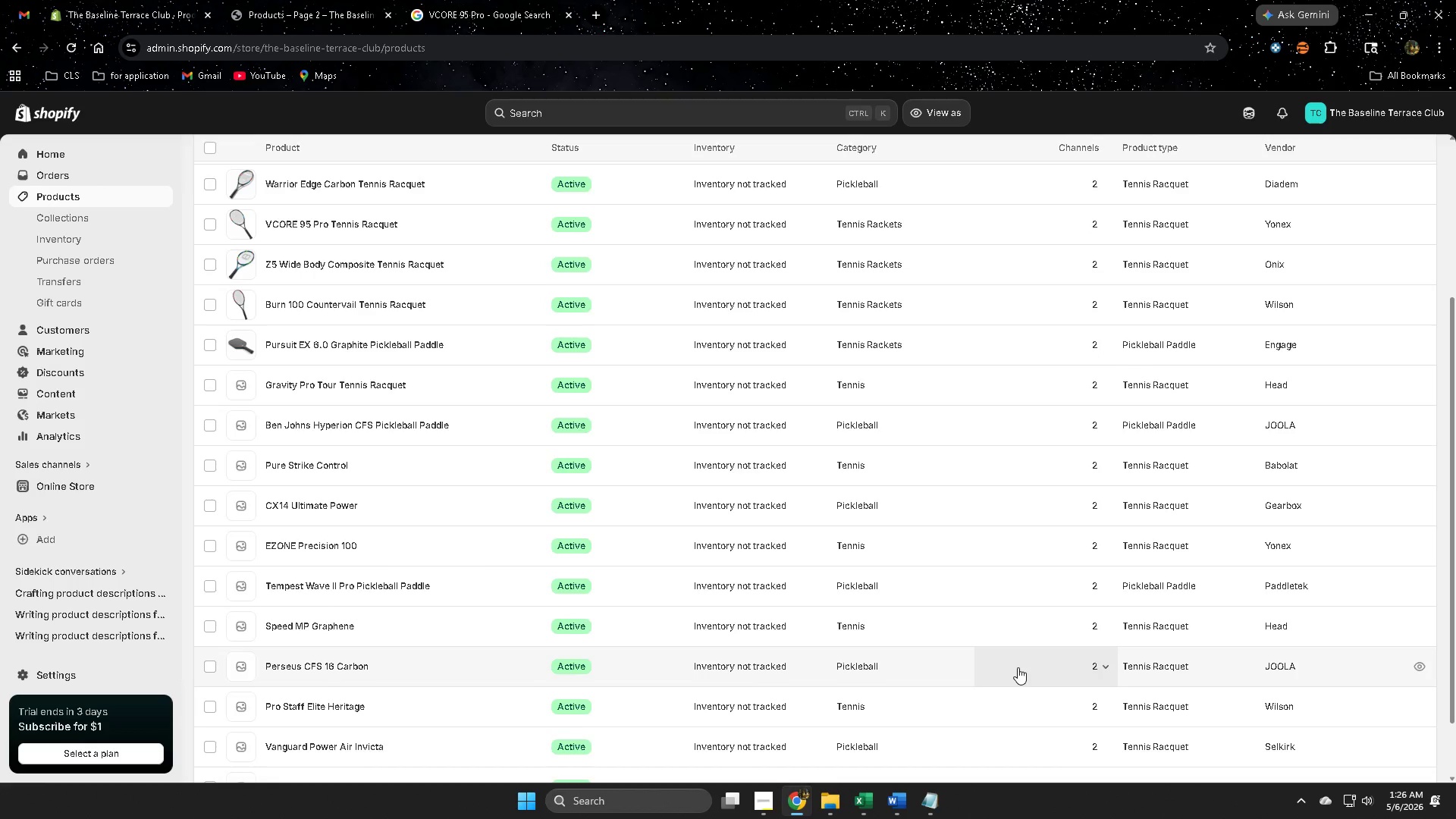 
scroll: coordinate [1018, 667], scroll_direction: down, amount: 1.0
 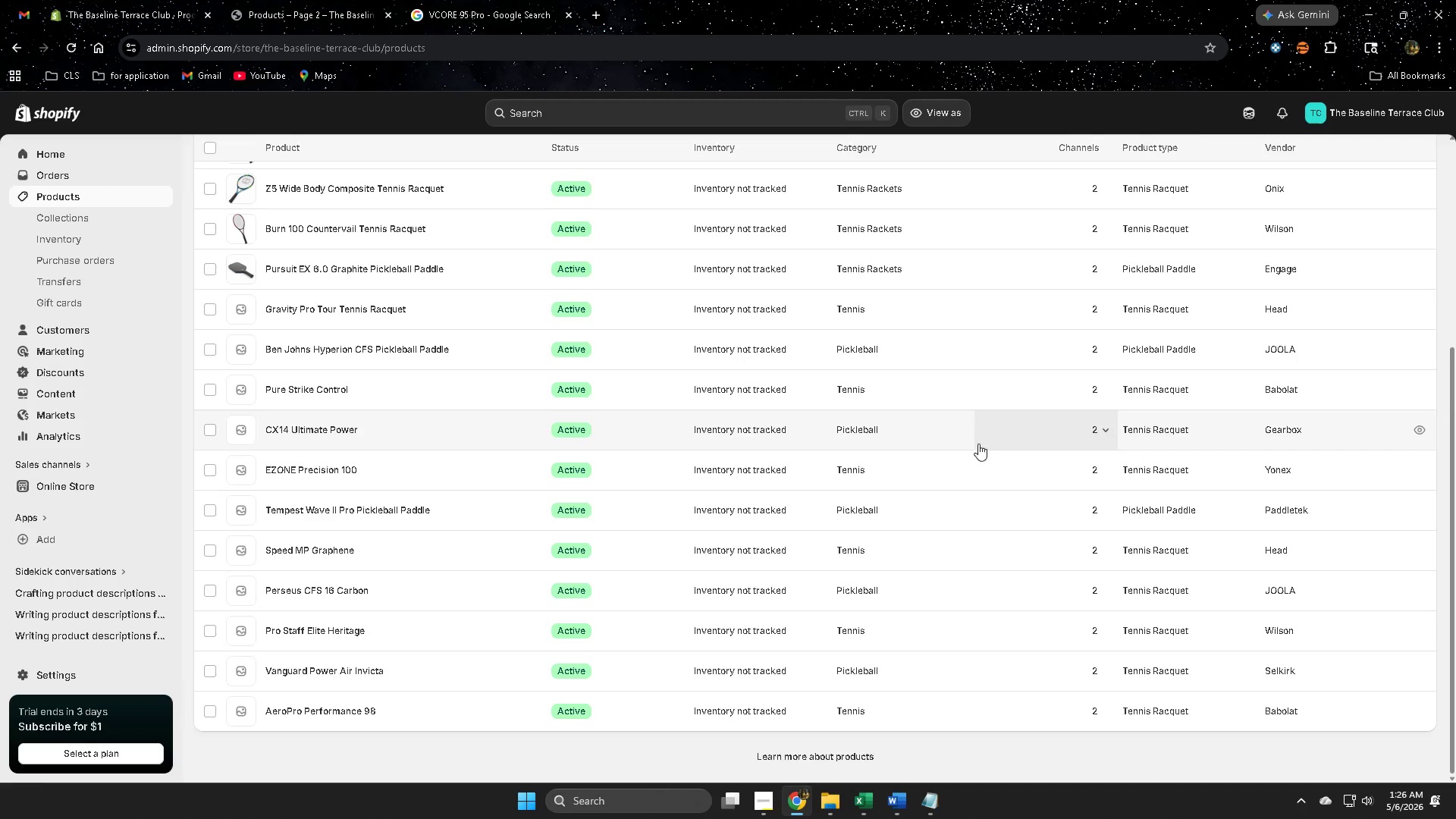 
scroll: coordinate [909, 388], scroll_direction: up, amount: 5.0
 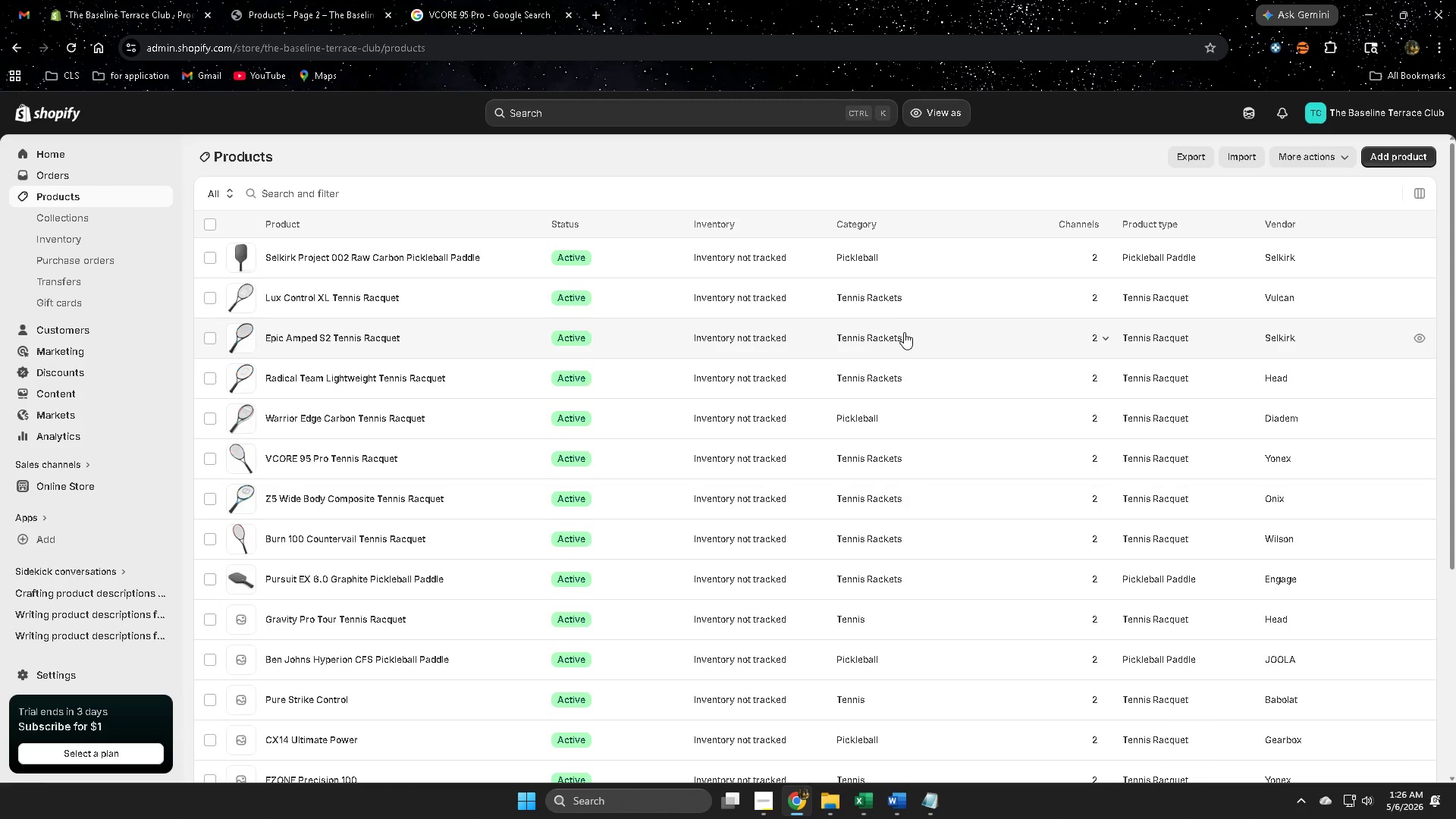 
left_click([869, 417])
 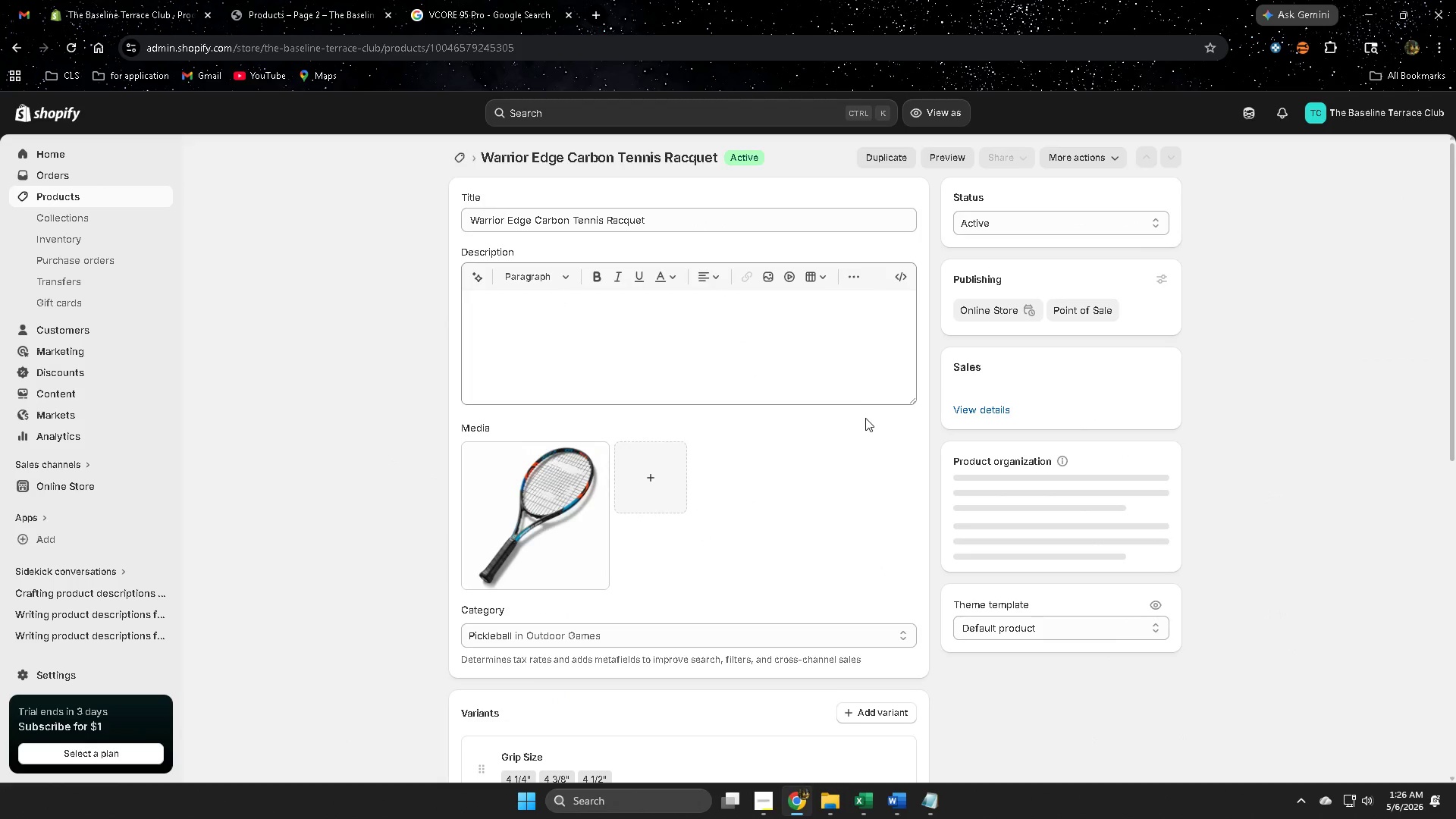 
scroll: coordinate [770, 504], scroll_direction: down, amount: 1.0
 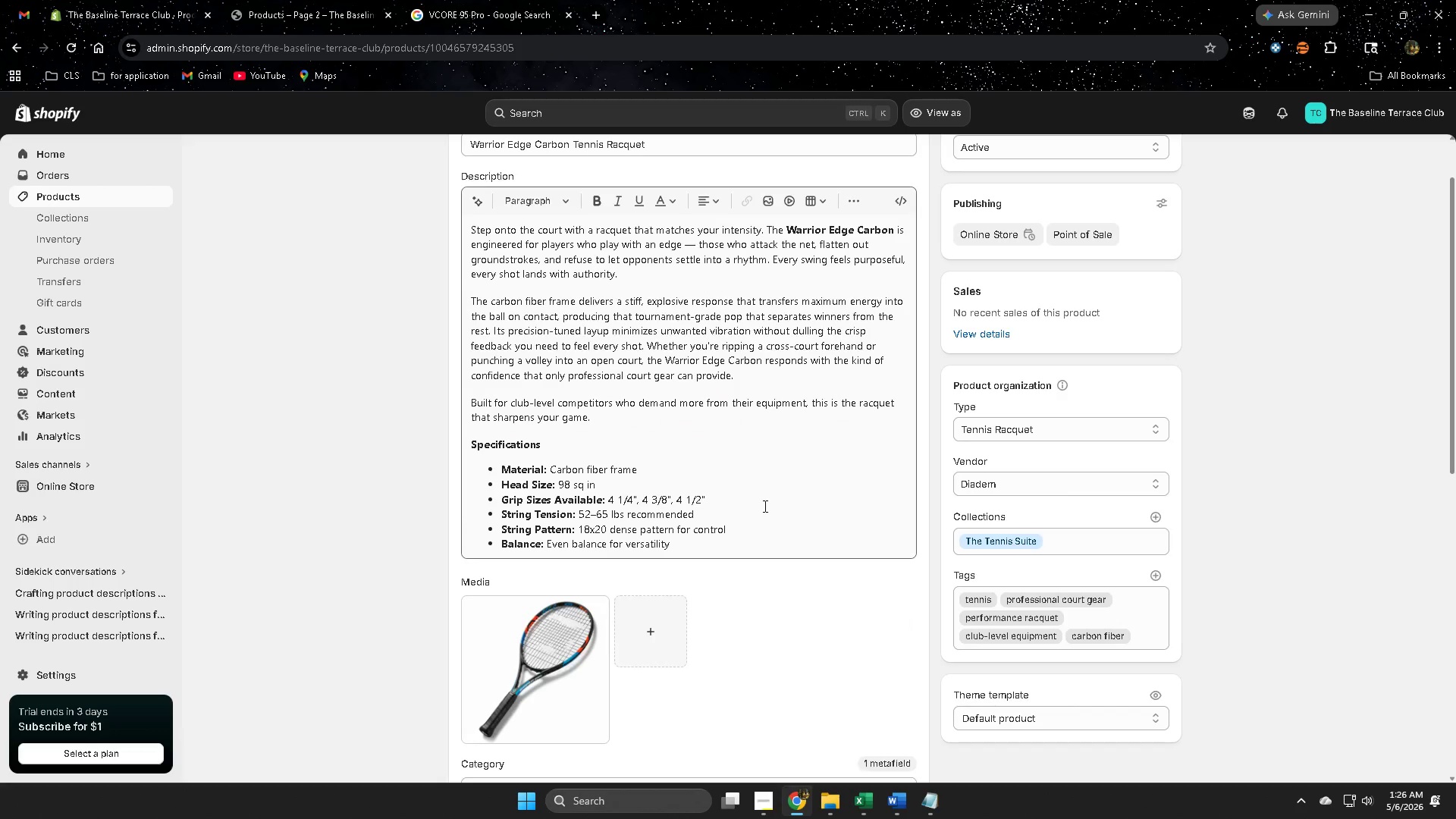 
left_click([689, 485])
 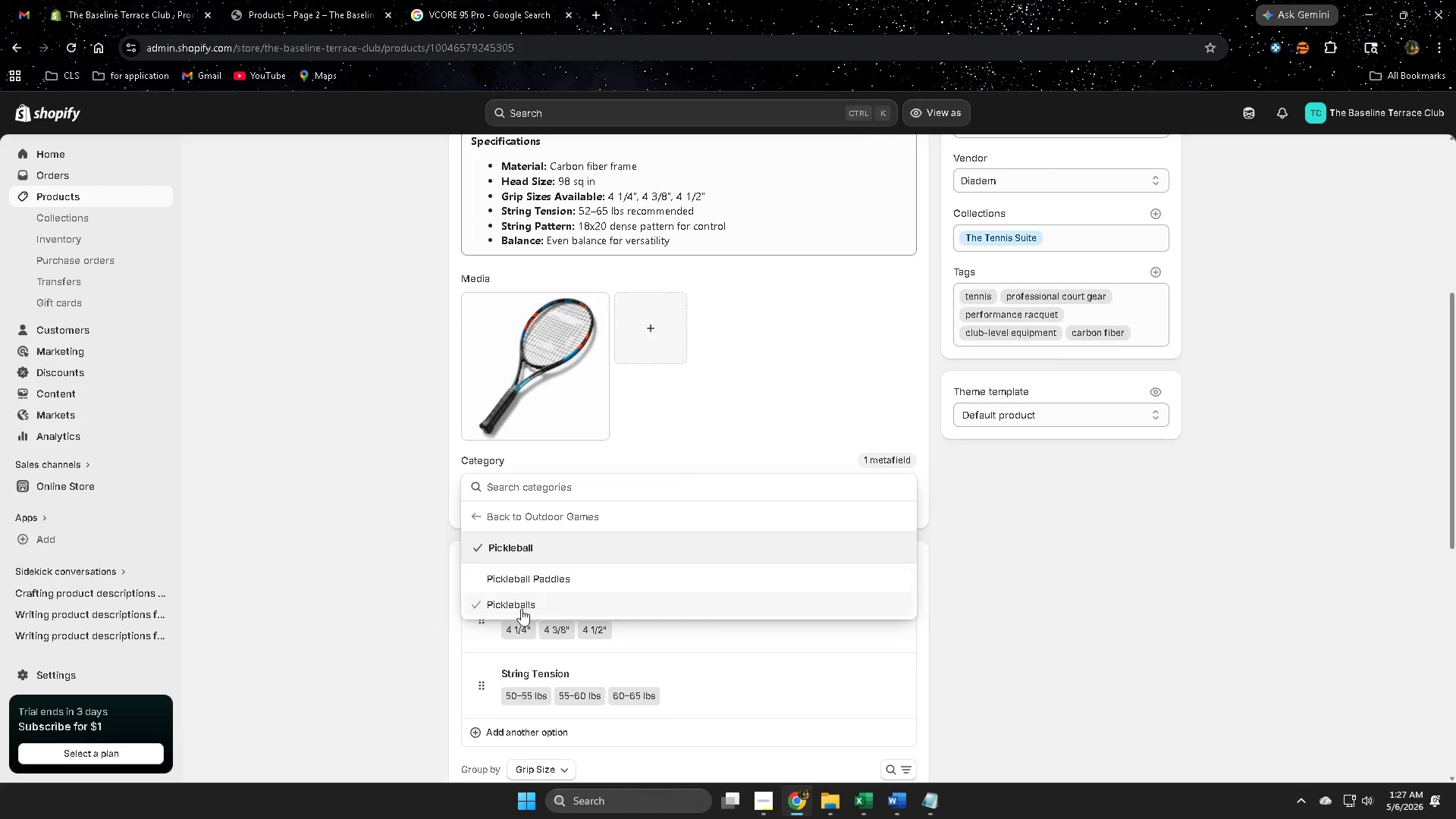 
scroll: coordinate [753, 526], scroll_direction: down, amount: 4.0
 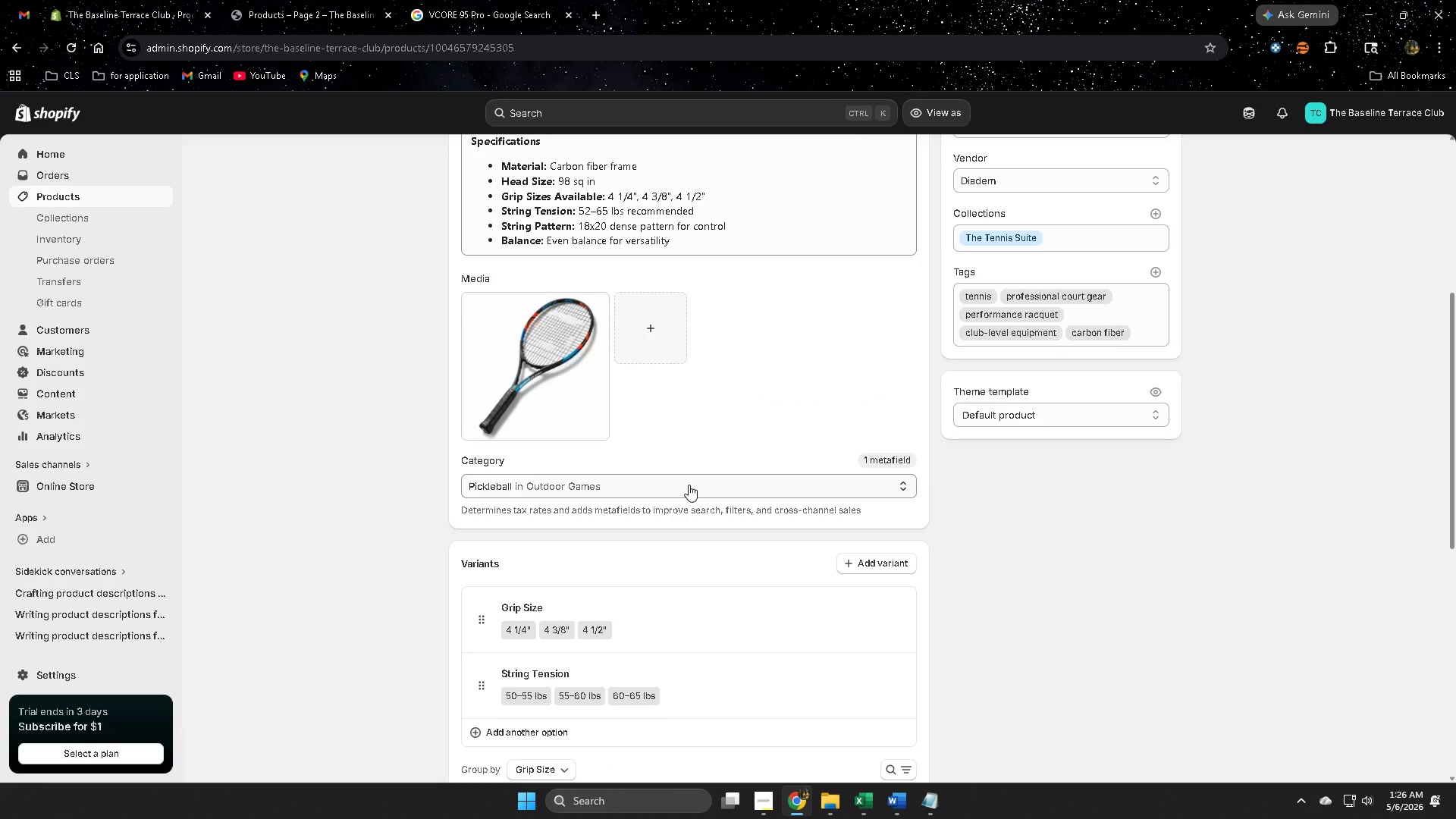 
left_click([1098, 580])
 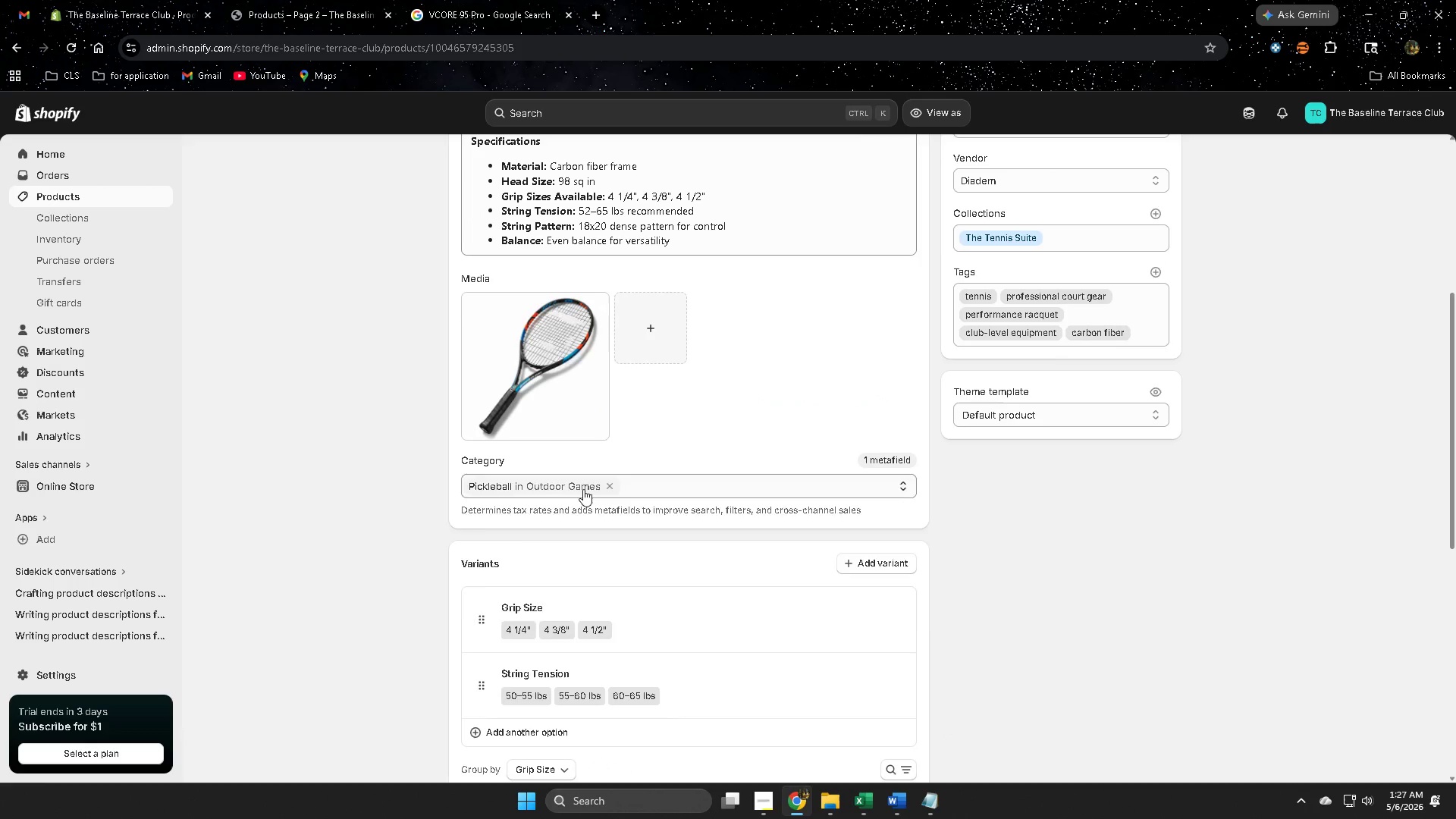 
double_click([583, 489])
 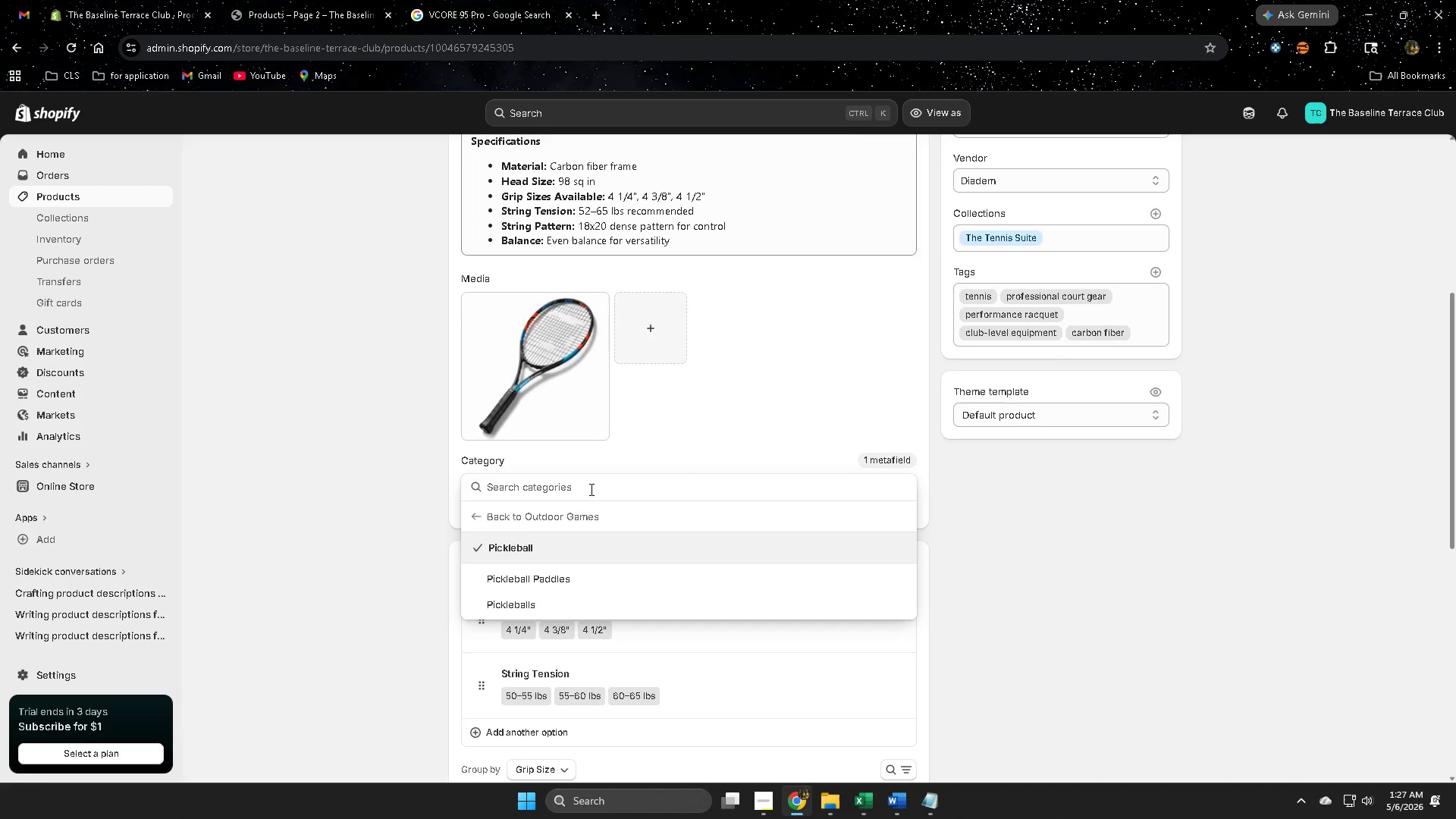 
type(te)
 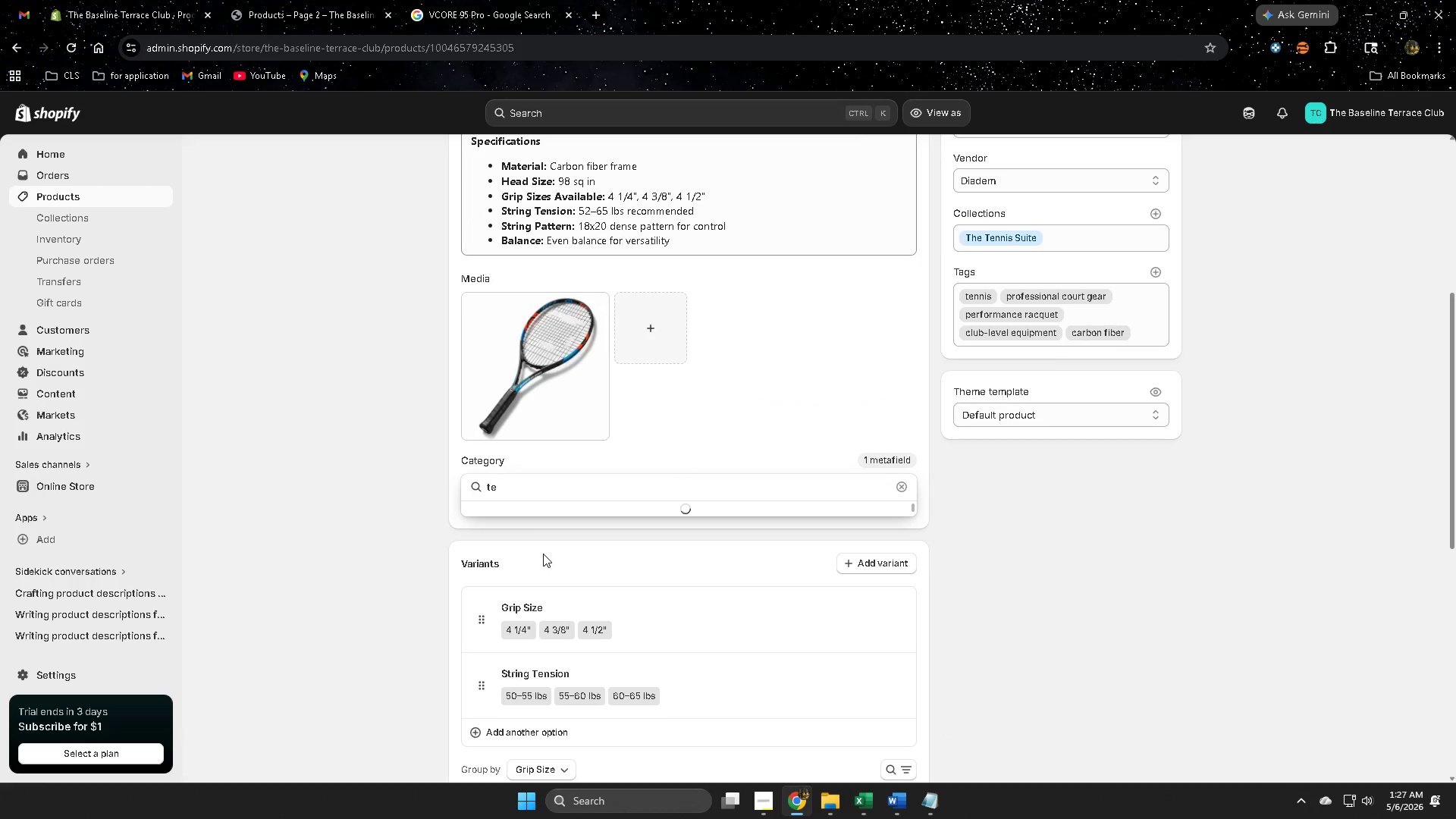 
mouse_move([594, 490])
 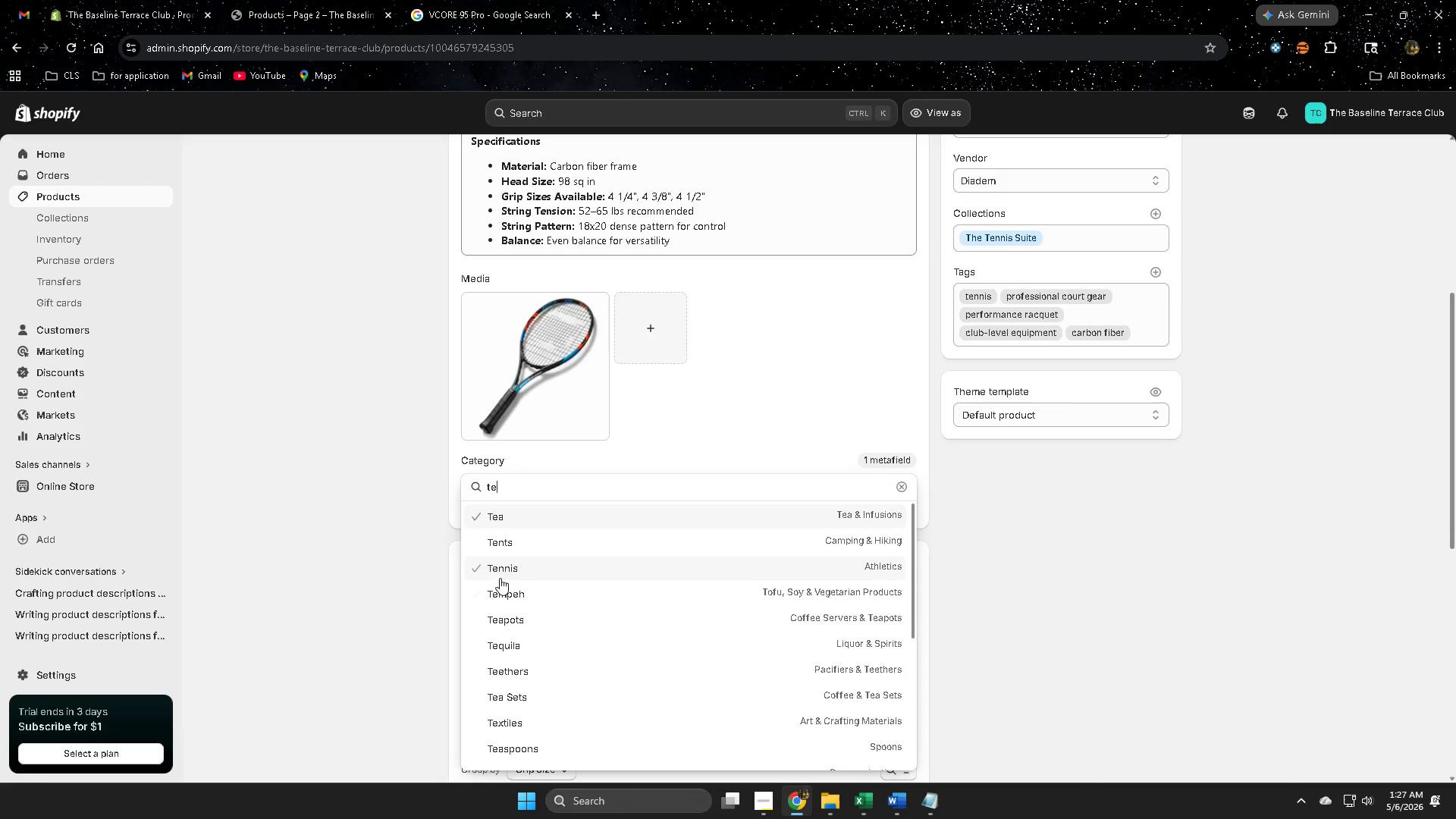 
left_click([495, 565])
 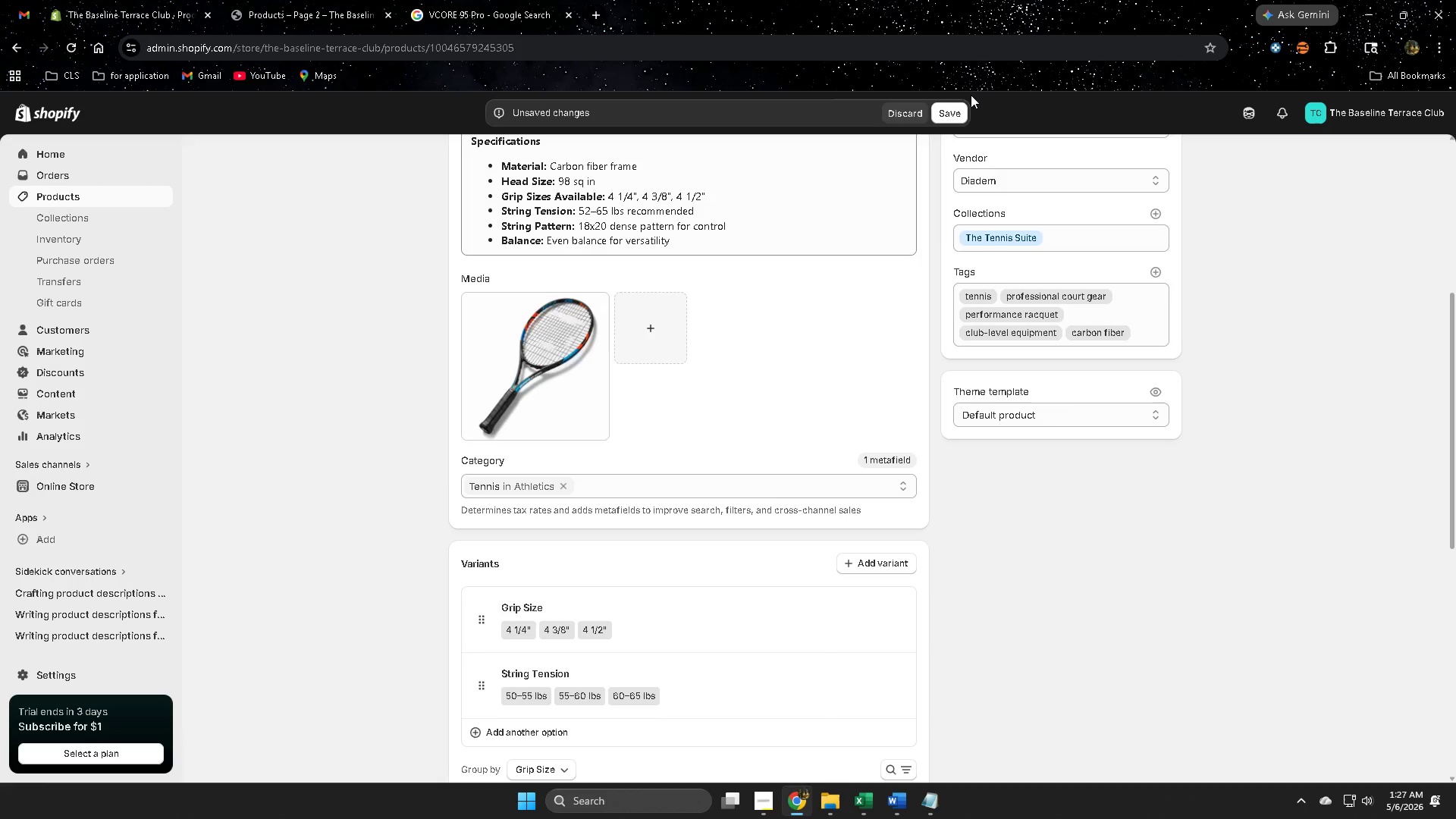 
left_click([946, 114])
 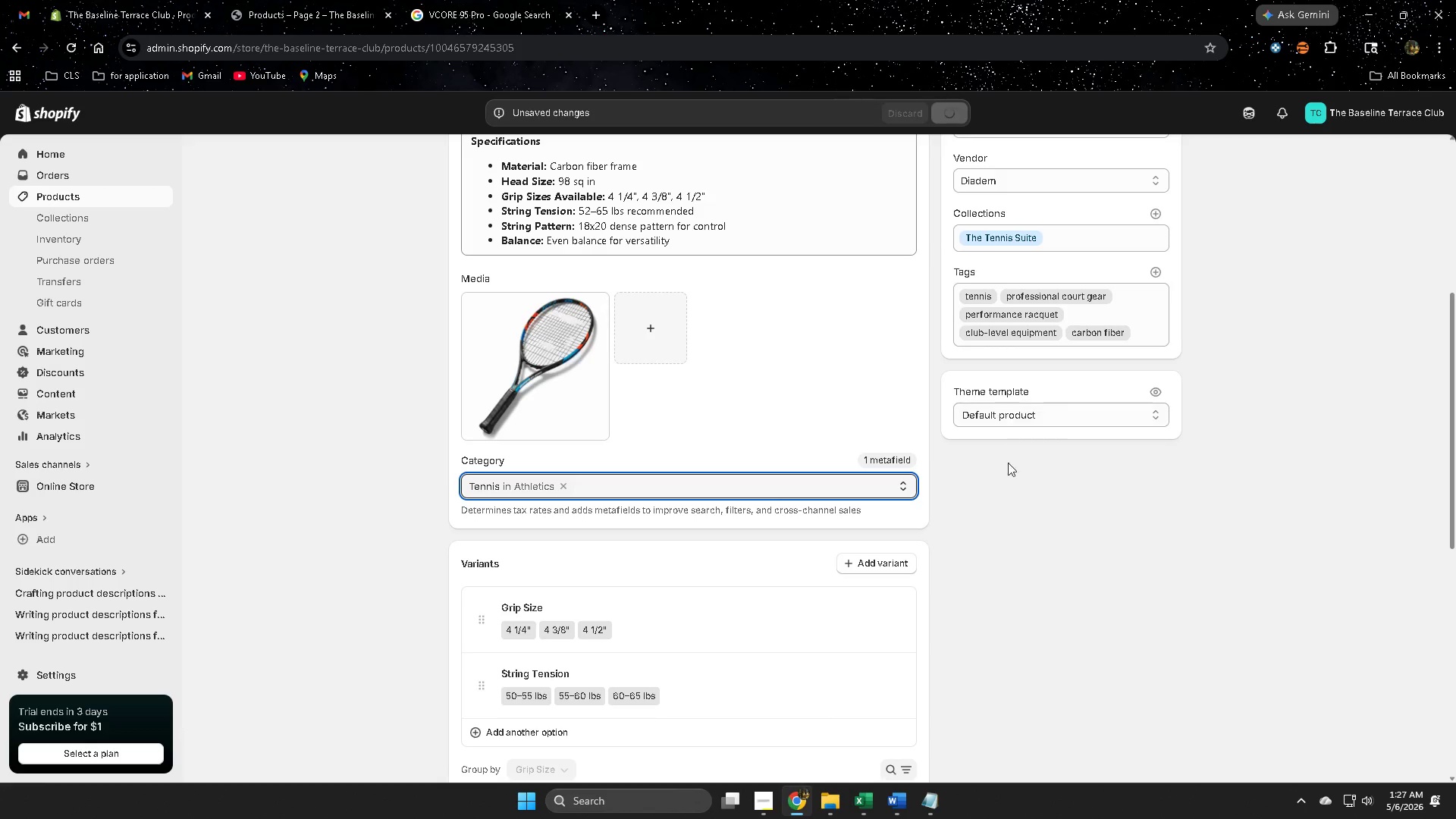 
scroll: coordinate [1027, 535], scroll_direction: up, amount: 8.0
 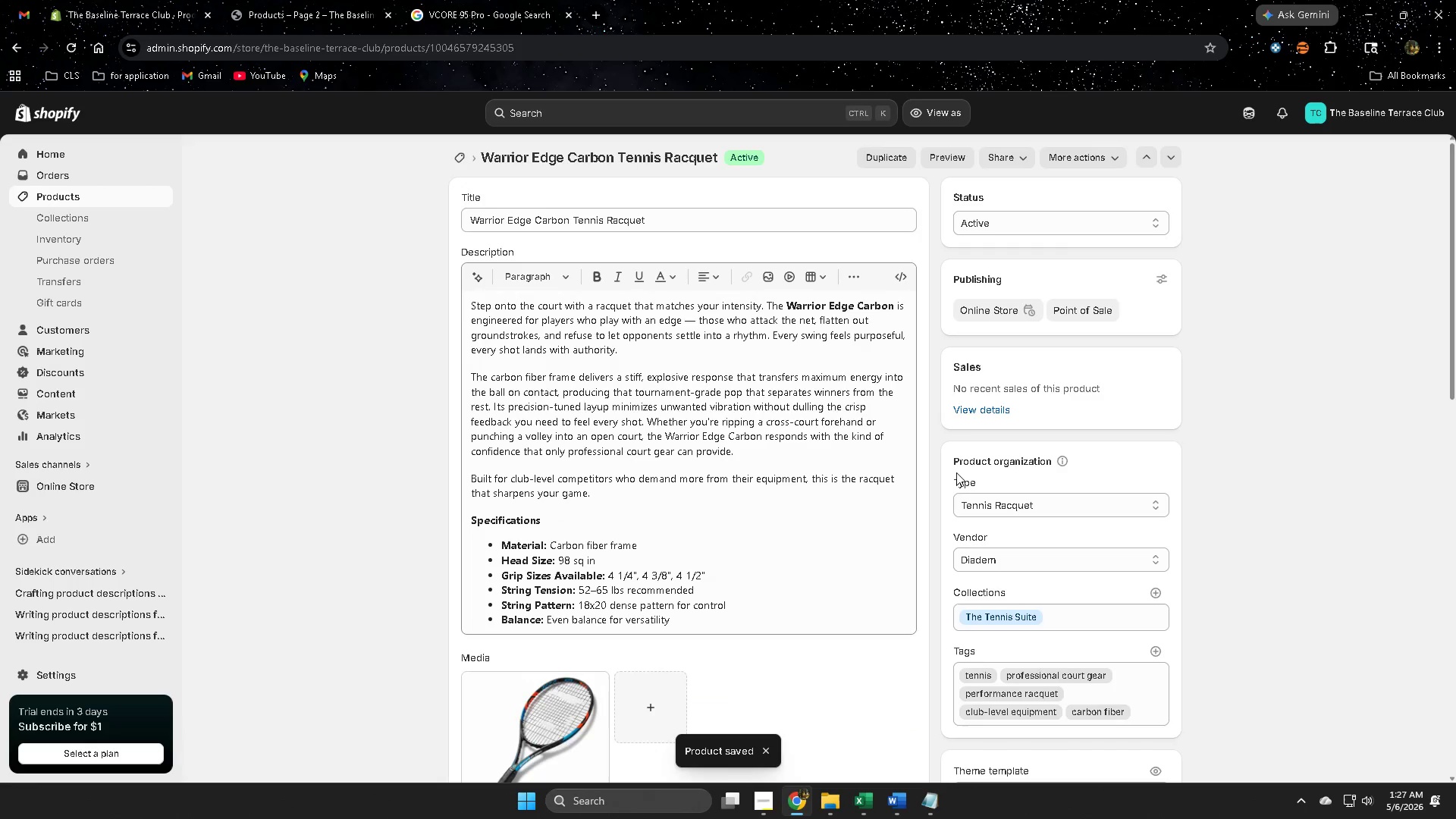 
double_click([668, 218])
 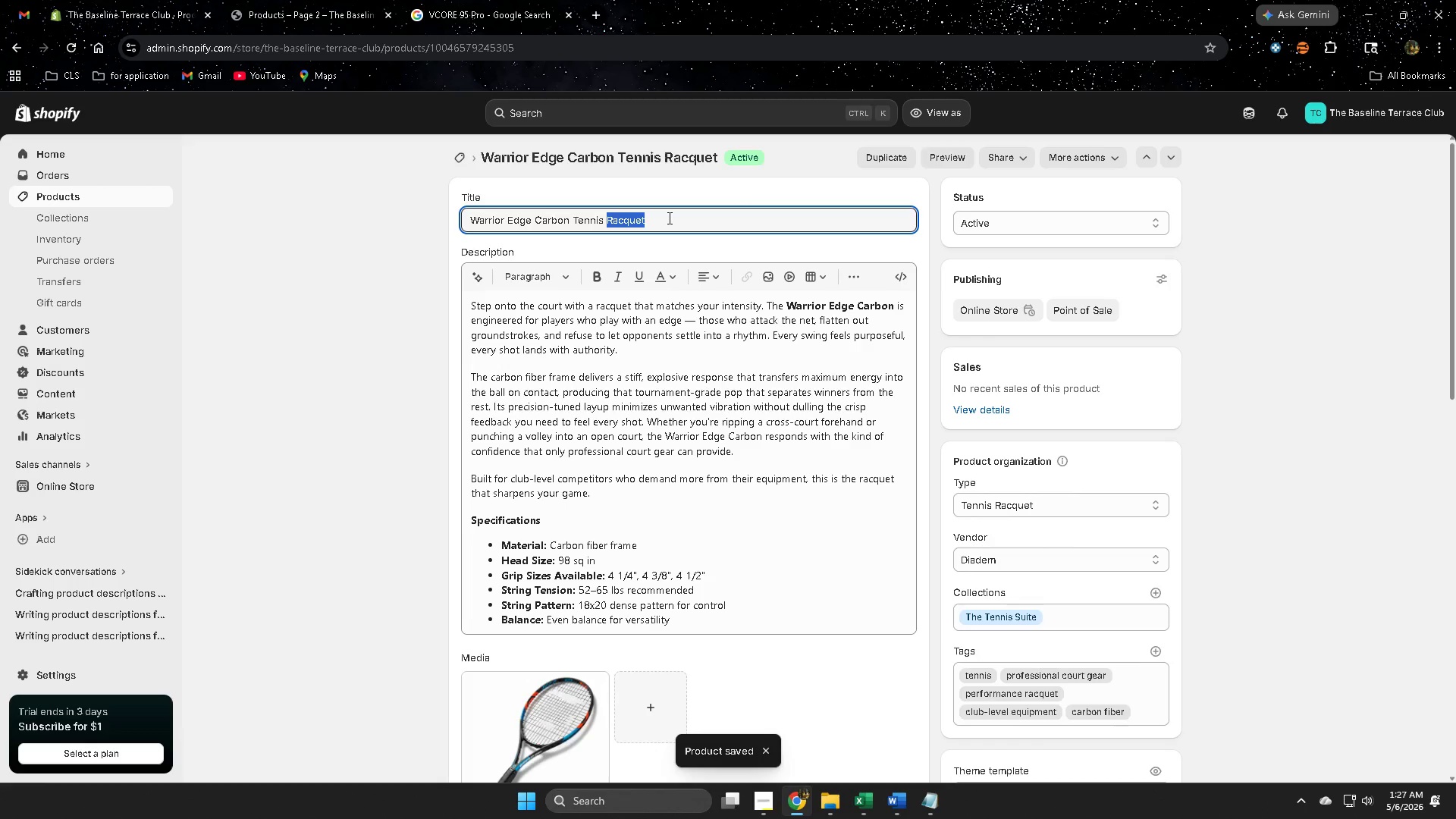 
triple_click([668, 218])
 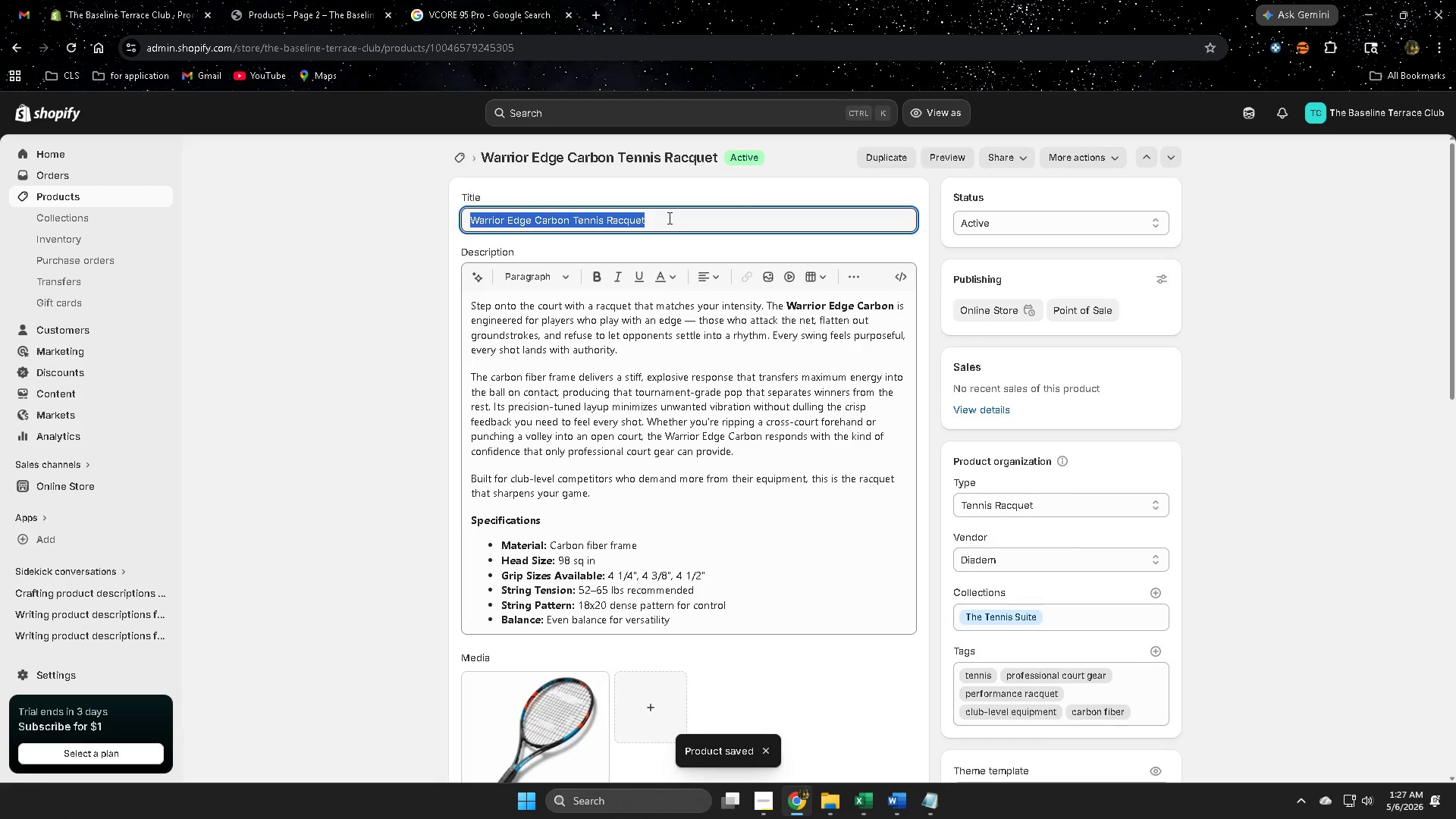 
key(Control+ControlLeft)
 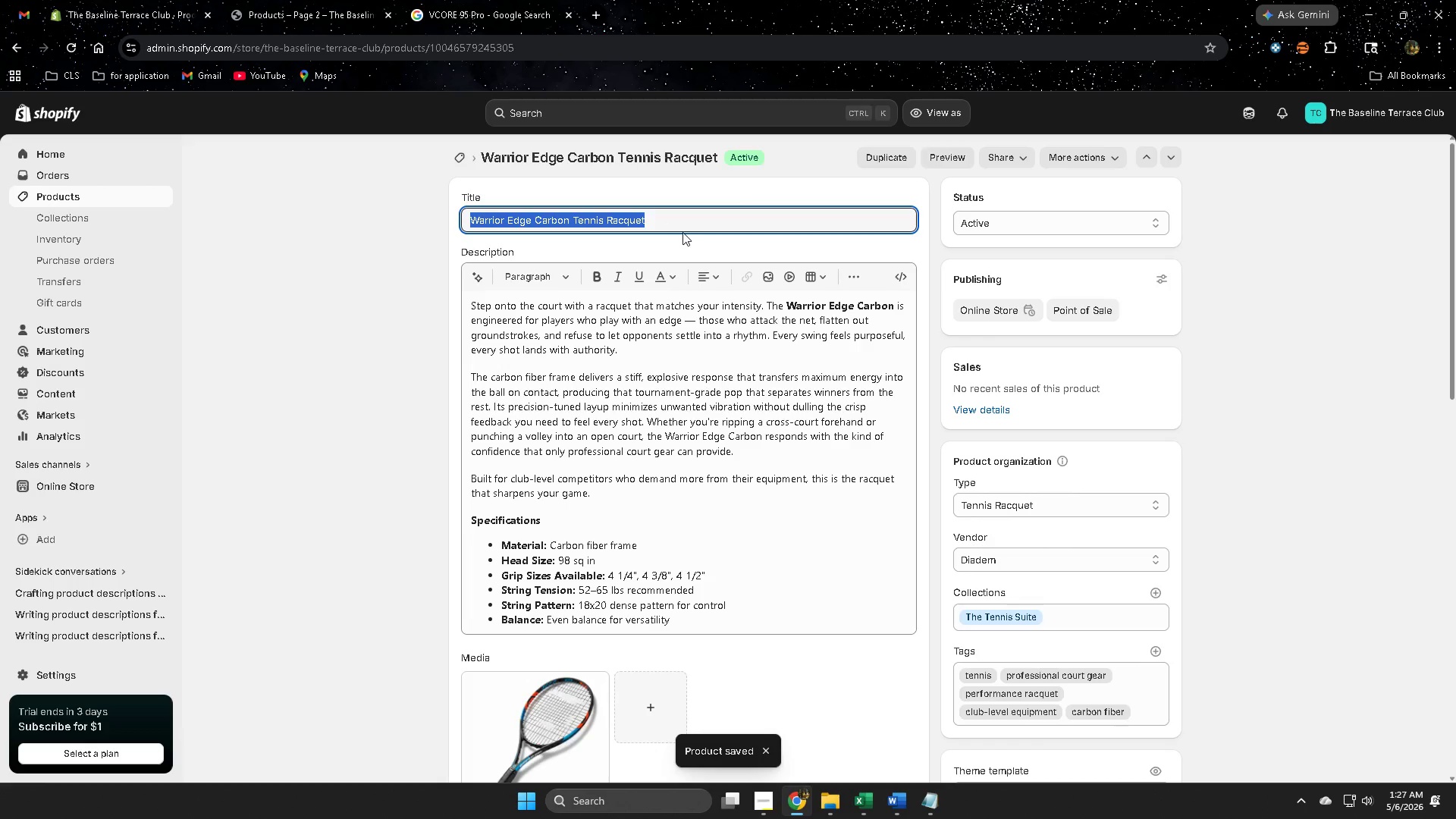 
key(Control+C)
 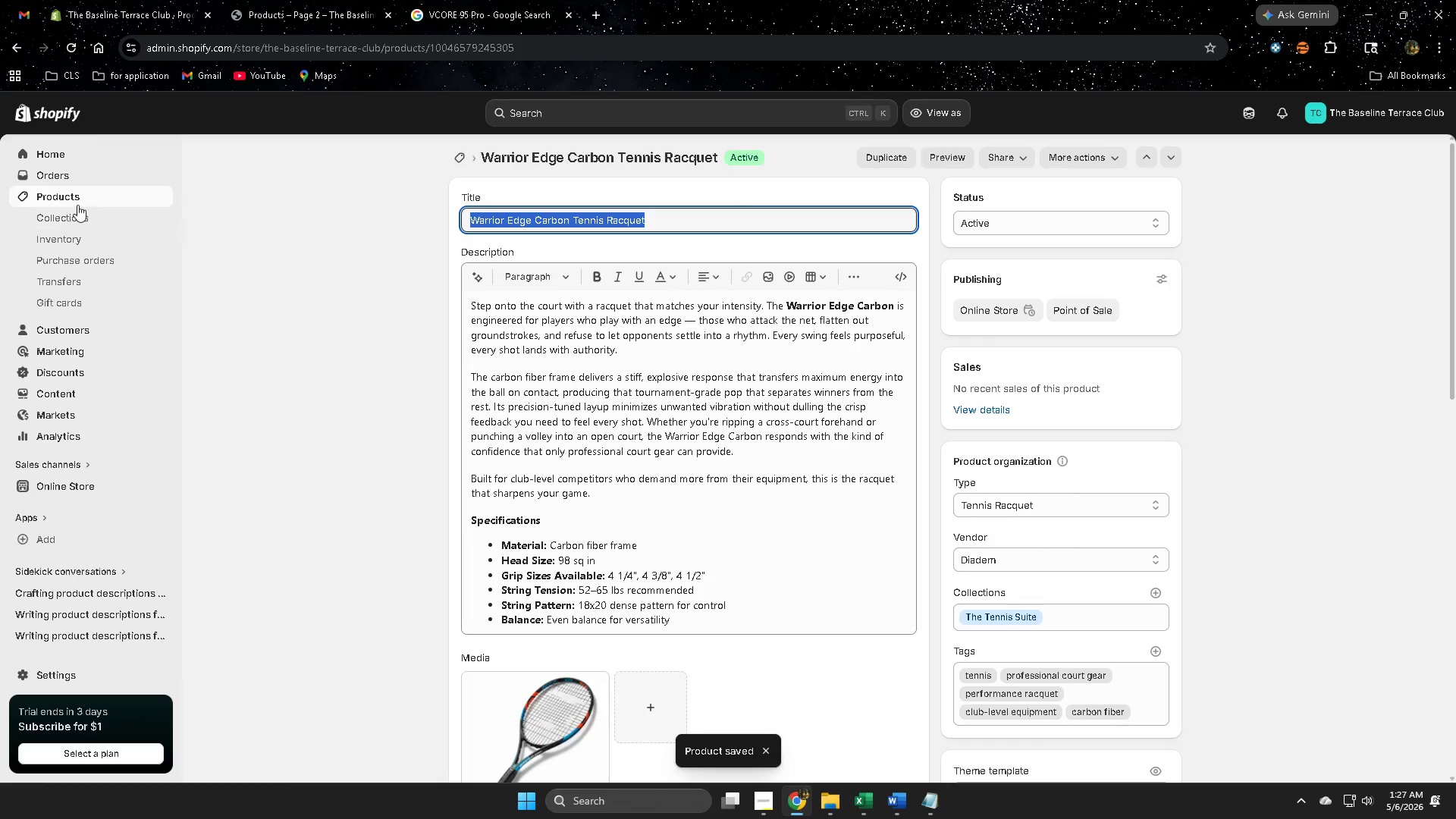 
left_click([77, 199])
 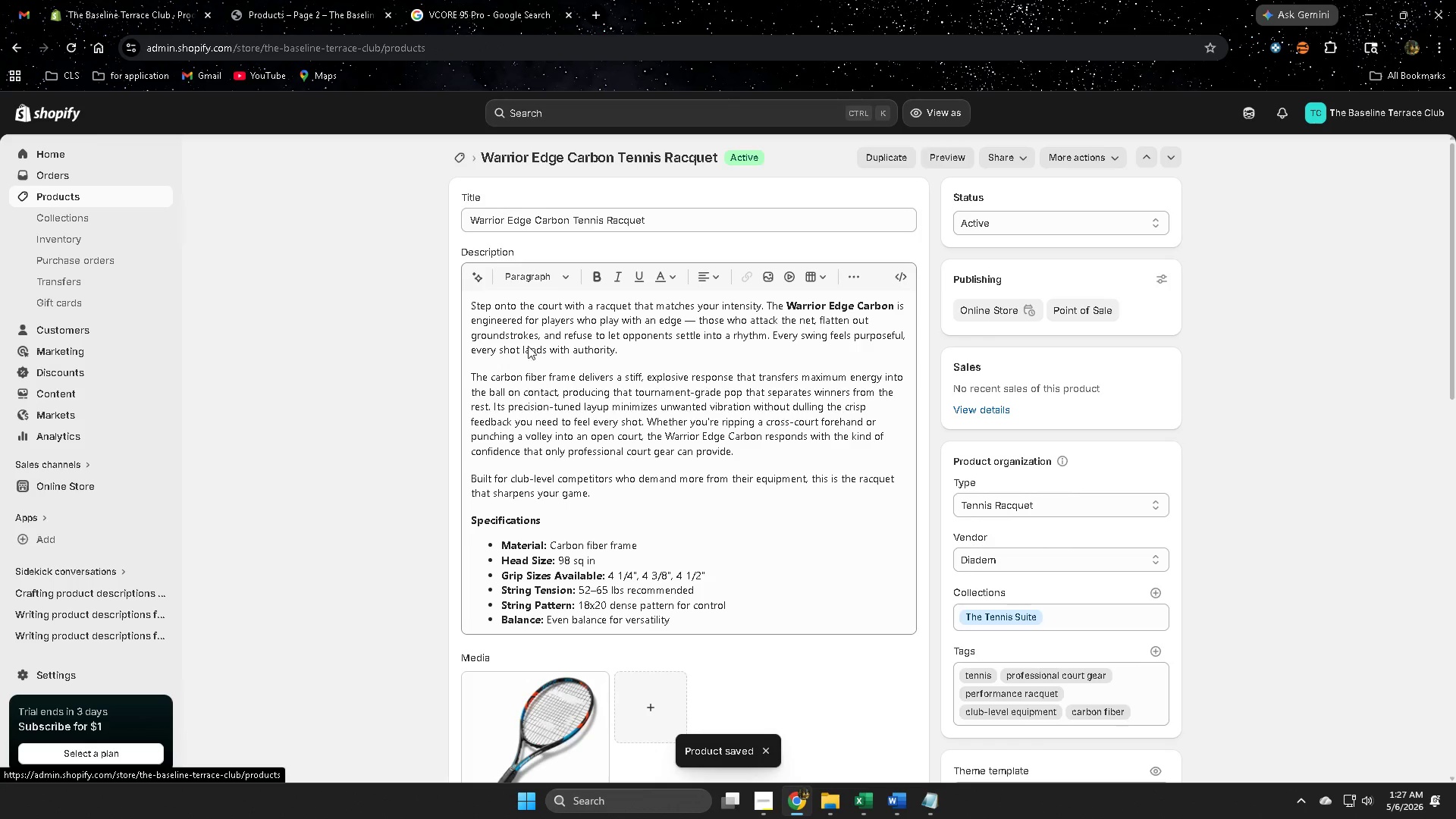 
mouse_move([655, 206])
 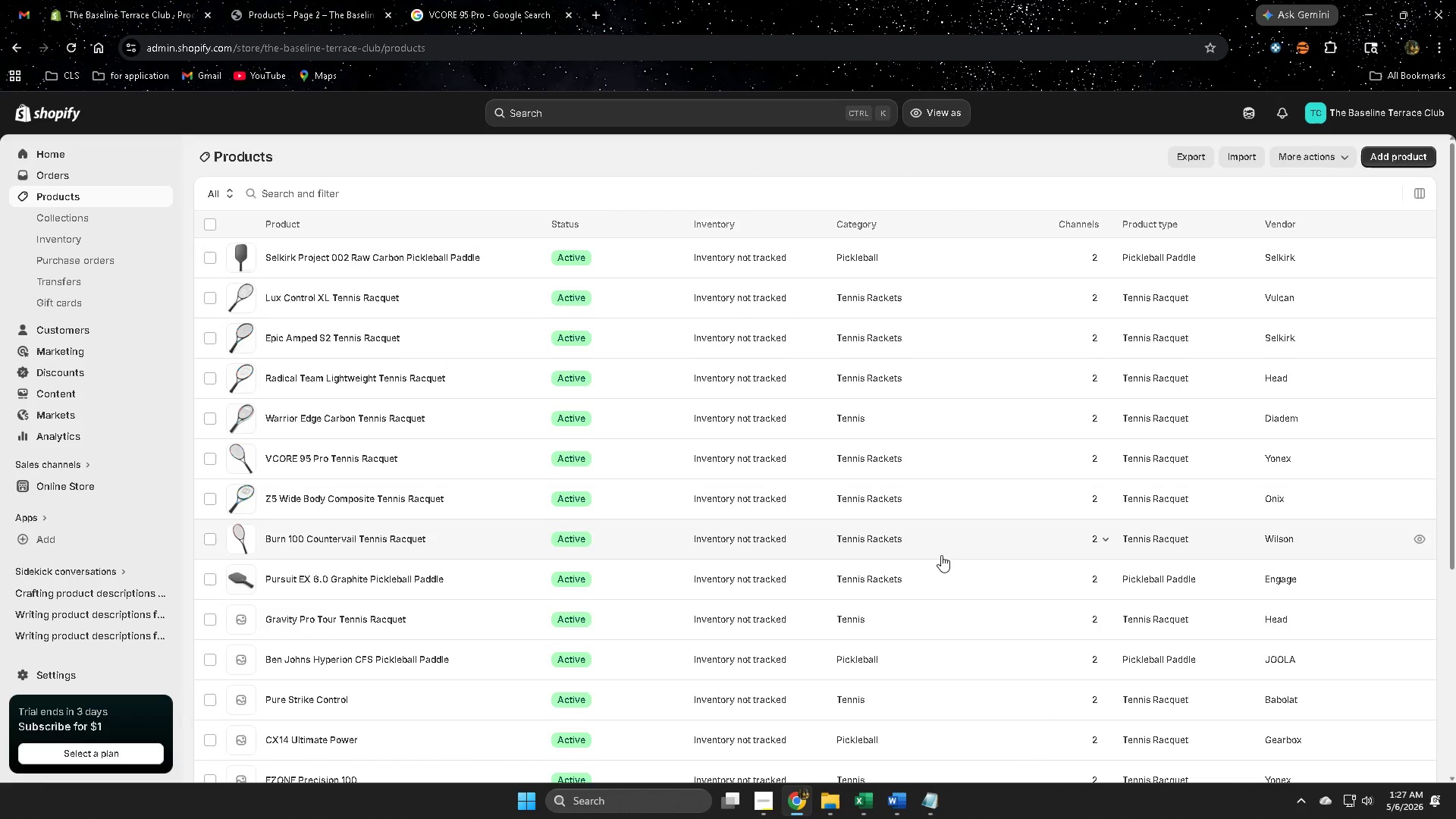 
wait(7.6)
 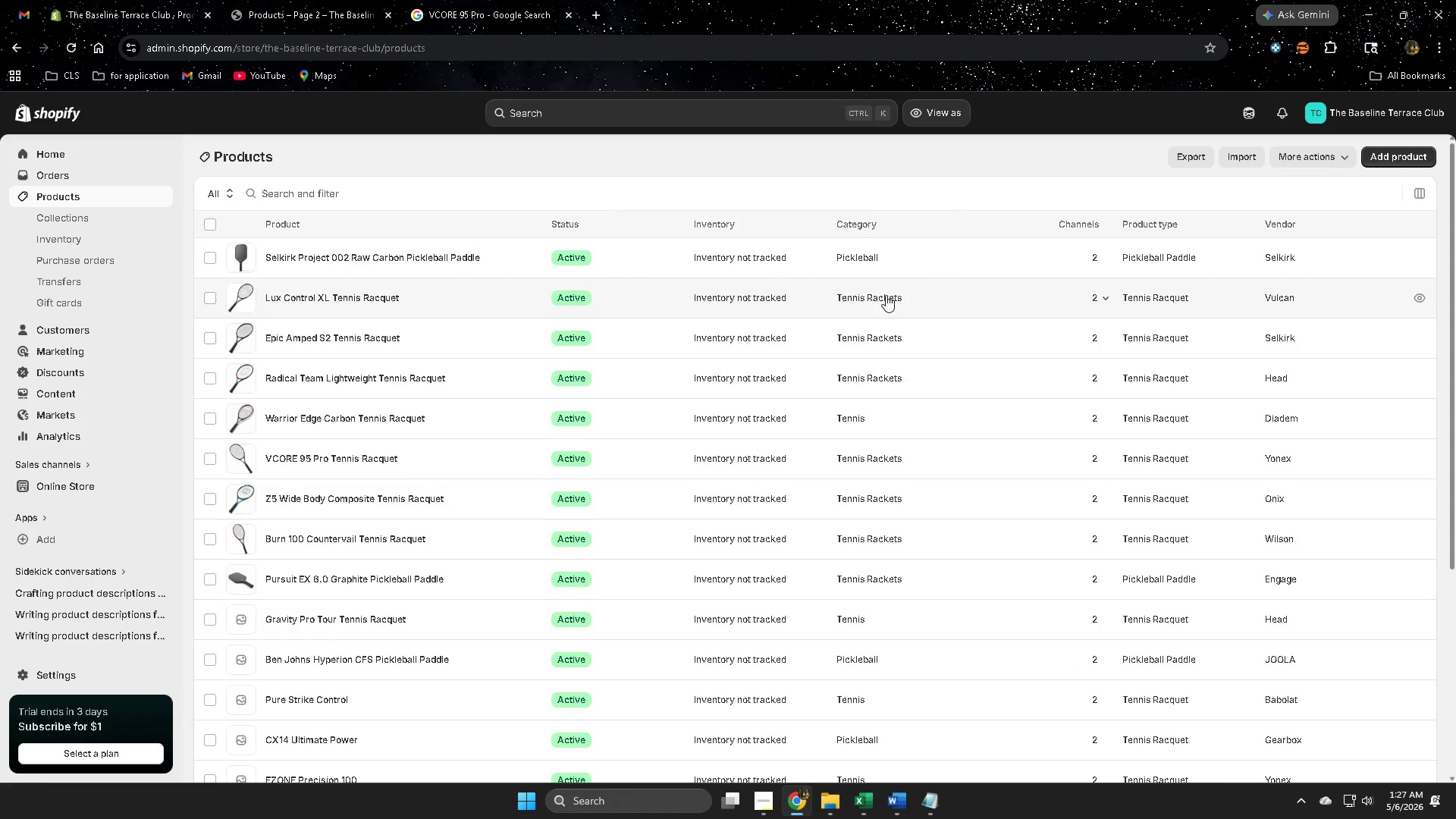 
scroll: coordinate [898, 625], scroll_direction: down, amount: 3.0
 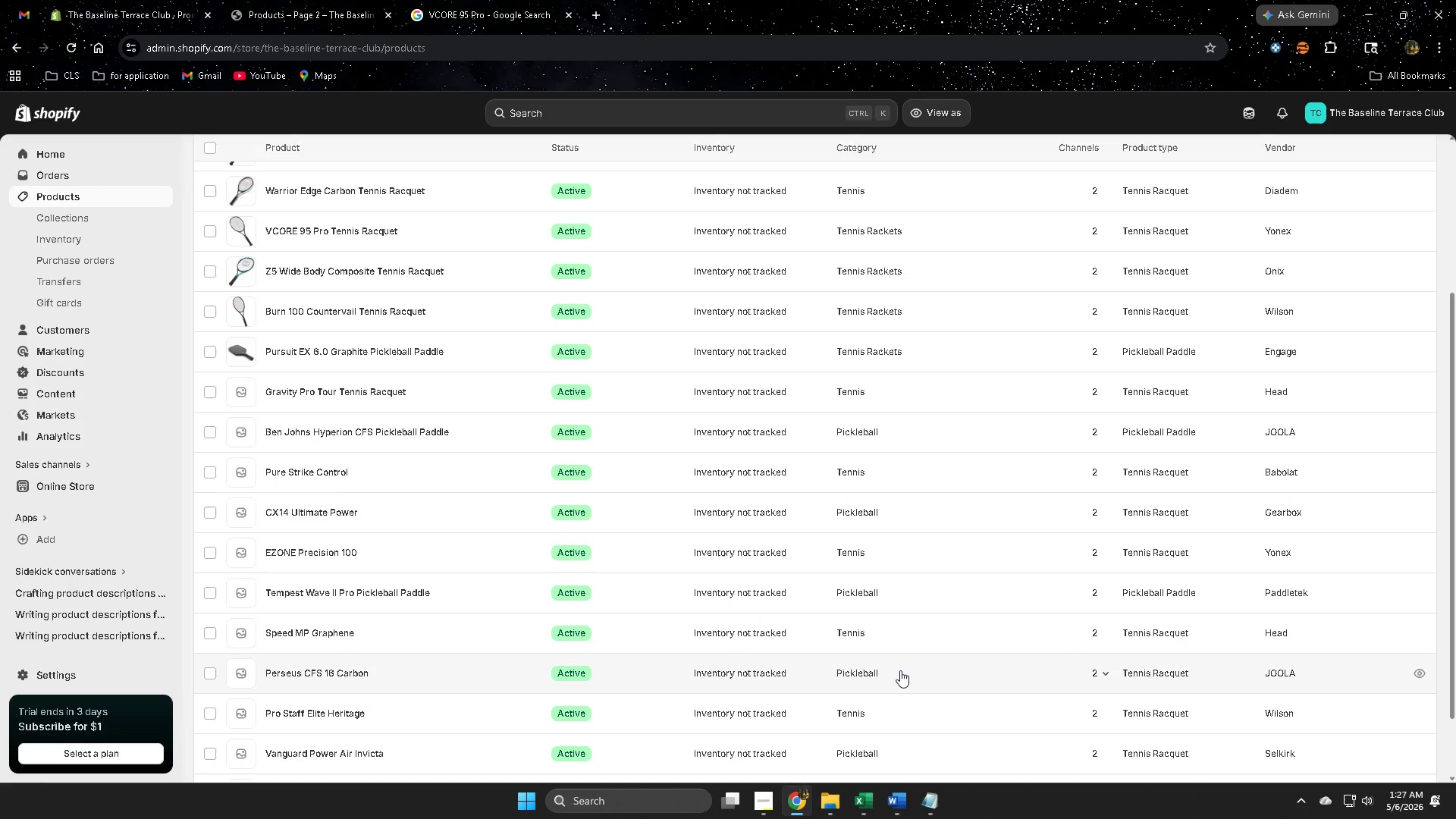 
scroll: coordinate [919, 557], scroll_direction: up, amount: 3.0
 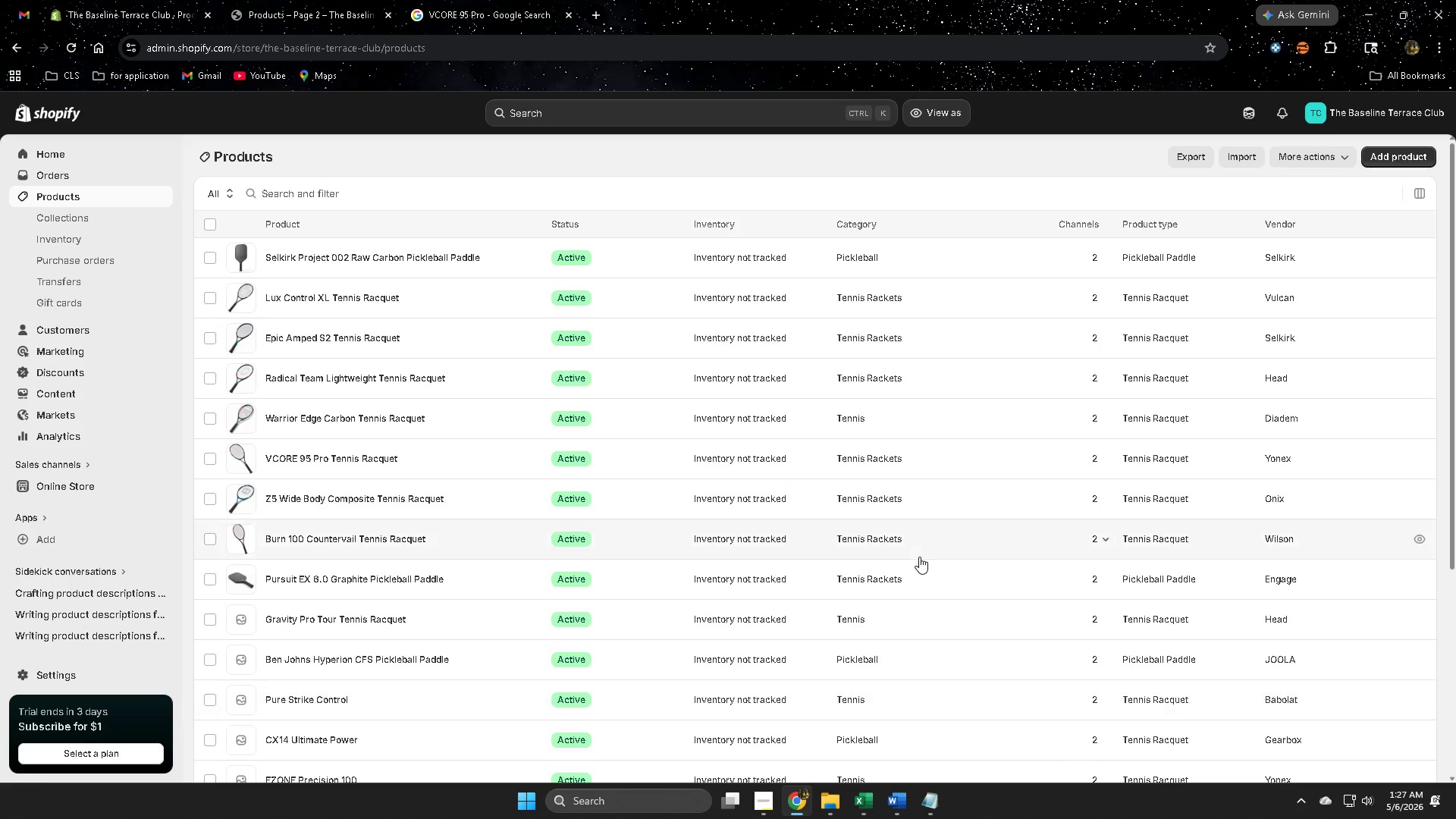 
scroll: coordinate [919, 557], scroll_direction: down, amount: 2.0
 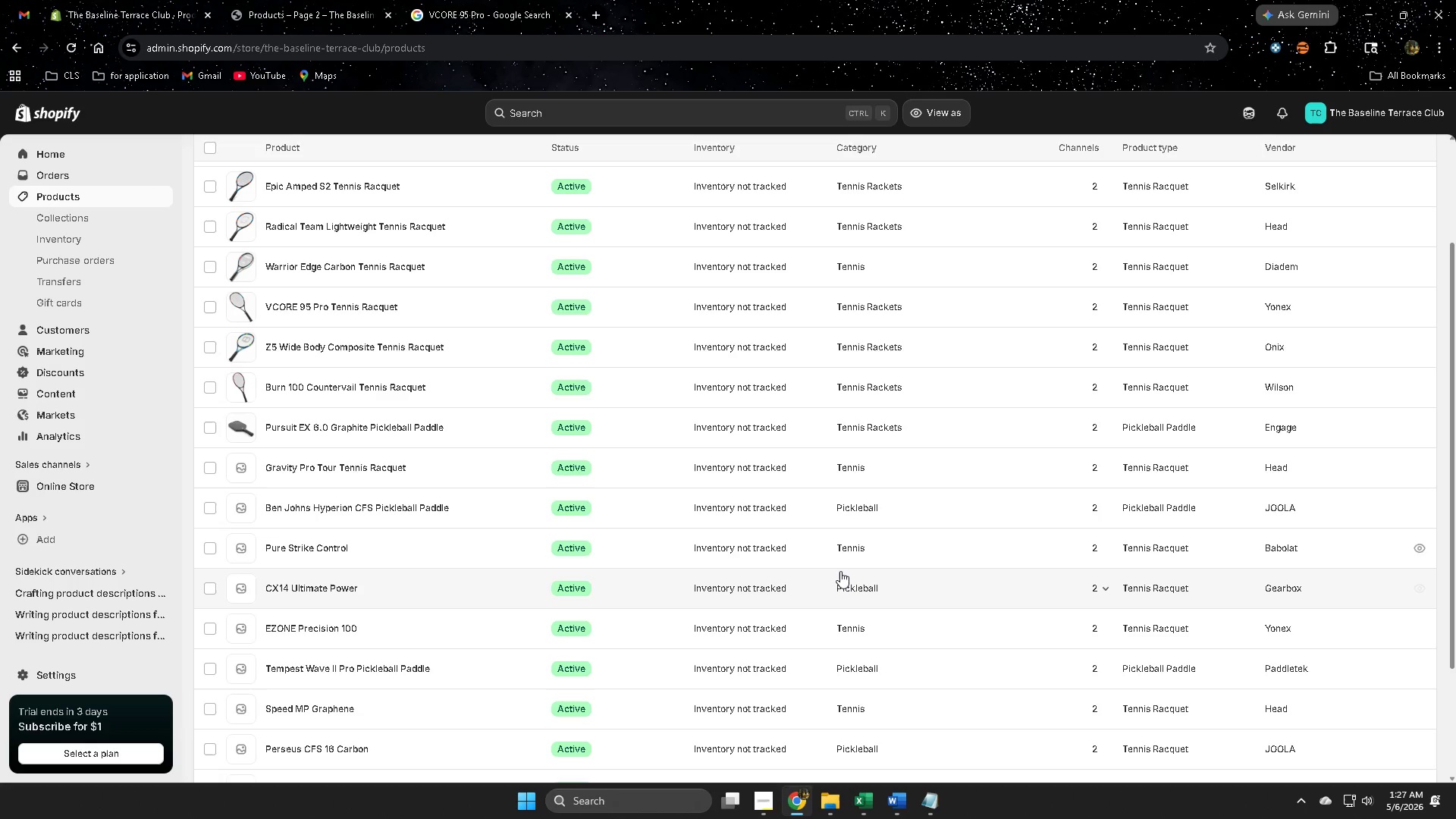 
scroll: coordinate [322, 444], scroll_direction: up, amount: 2.0
 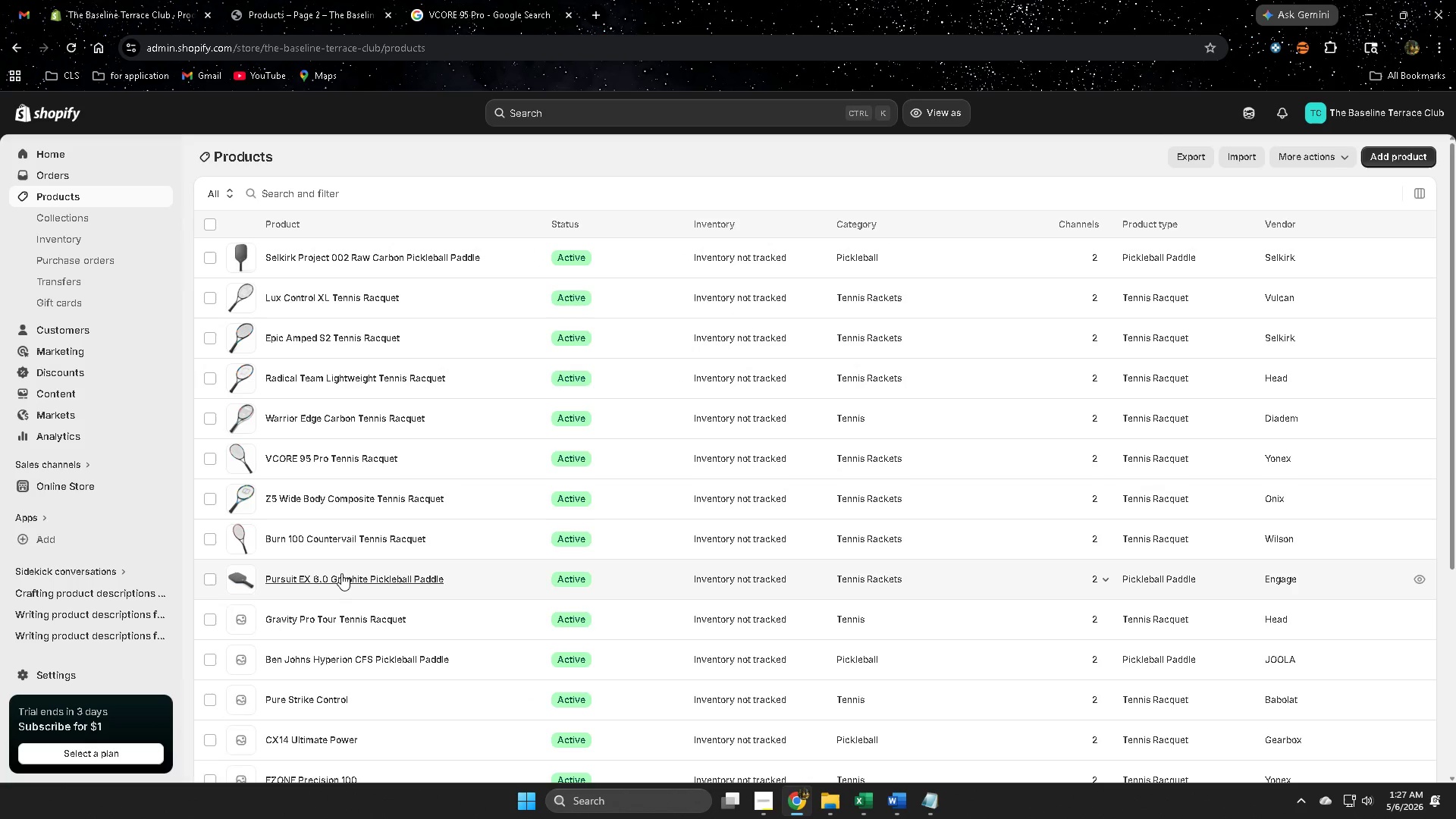 
left_click([868, 504])
 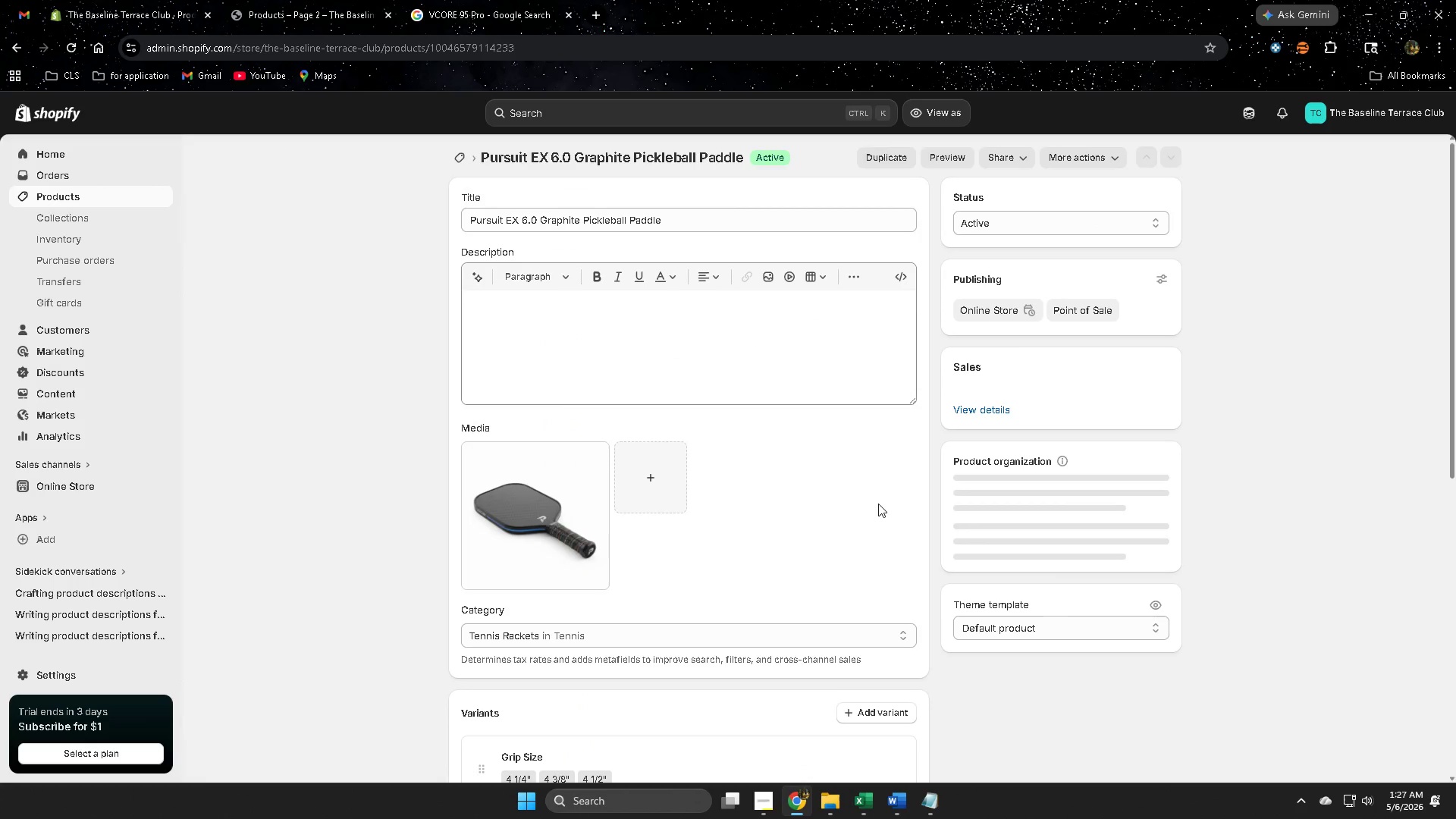 
scroll: coordinate [383, 580], scroll_direction: down, amount: 1.0
 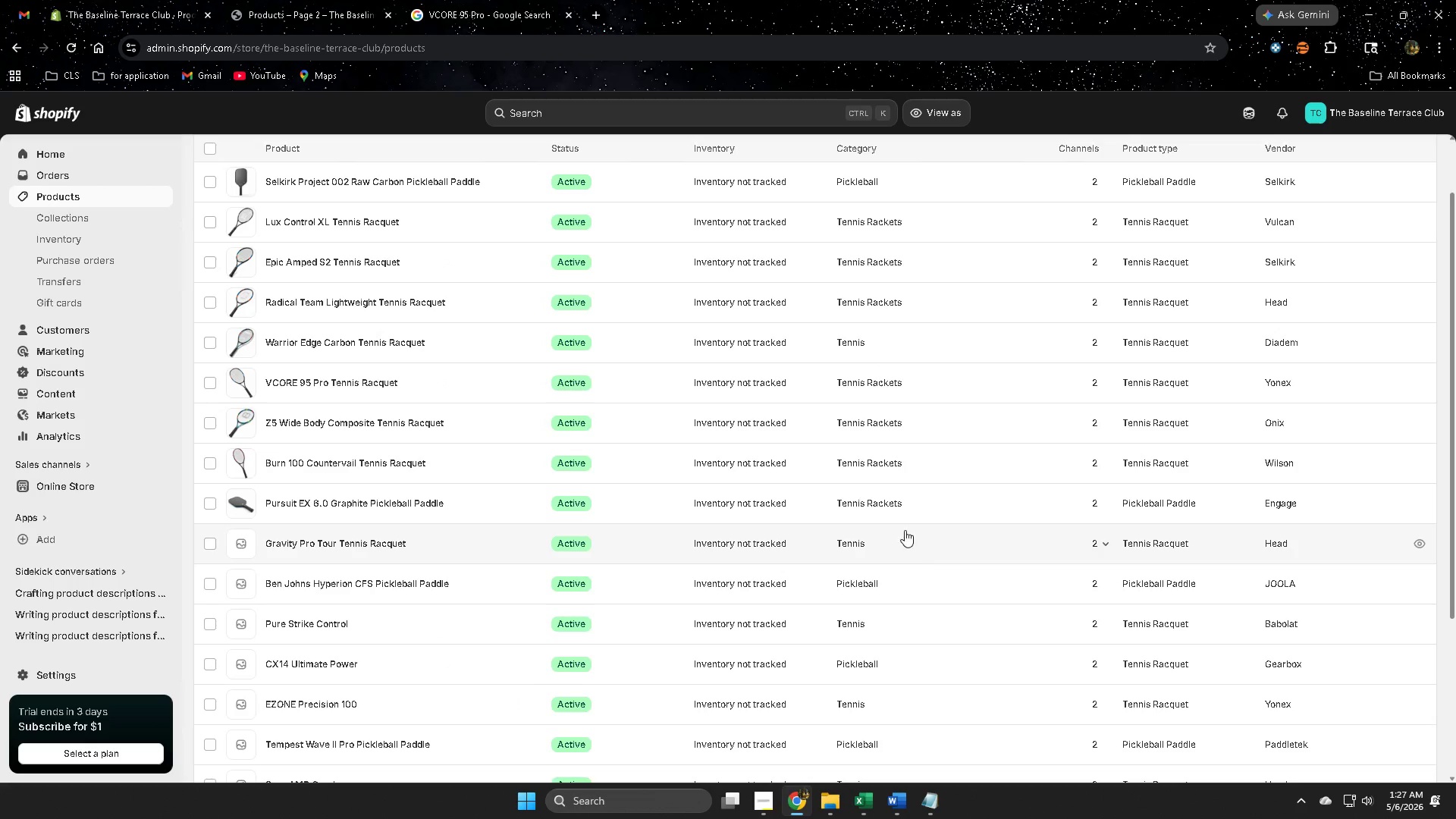 
left_click([648, 563])
 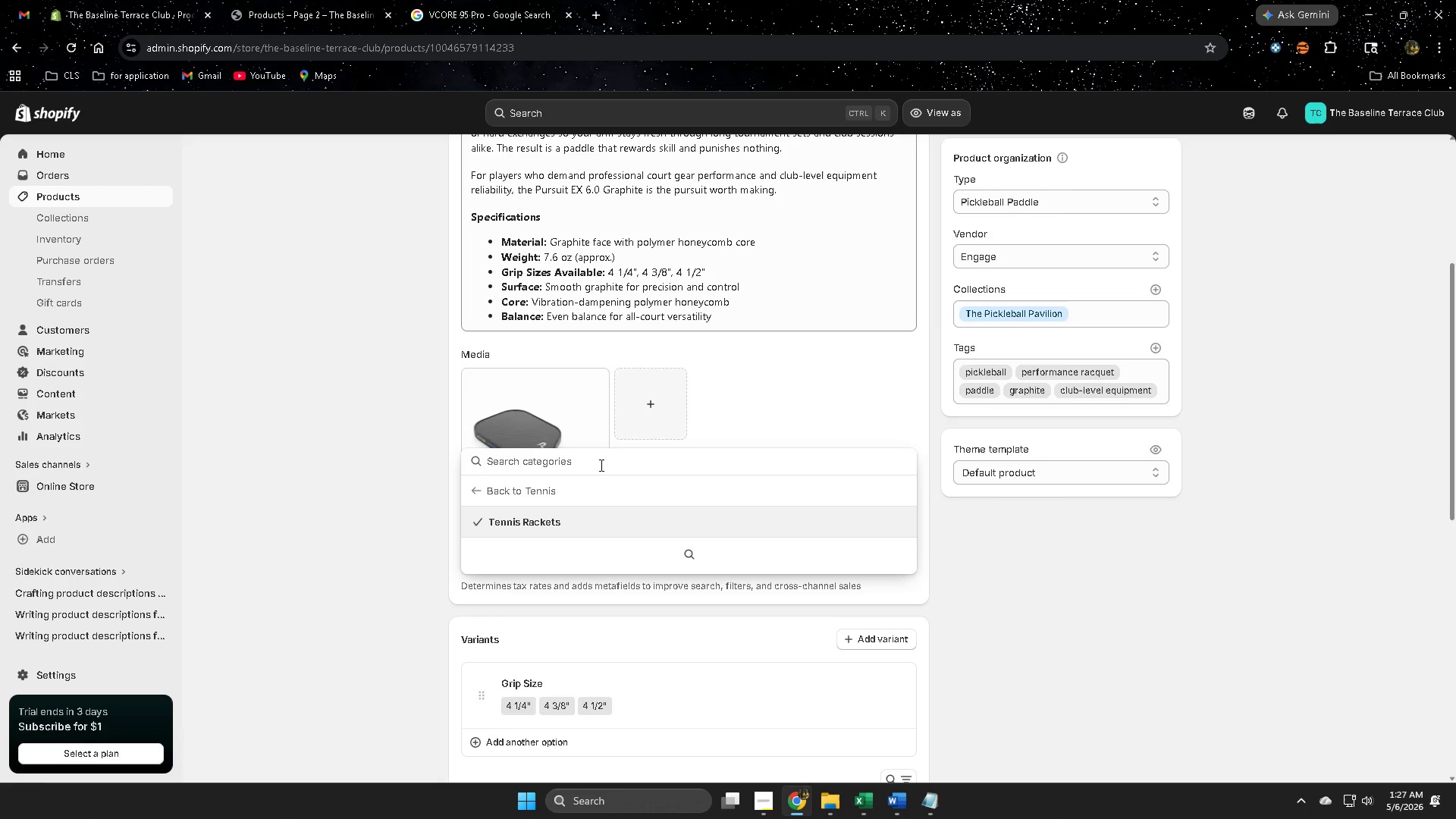 
scroll: coordinate [657, 646], scroll_direction: down, amount: 5.0
 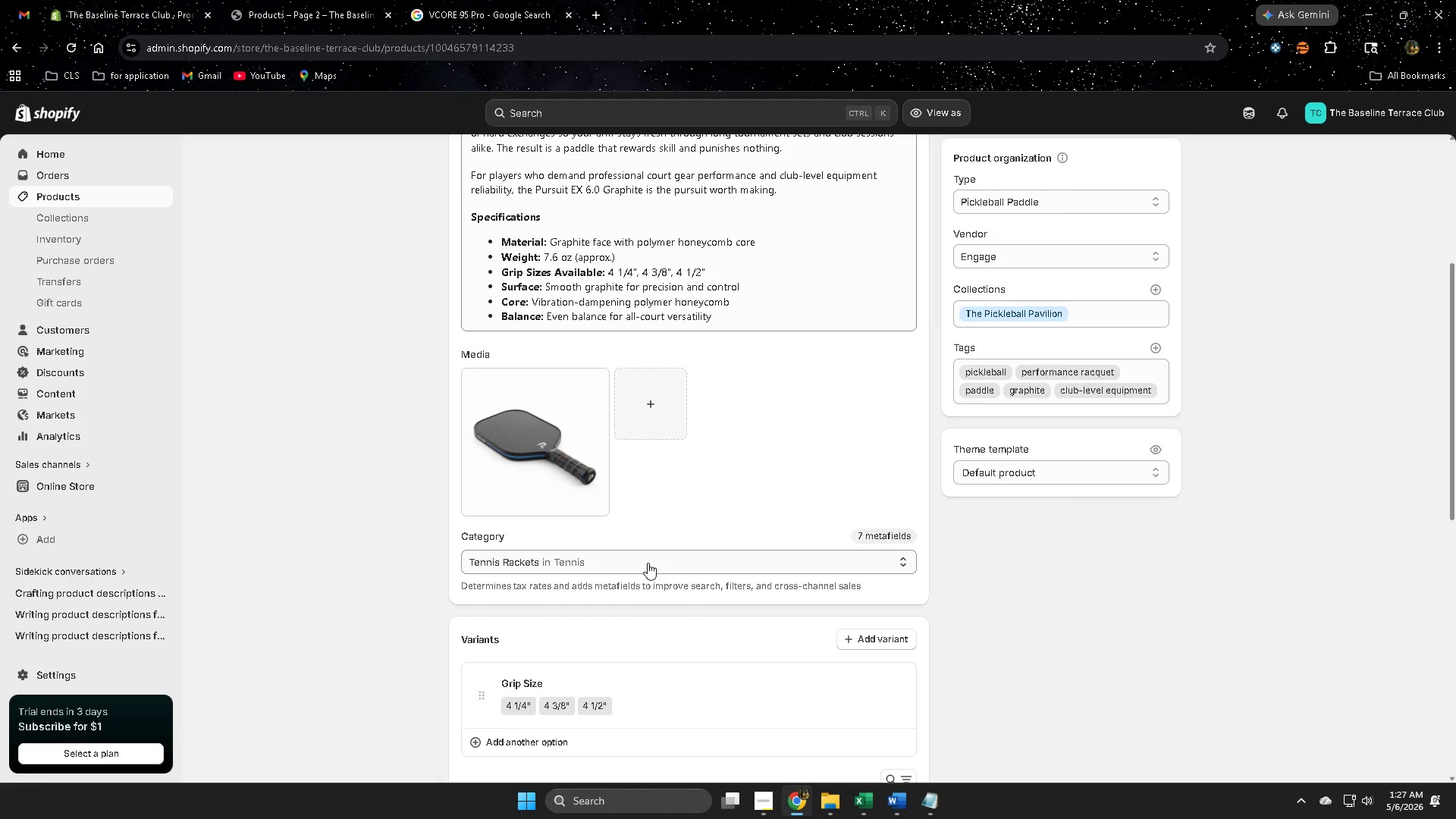 
type(piu)
key(Backspace)
type(ckelball)
 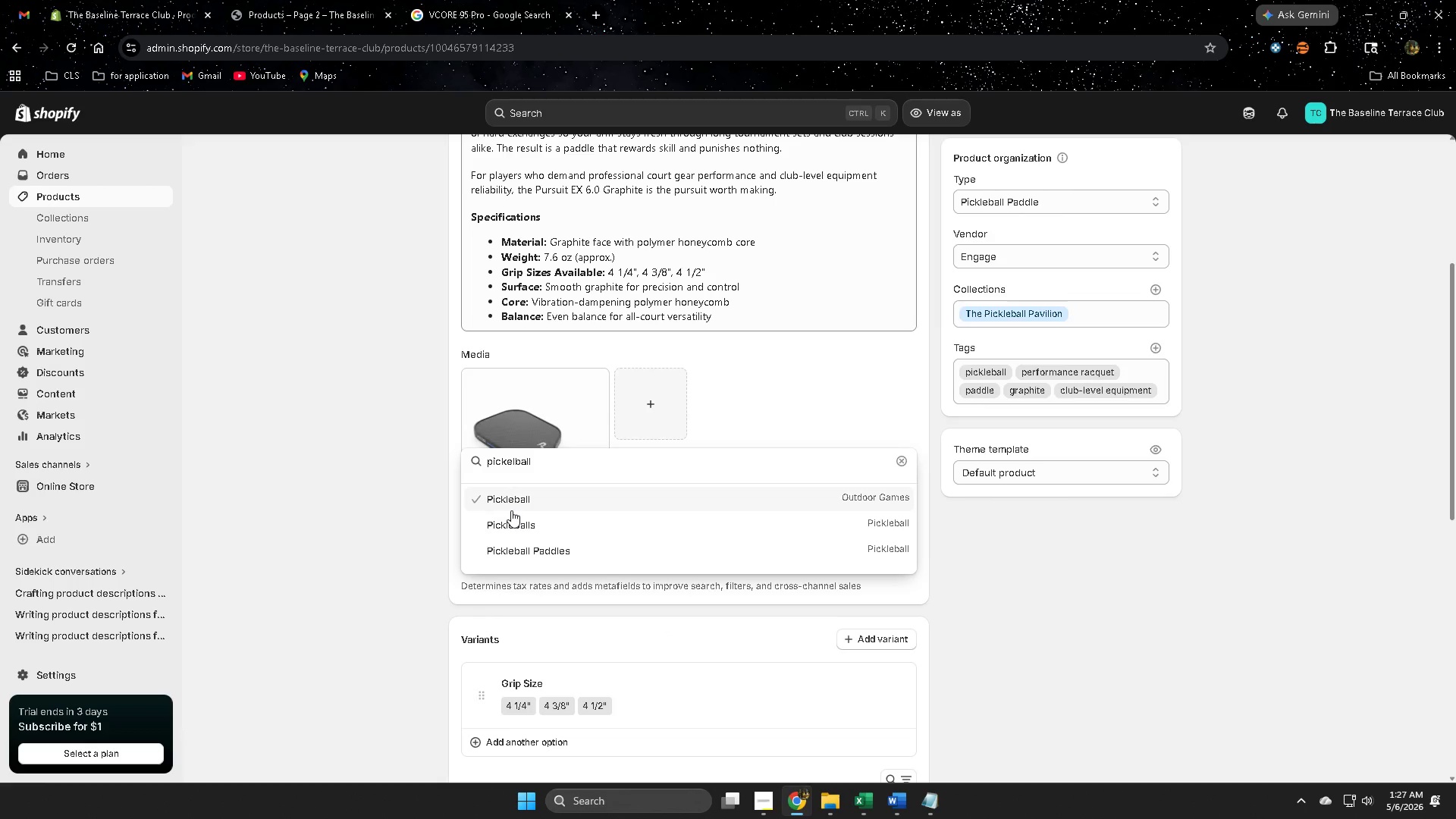 
left_click([518, 497])
 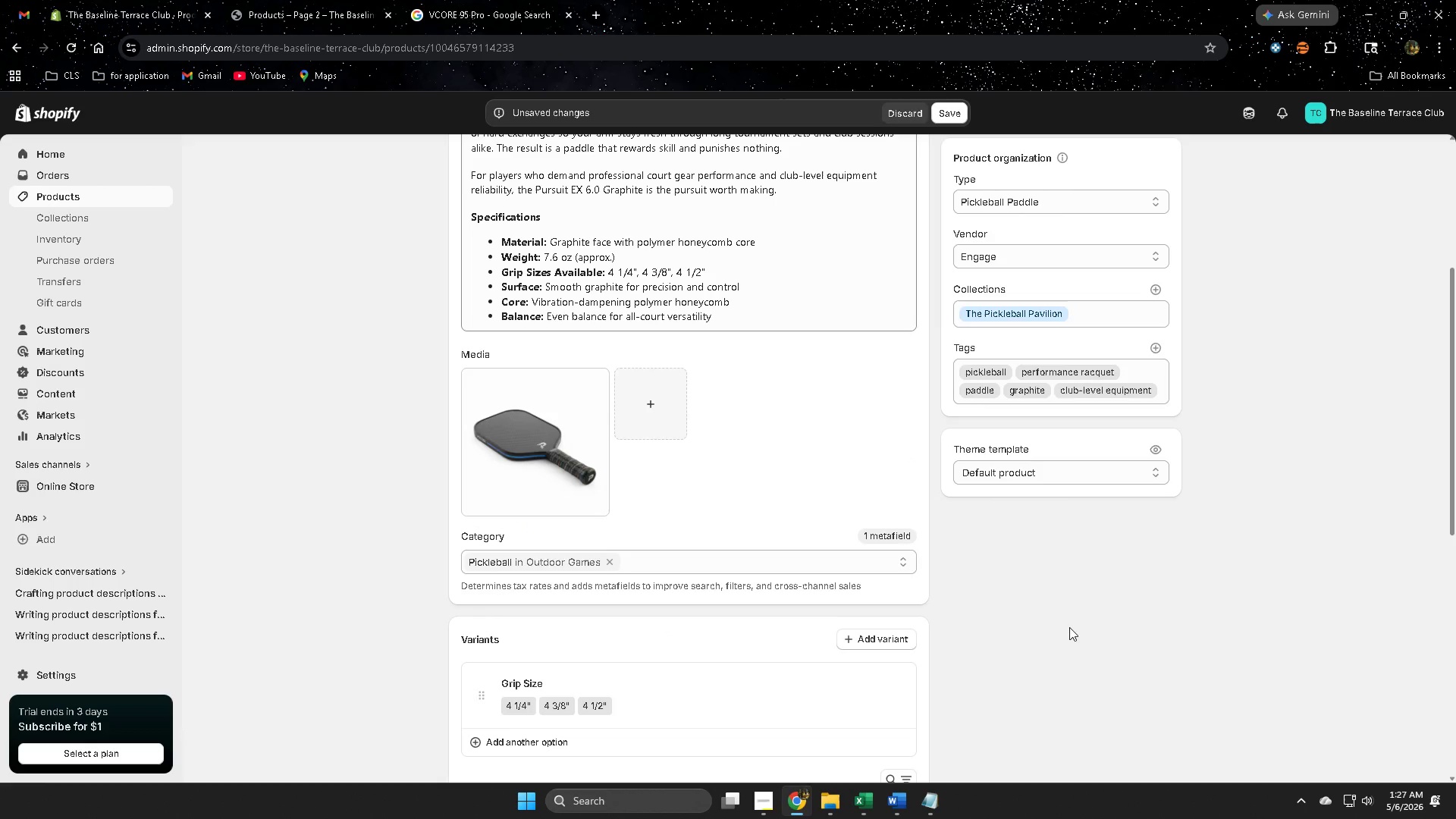 
scroll: coordinate [1061, 632], scroll_direction: down, amount: 4.0
 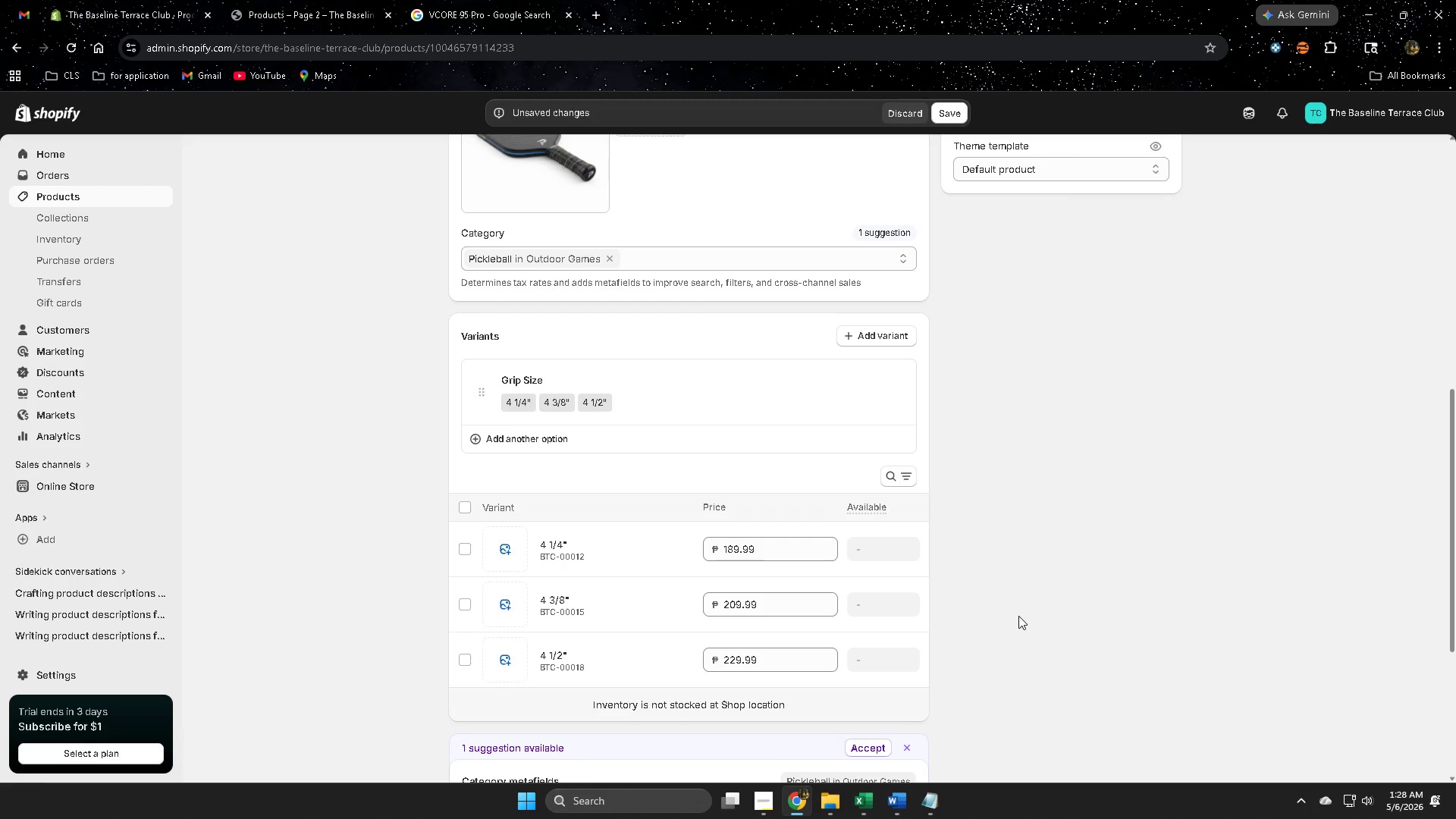 
left_click([949, 113])
 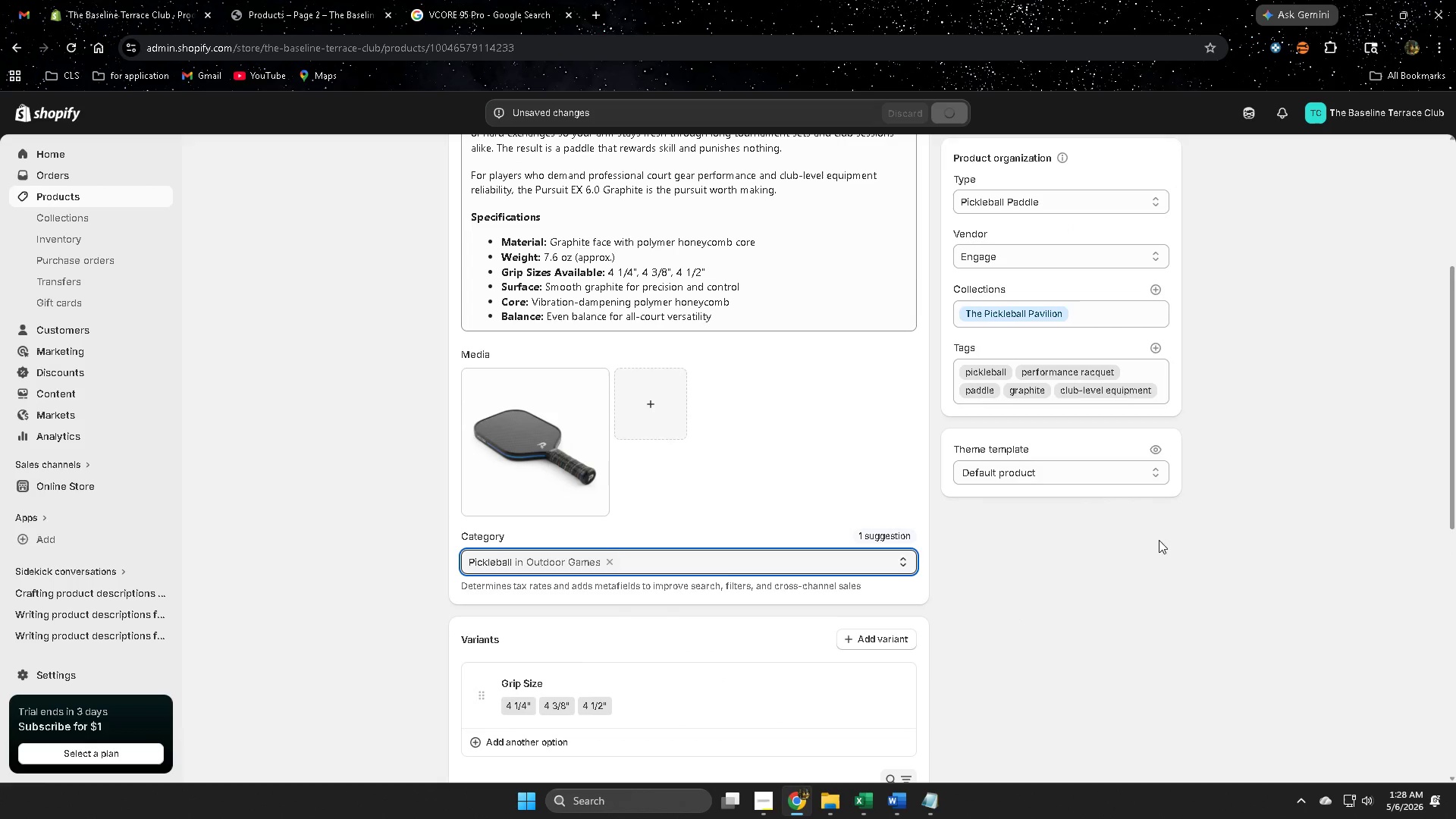 
scroll: coordinate [1014, 616], scroll_direction: up, amount: 4.0
 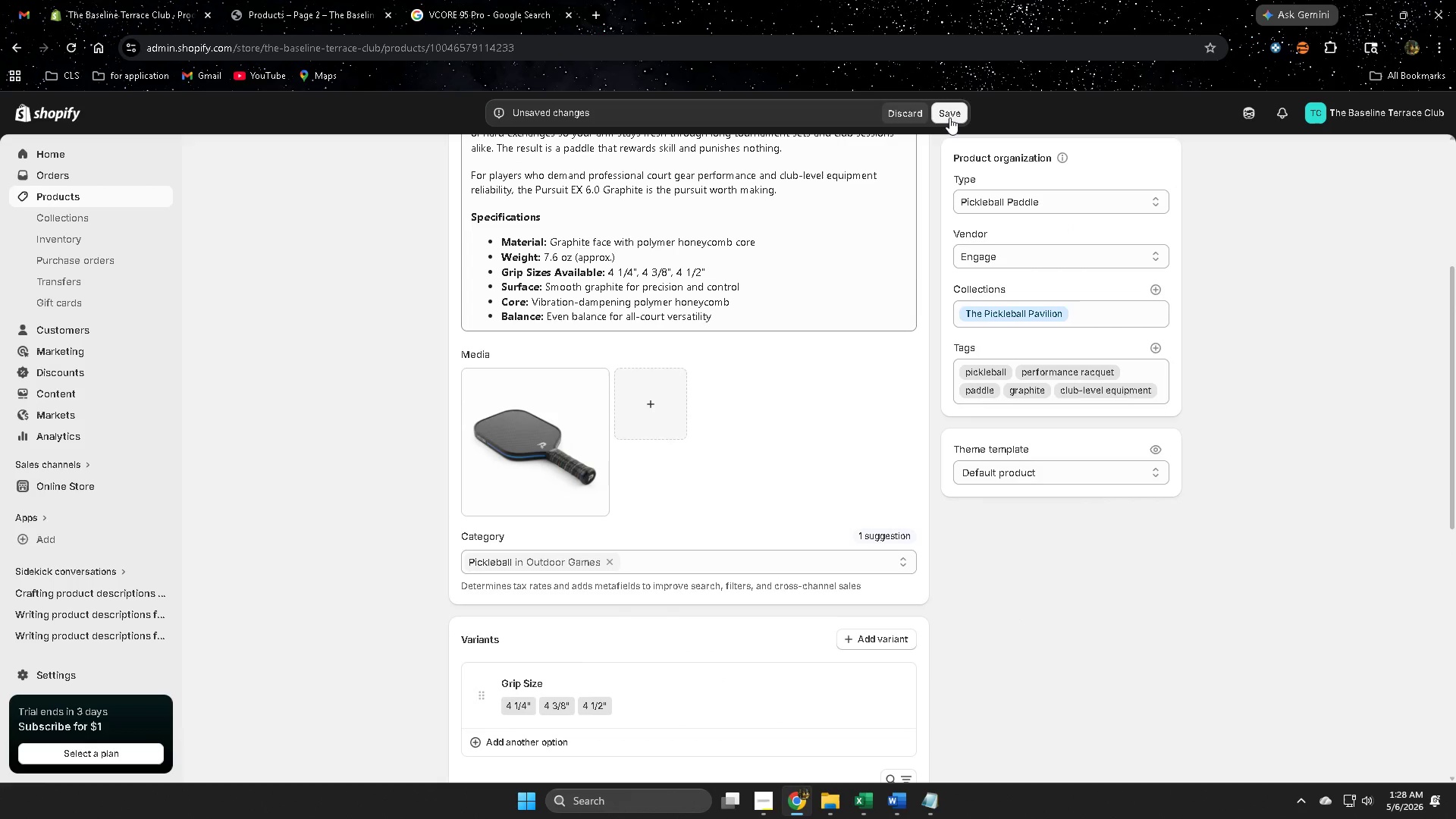 
left_click([861, 447])
 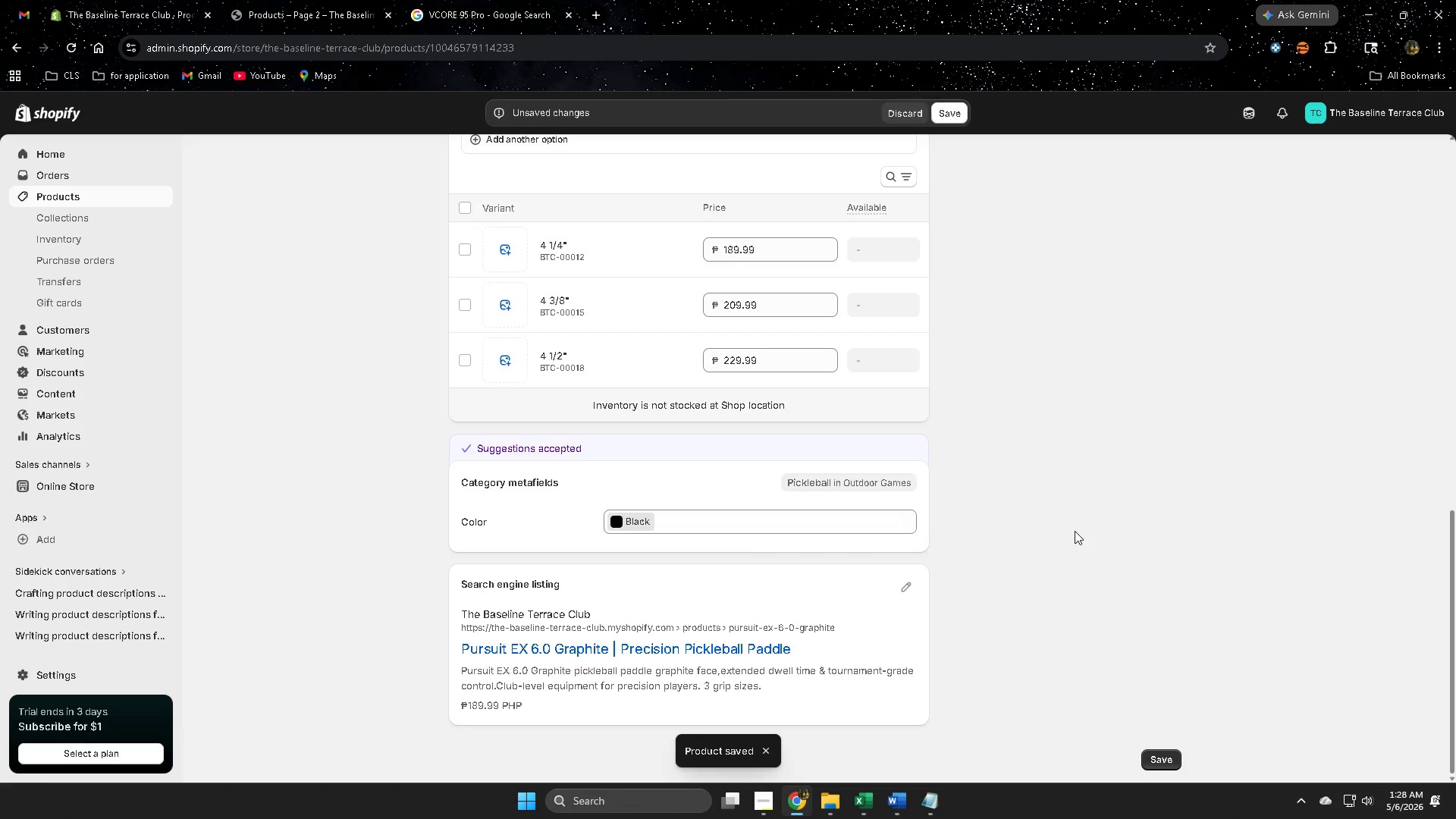 
scroll: coordinate [1172, 588], scroll_direction: down, amount: 10.0
 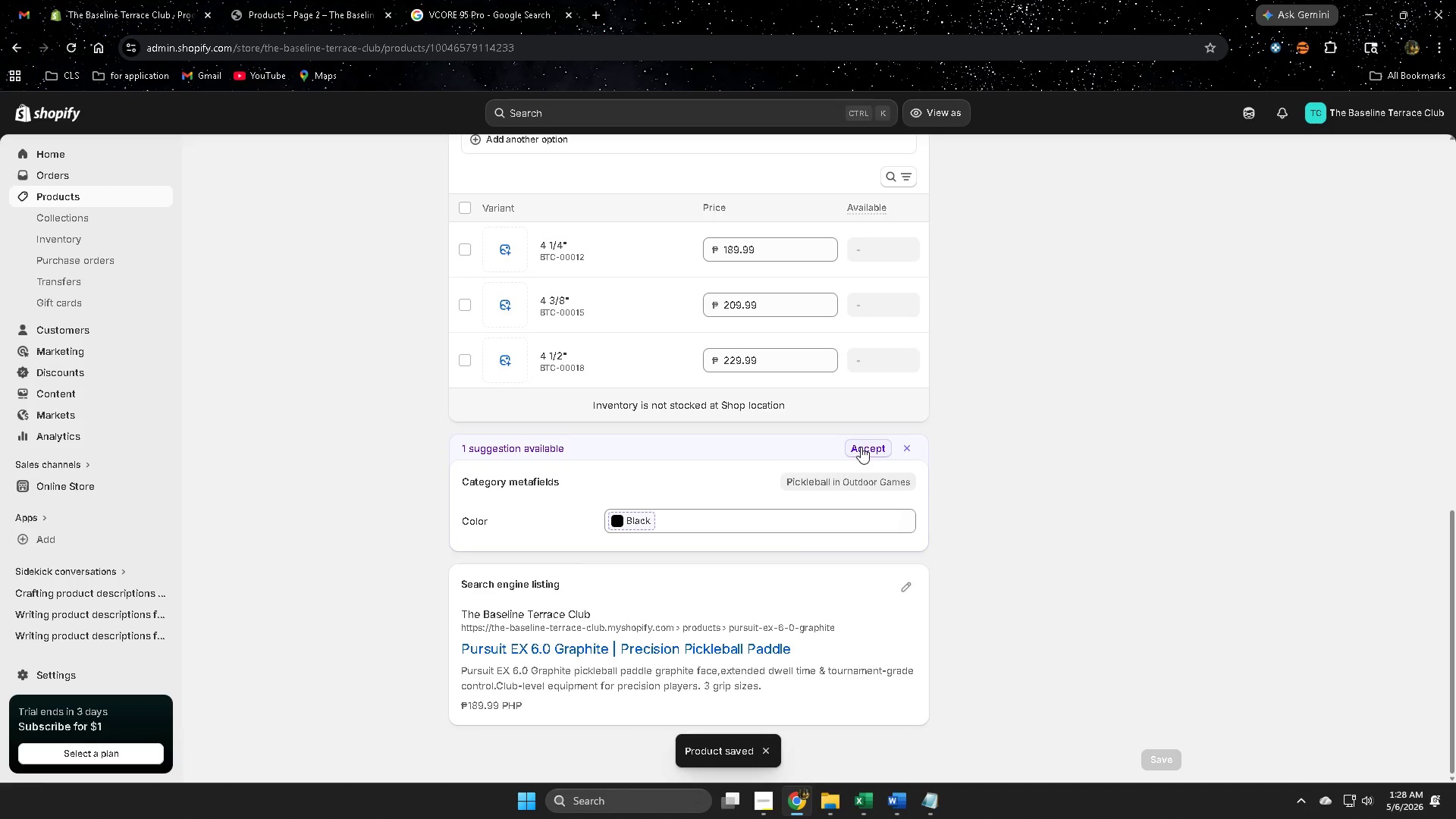 
left_click([957, 117])
 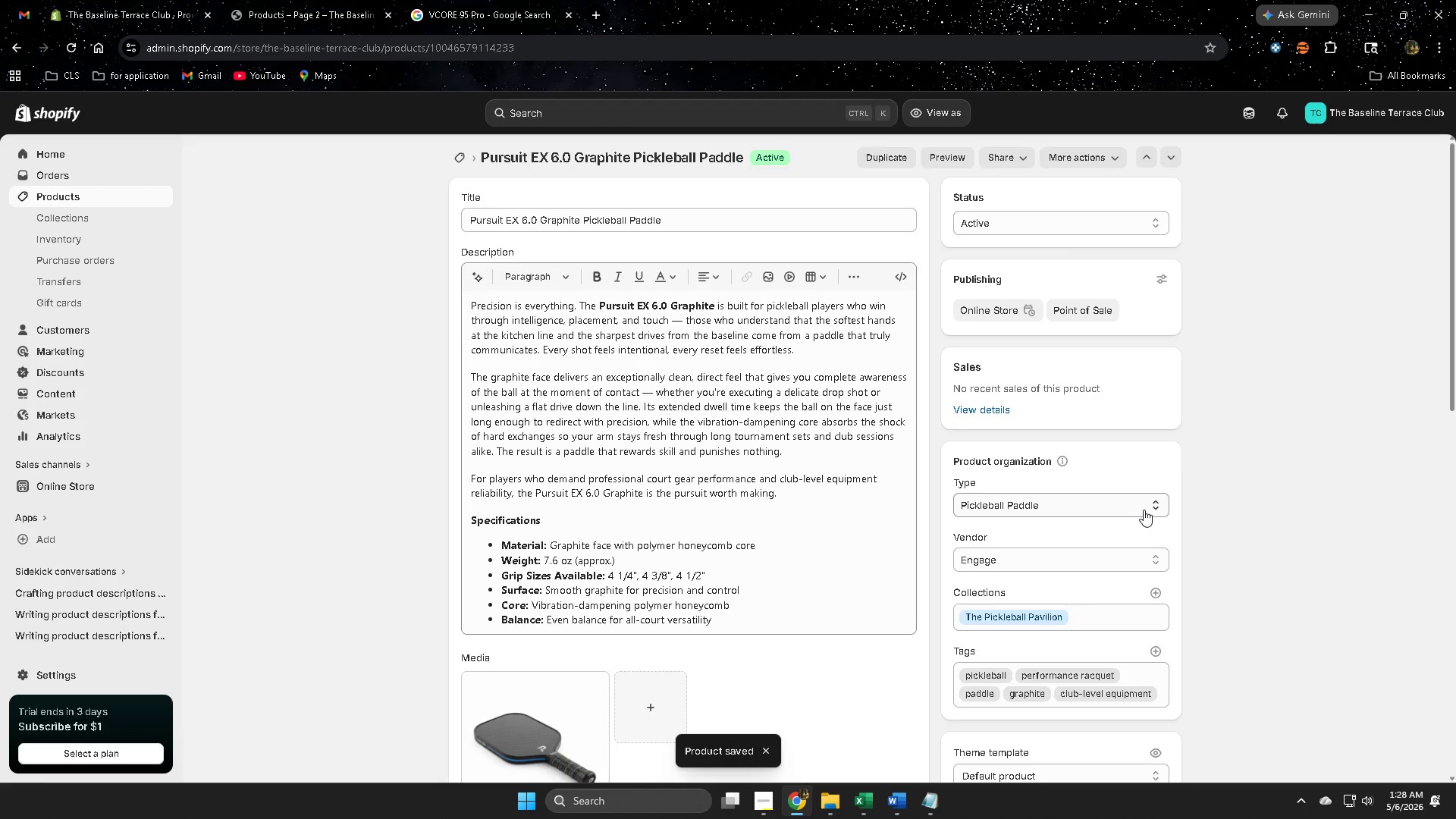 
scroll: coordinate [1075, 531], scroll_direction: down, amount: 4.0
 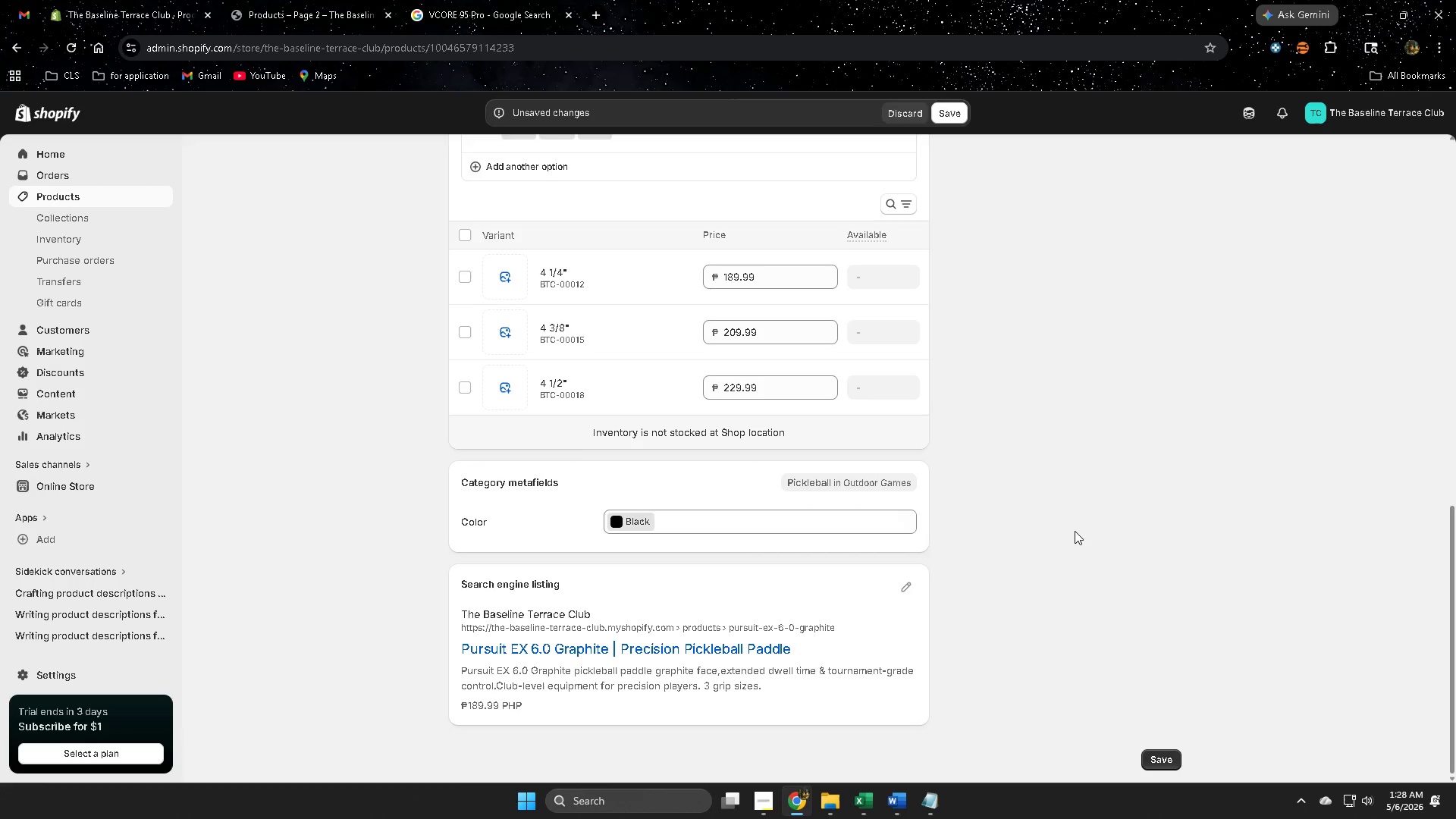 
scroll: coordinate [815, 472], scroll_direction: up, amount: 12.0
 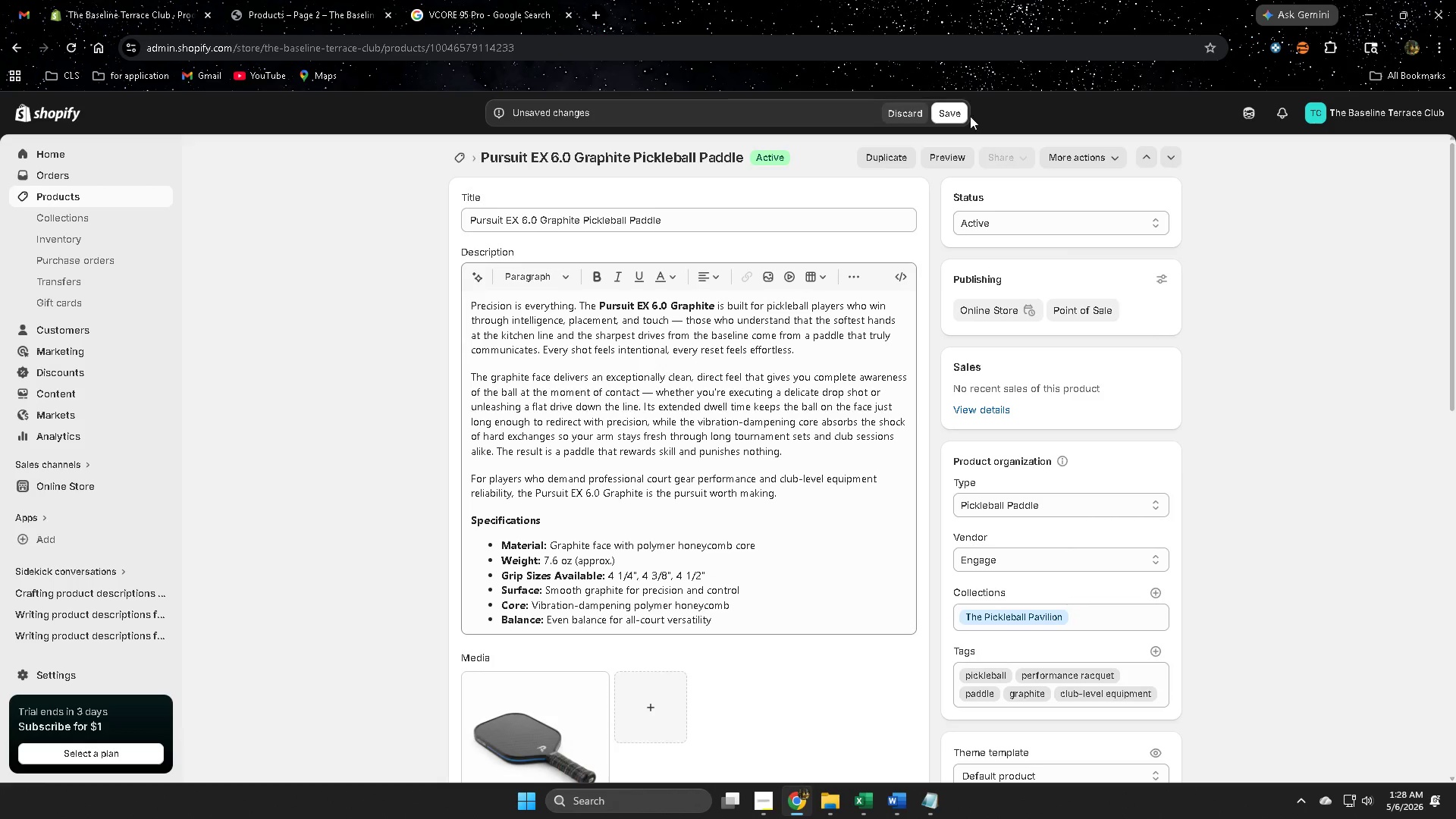 
wait(7.11)
 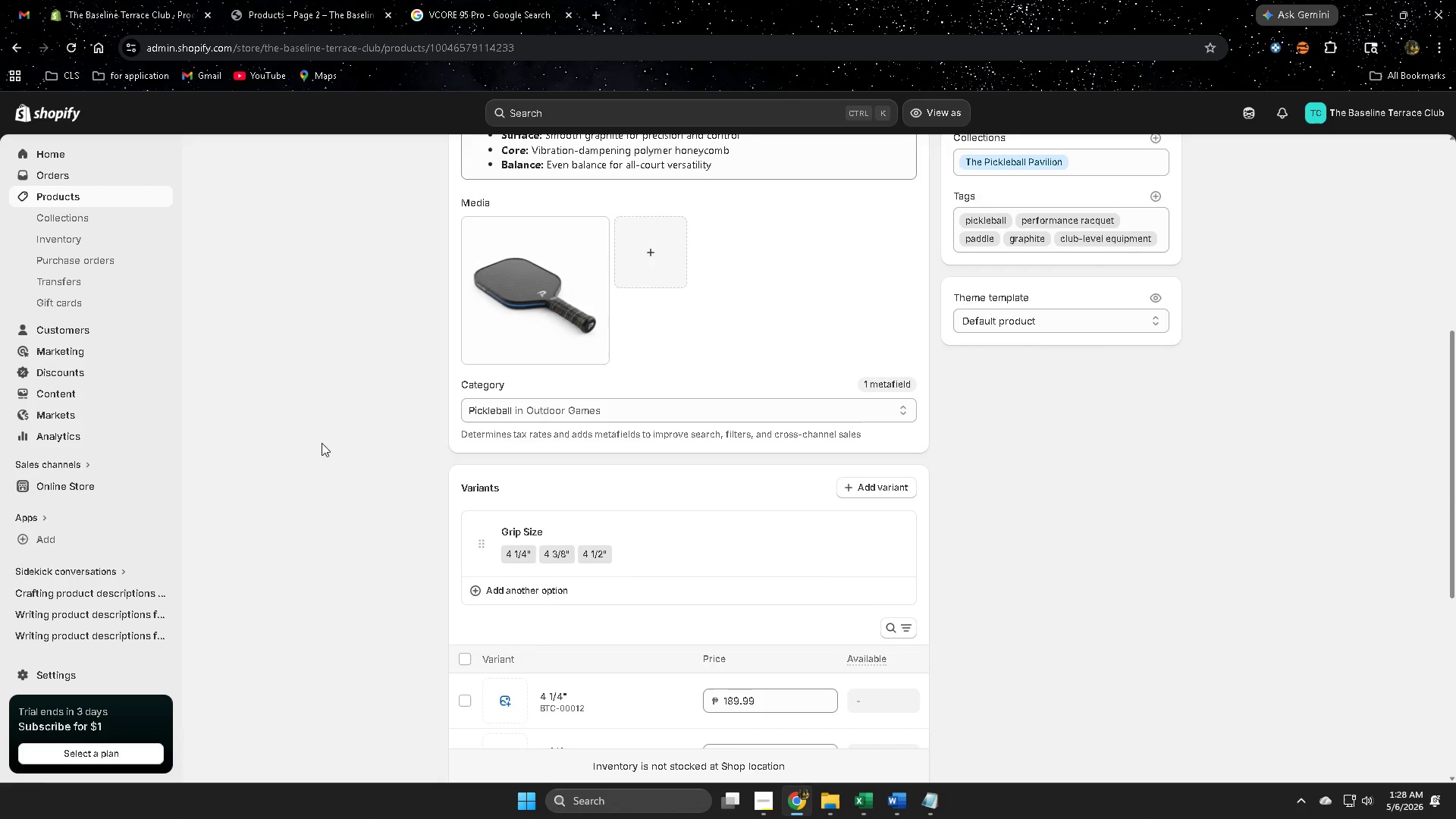 
left_click([95, 197])
 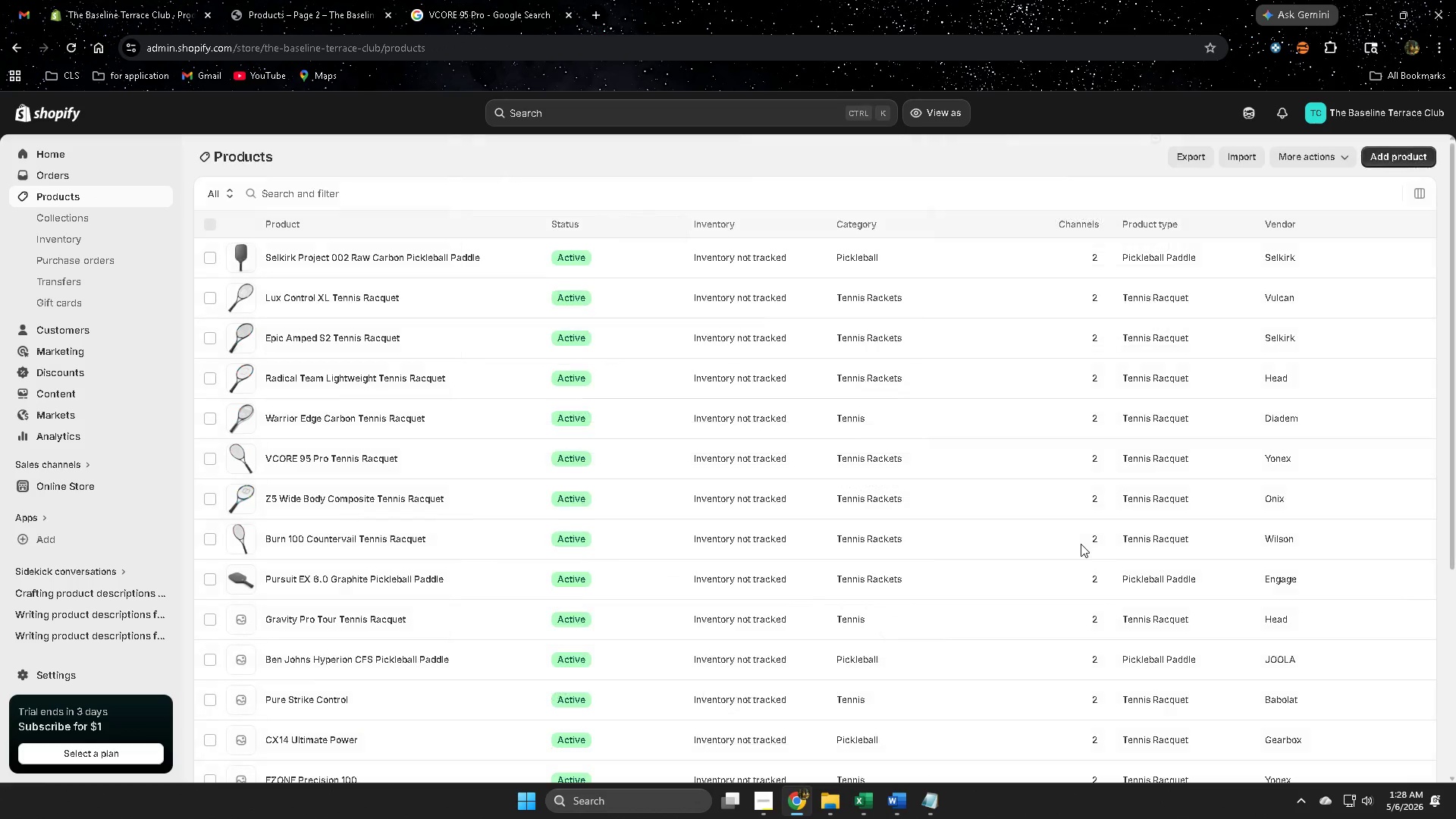 
scroll: coordinate [943, 633], scroll_direction: down, amount: 10.0
 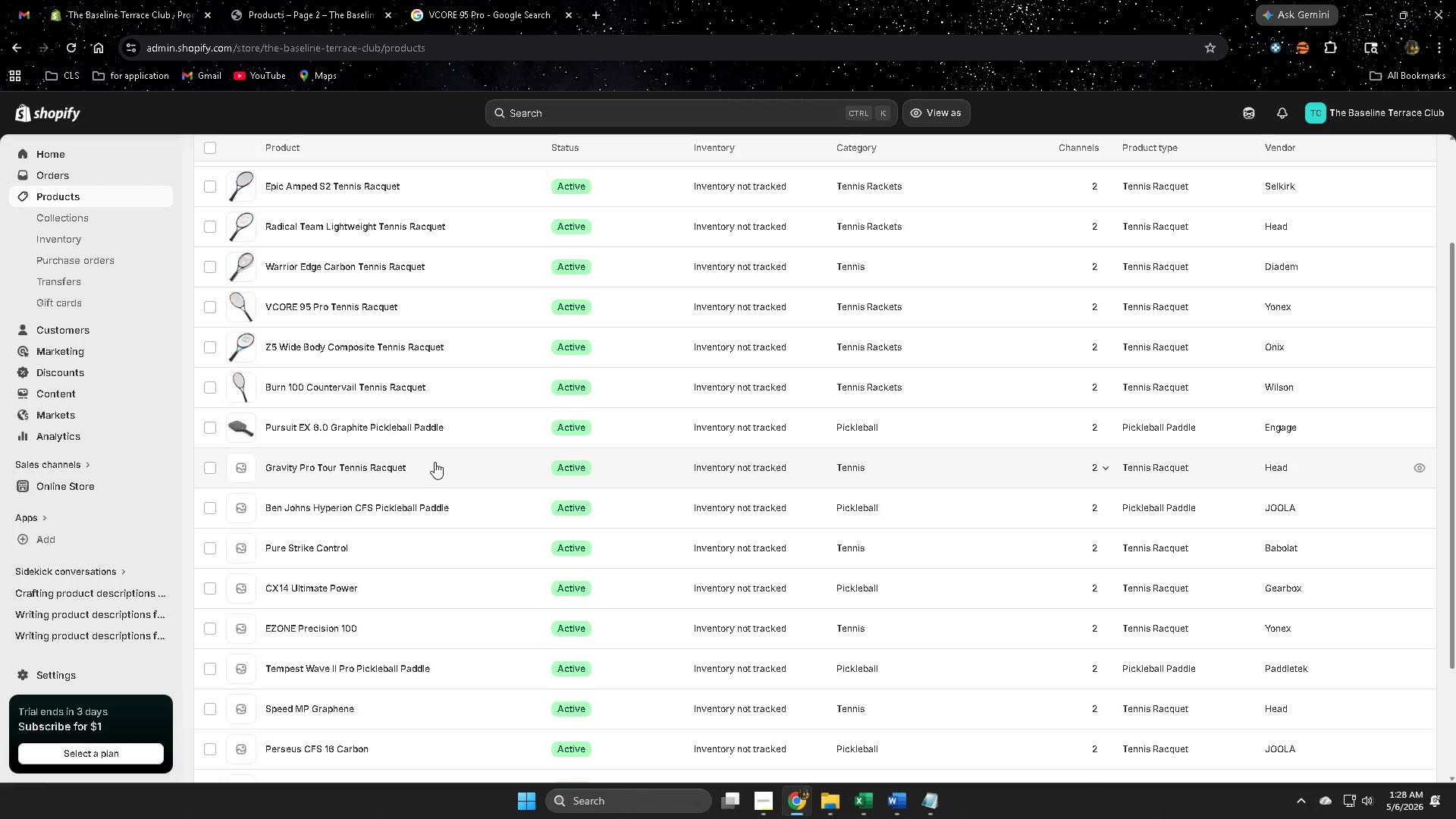 
left_click([435, 463])
 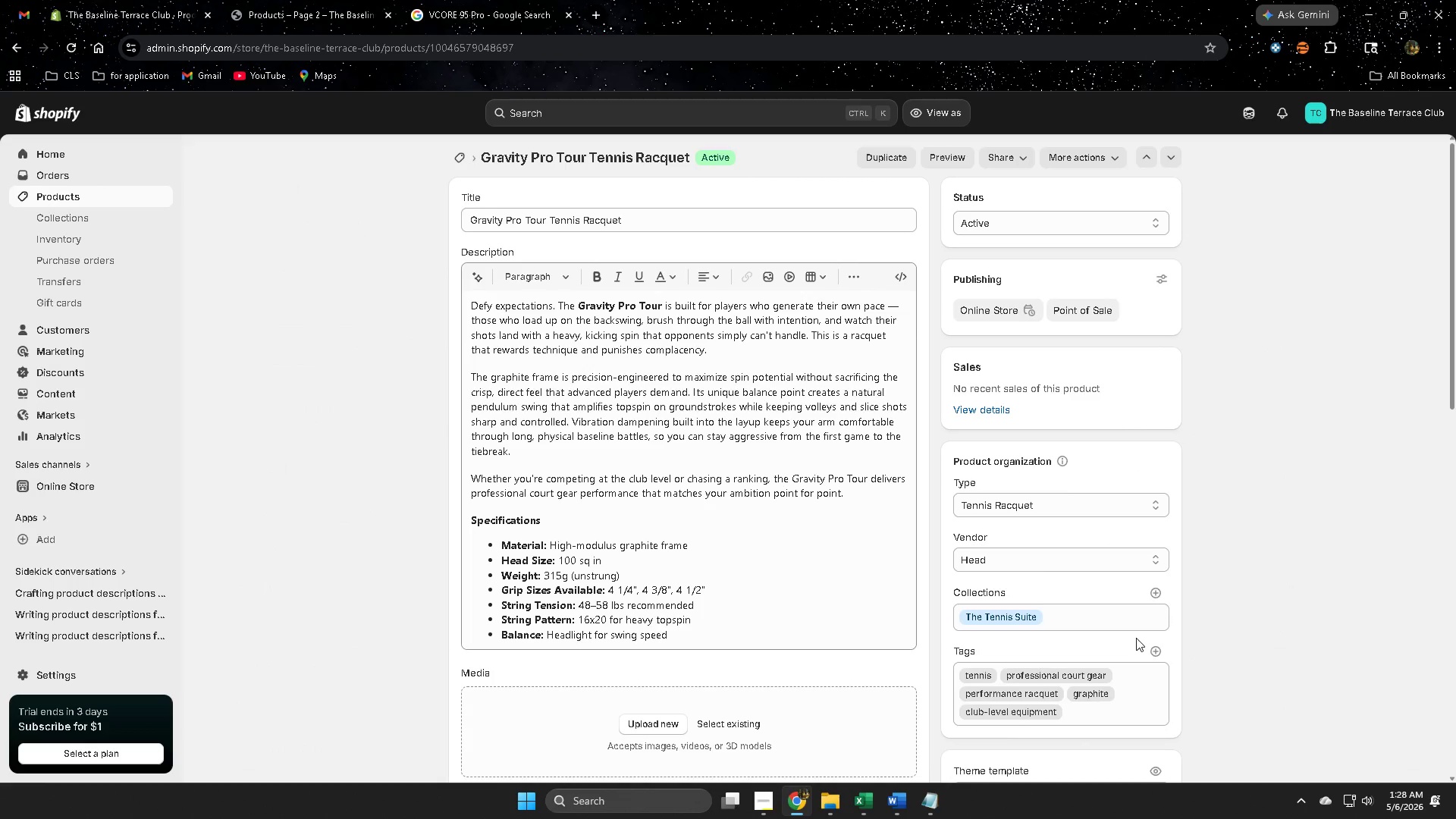 
scroll: coordinate [743, 529], scroll_direction: down, amount: 11.0
 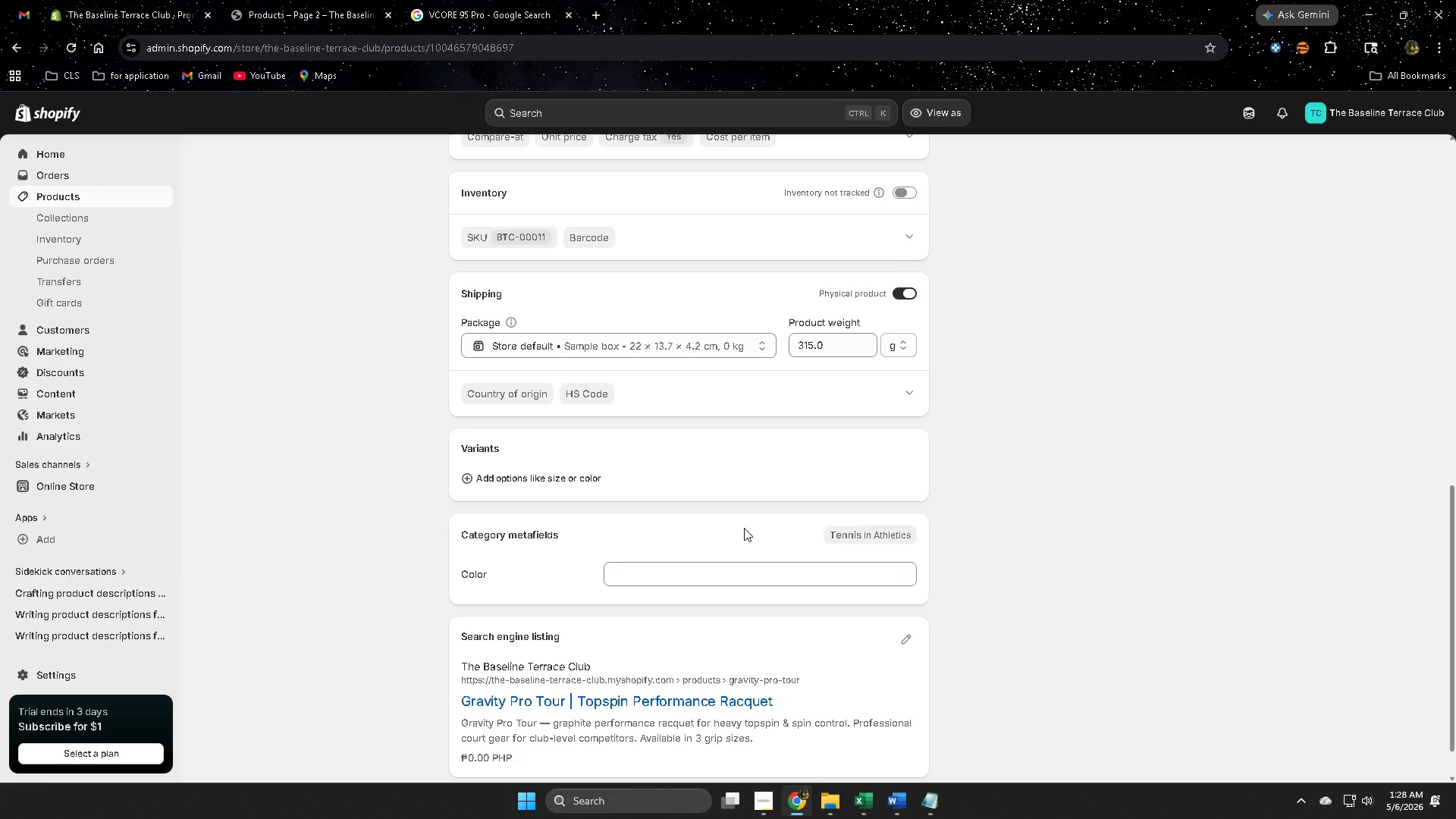 
left_click([530, 617])
 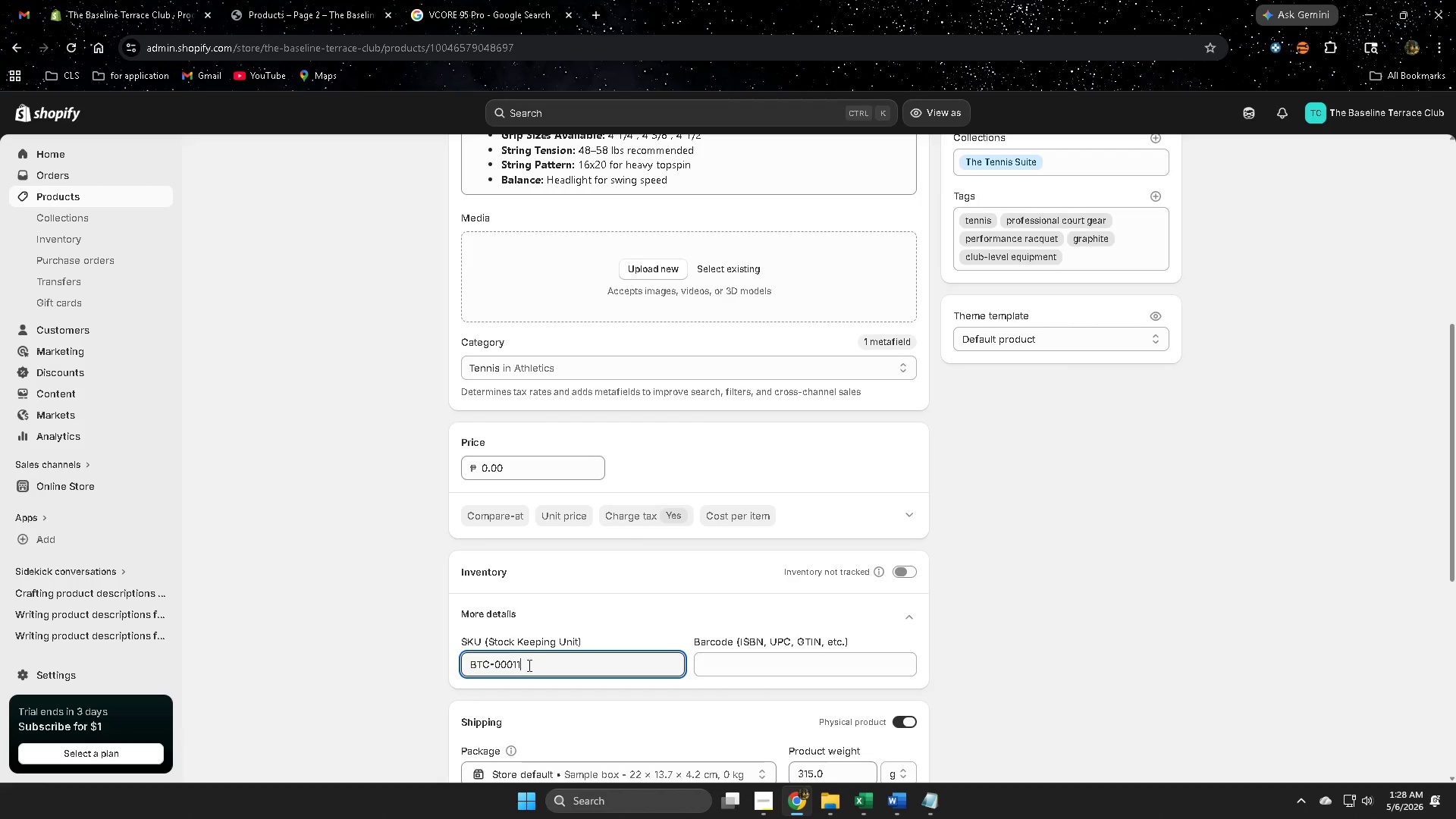 
left_click([538, 664])
 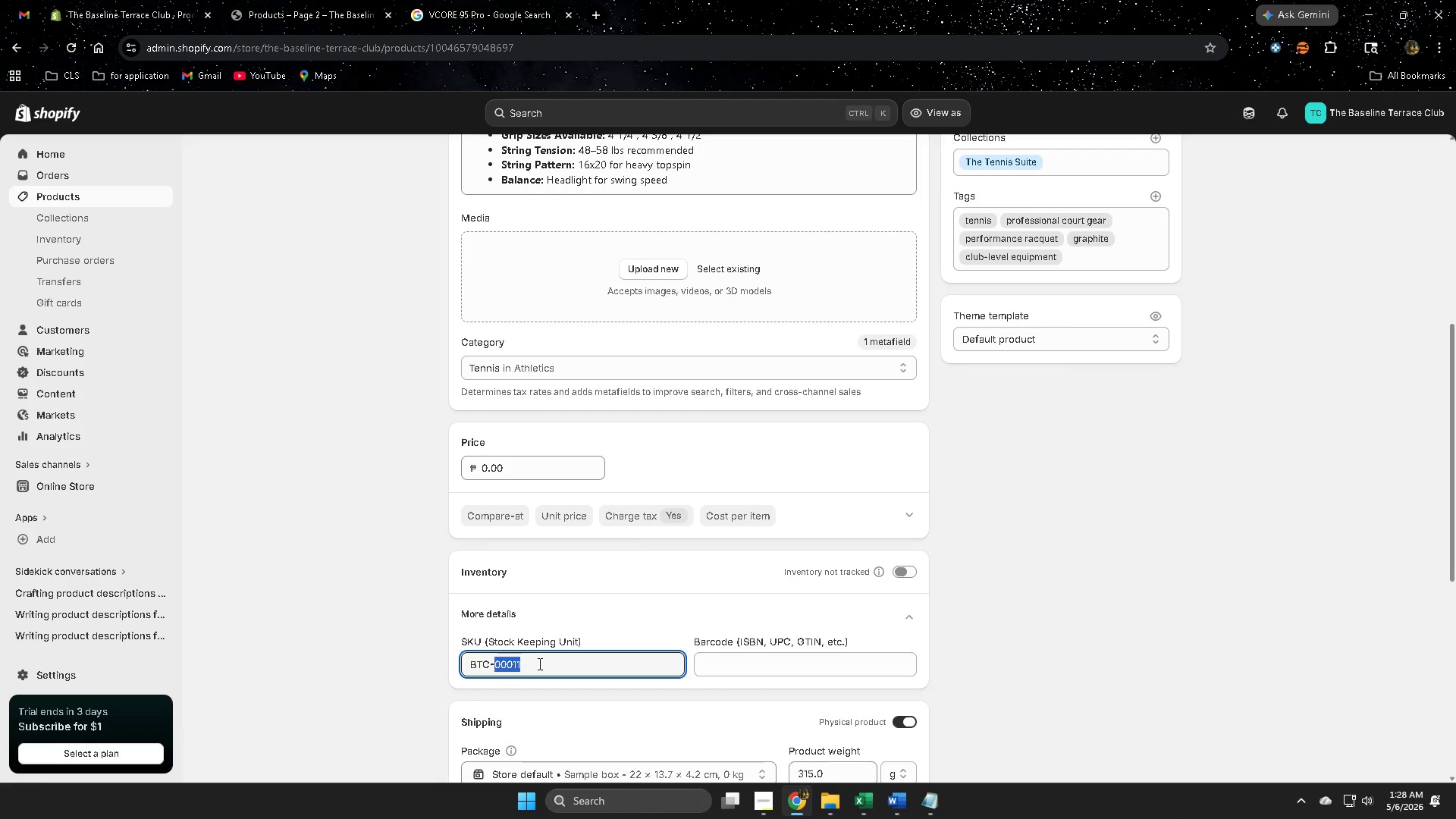 
double_click([538, 664])
 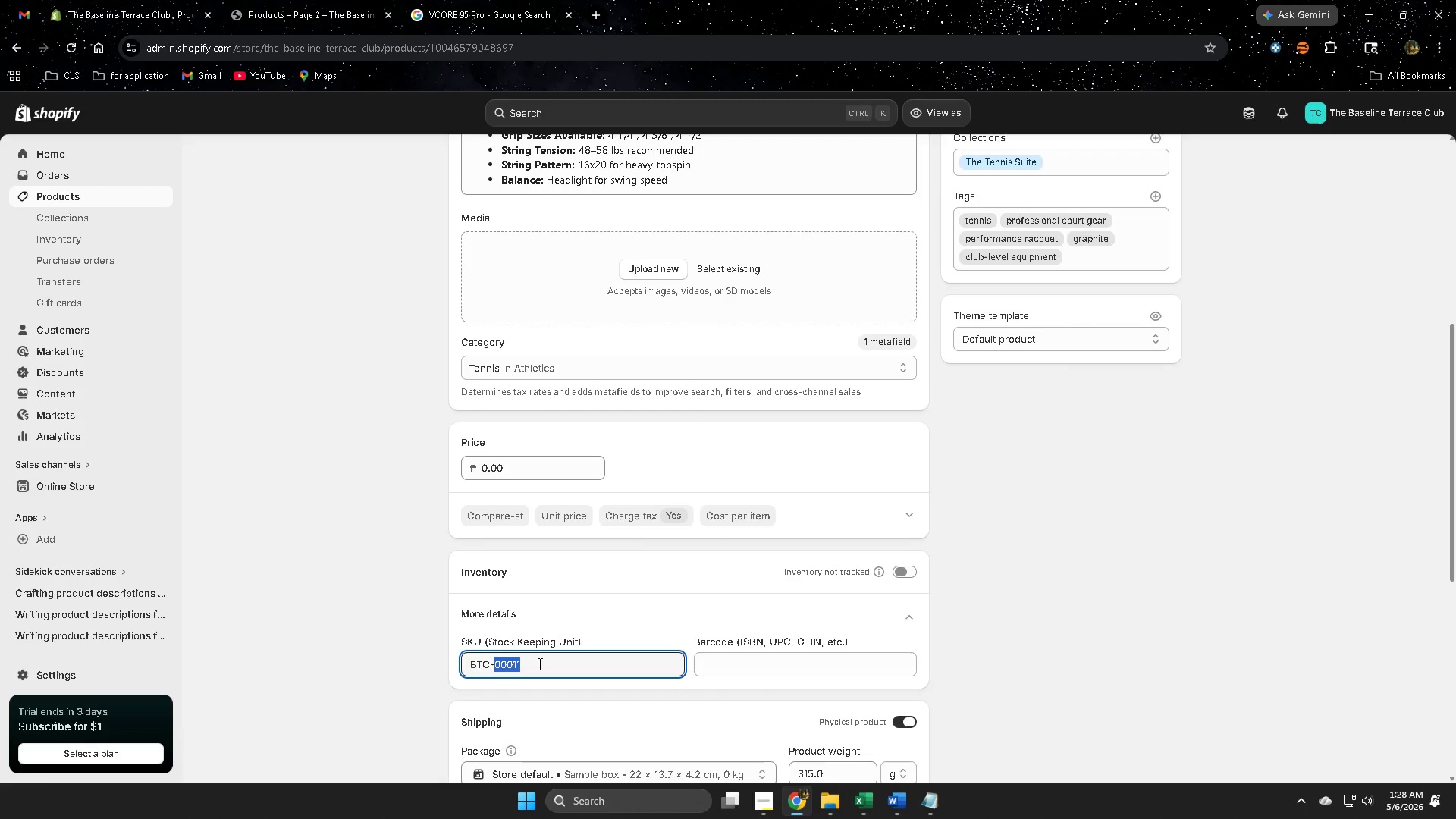 
scroll: coordinate [747, 526], scroll_direction: up, amount: 7.0
 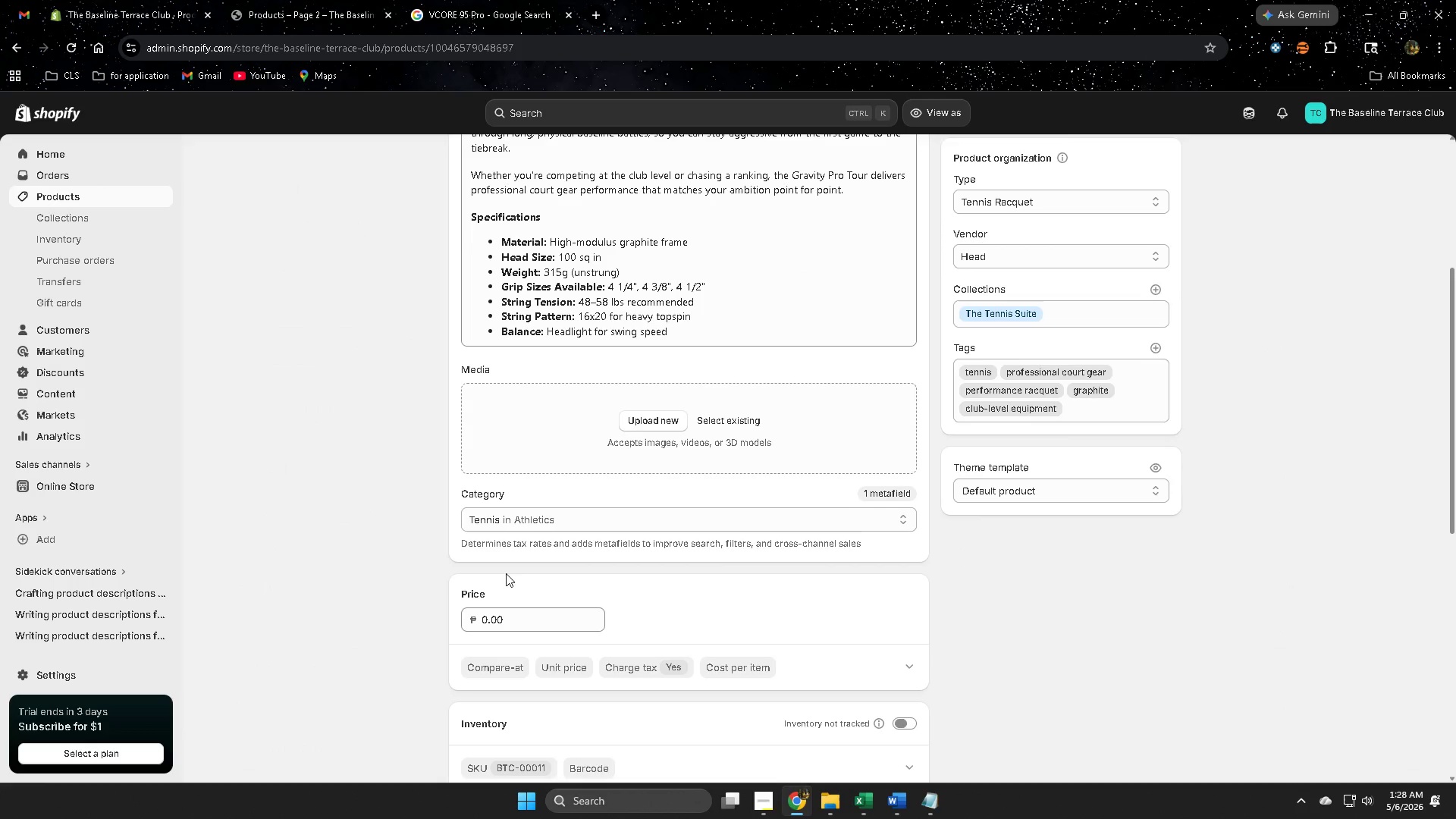 
triple_click([538, 664])
 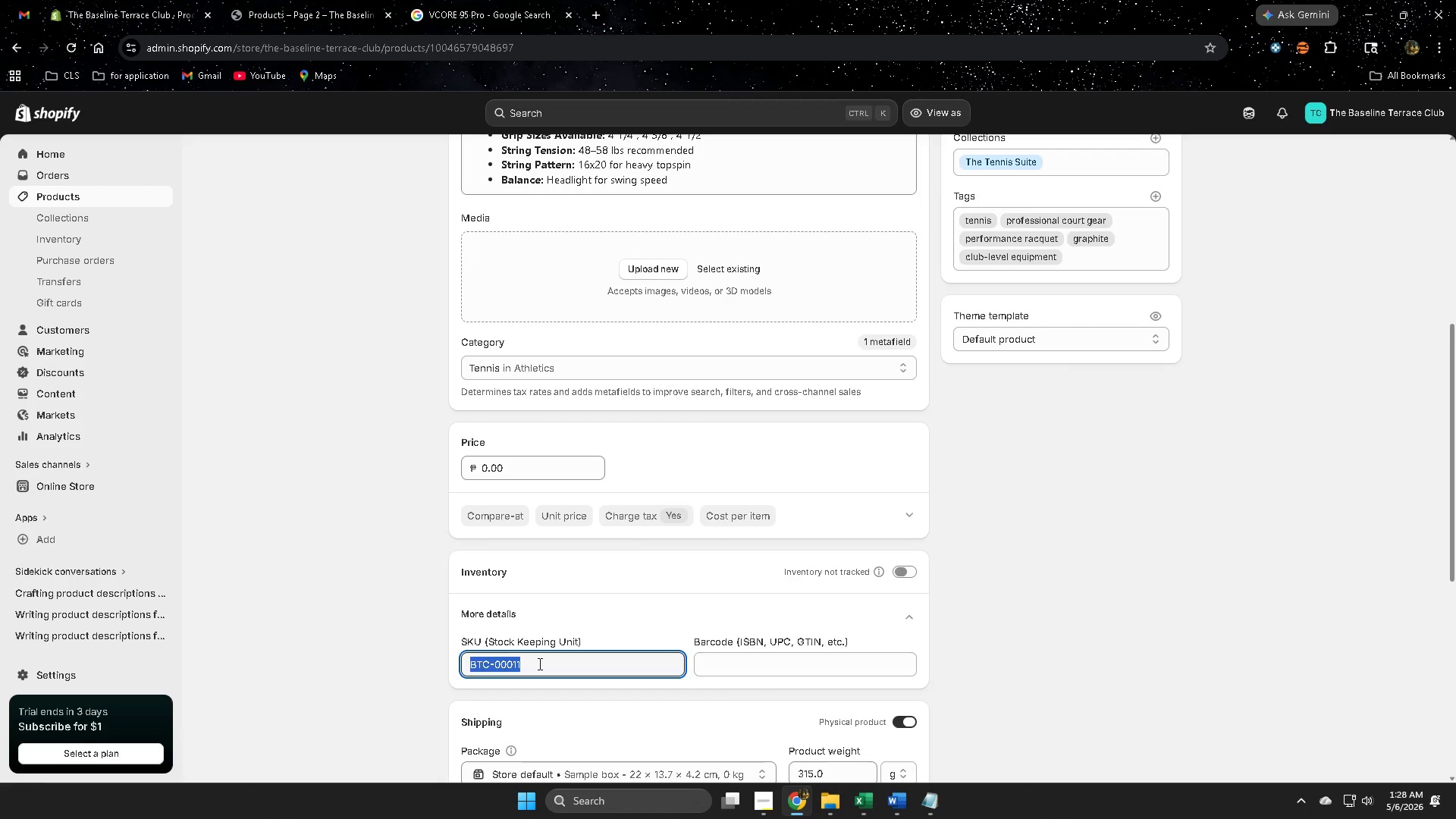 
key(Control+C)
 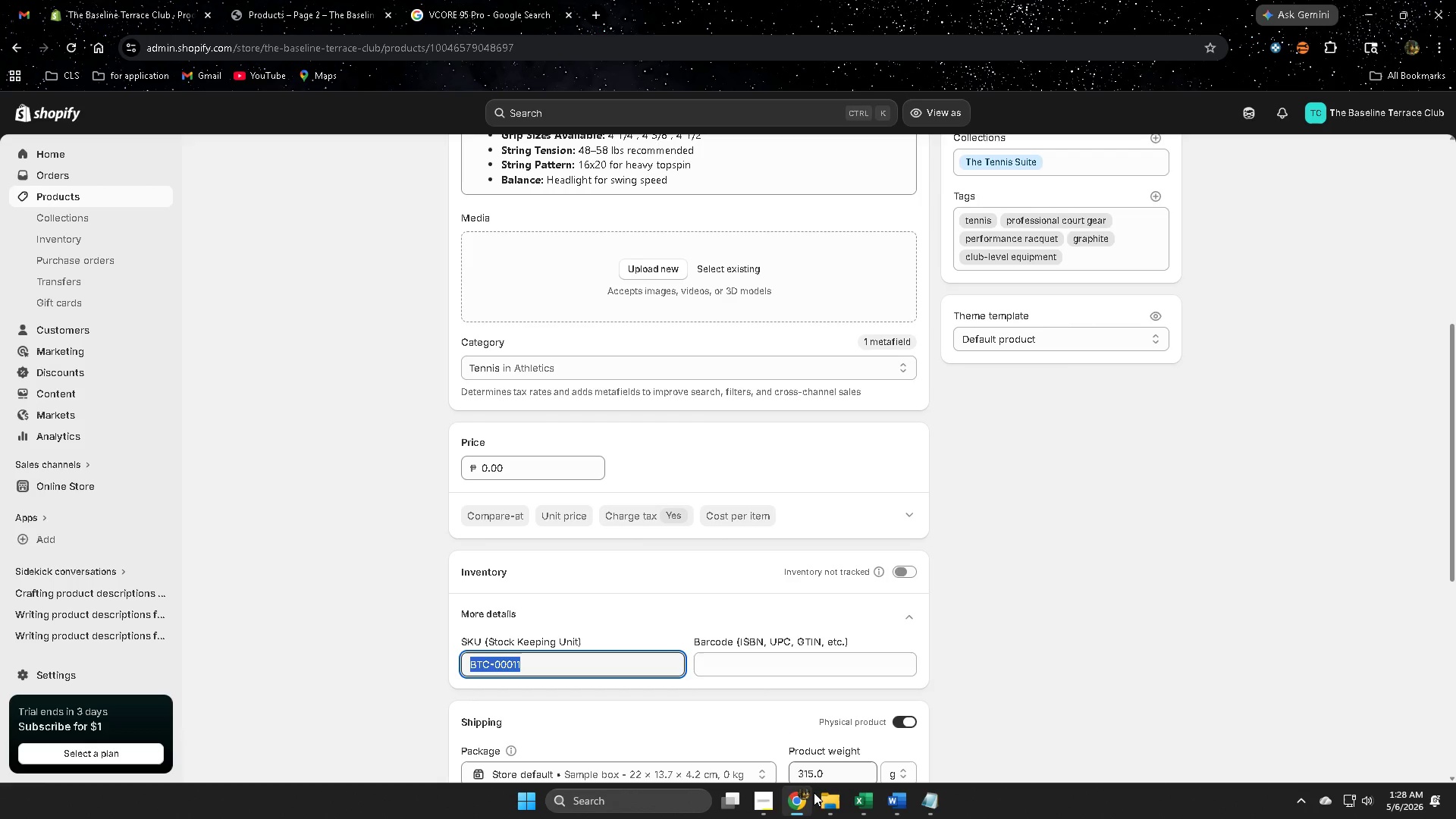 
scroll: coordinate [552, 574], scroll_direction: down, amount: 2.0
 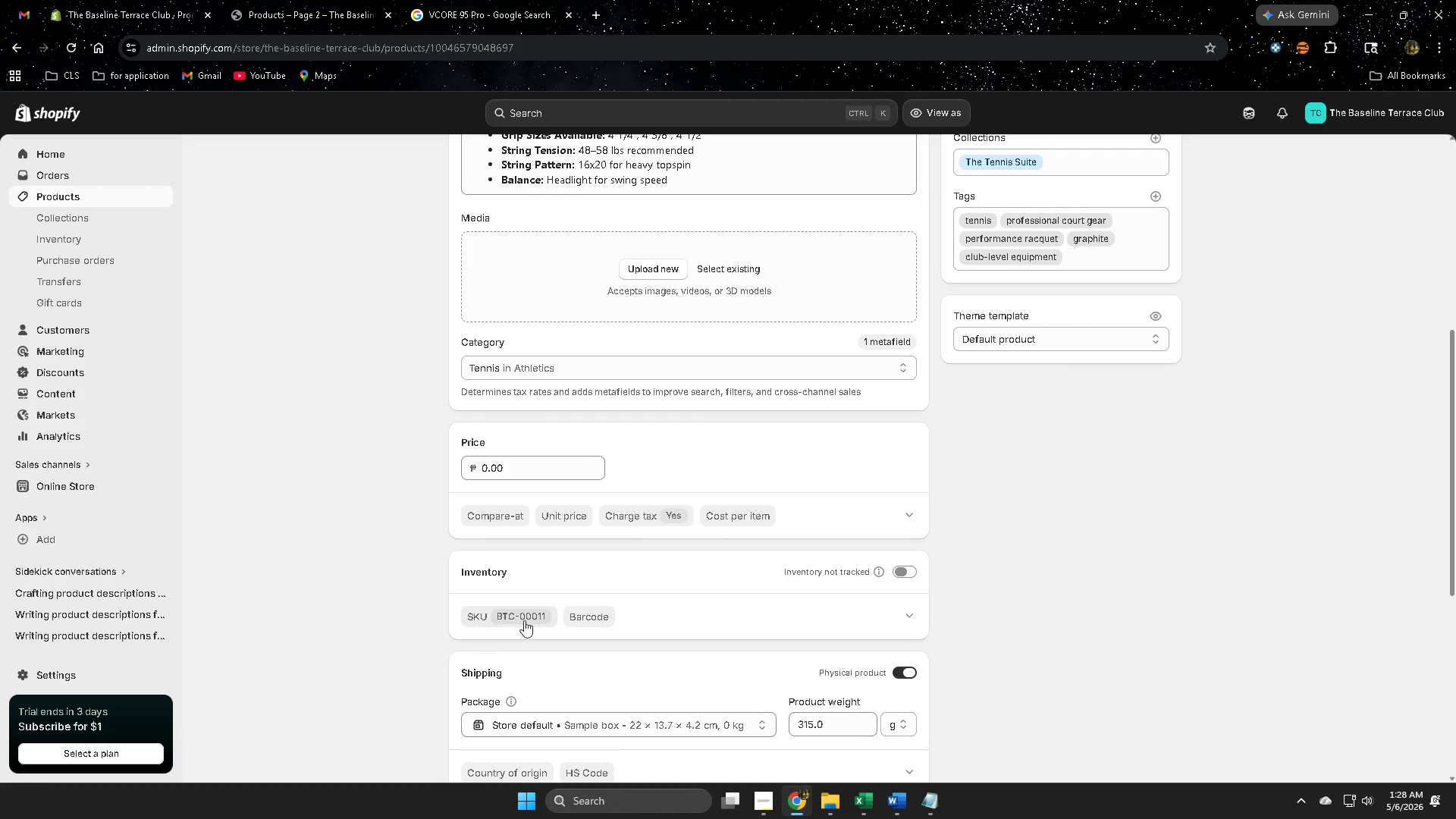 
left_click([865, 802])
 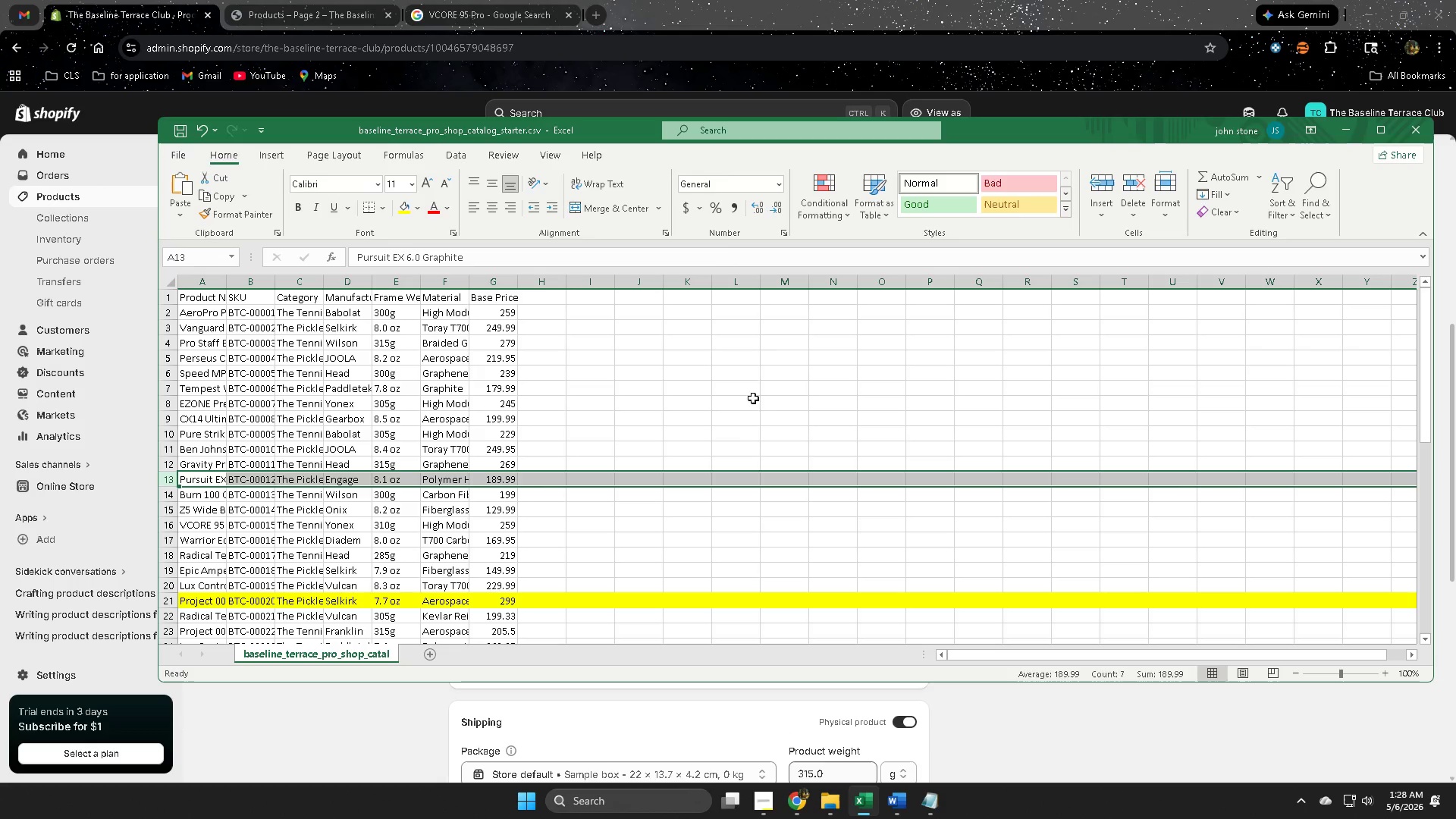 
left_click([769, 387])
 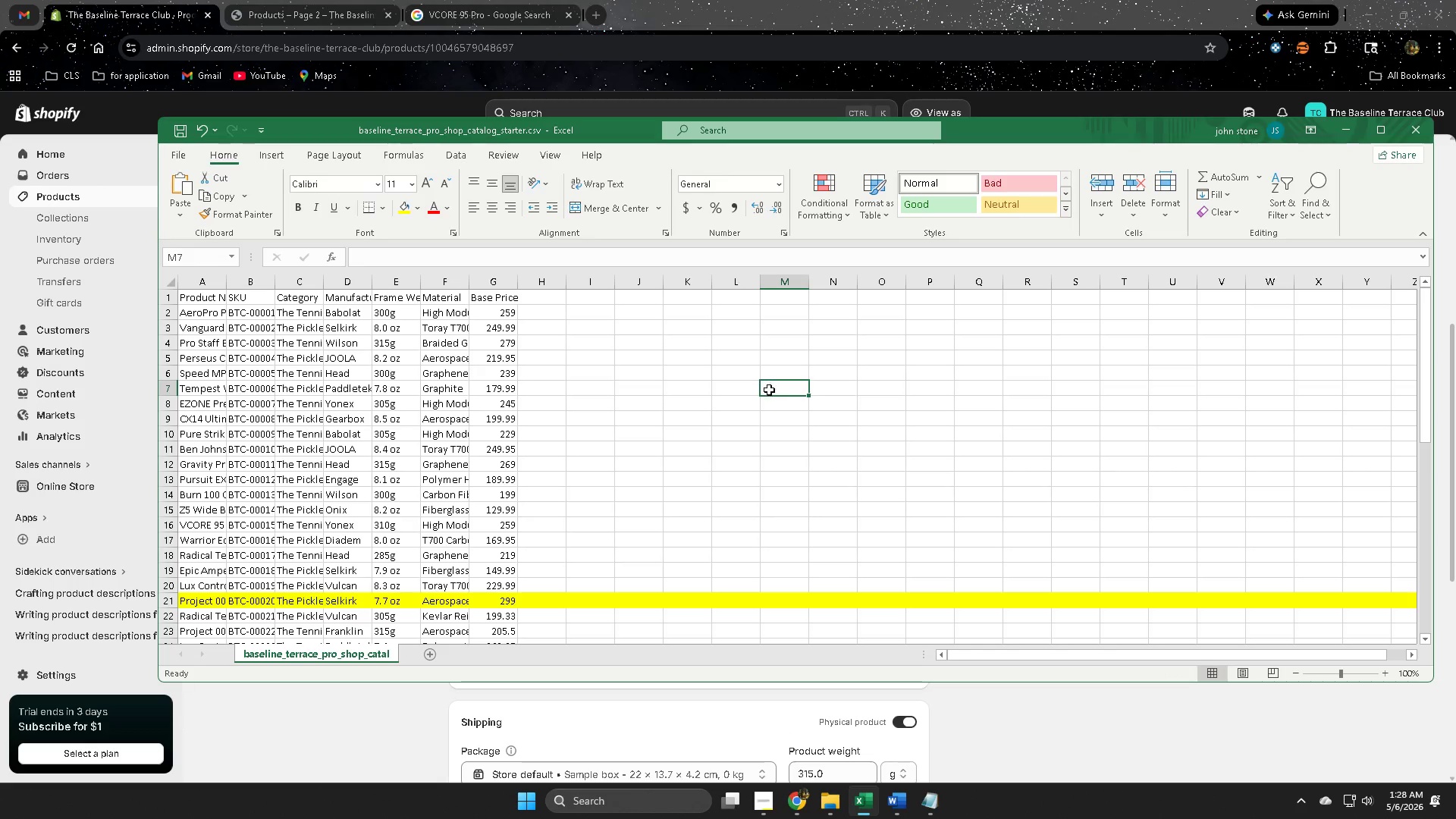 
key(Control+F)
 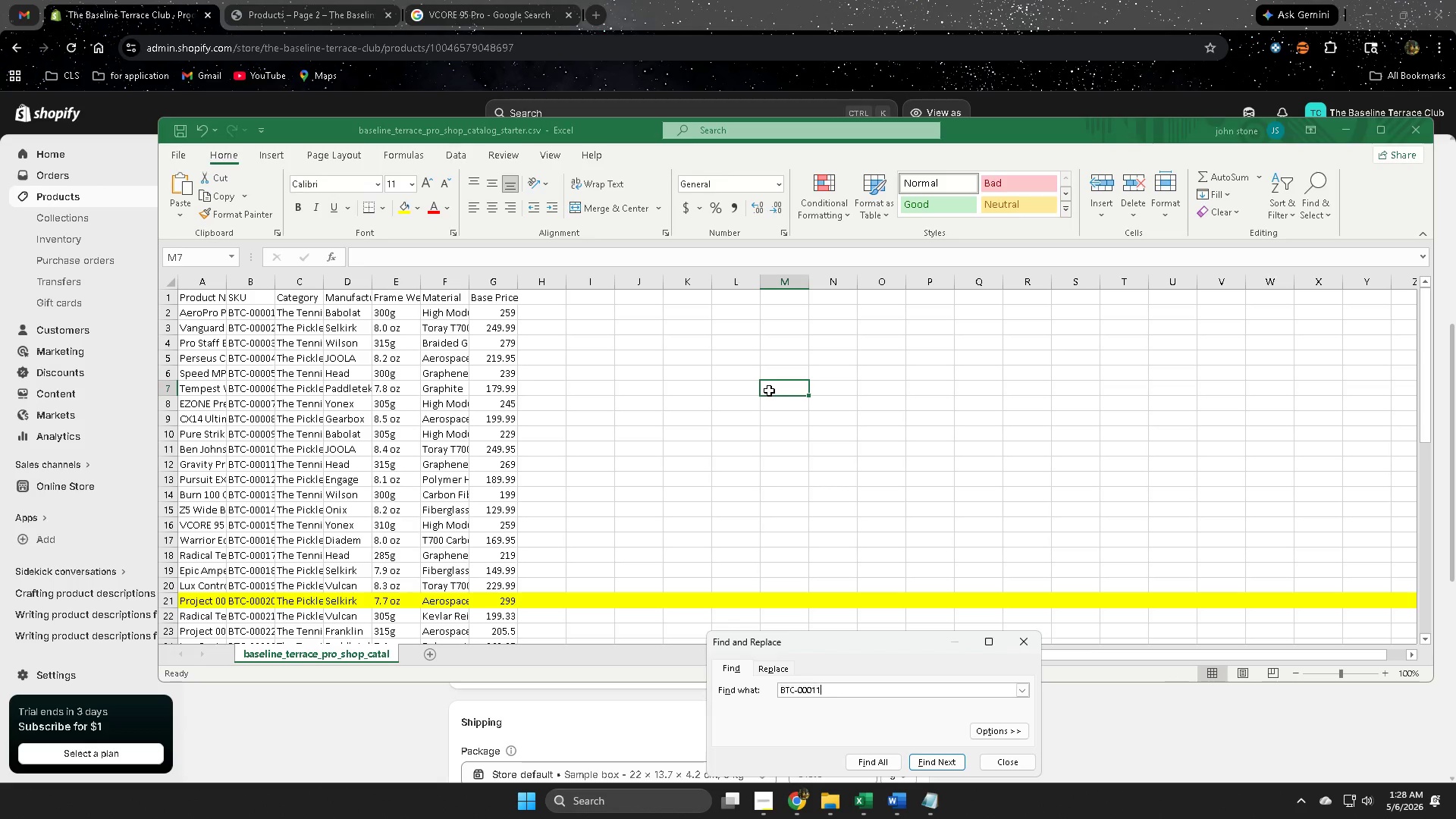 
key(Control+V)
 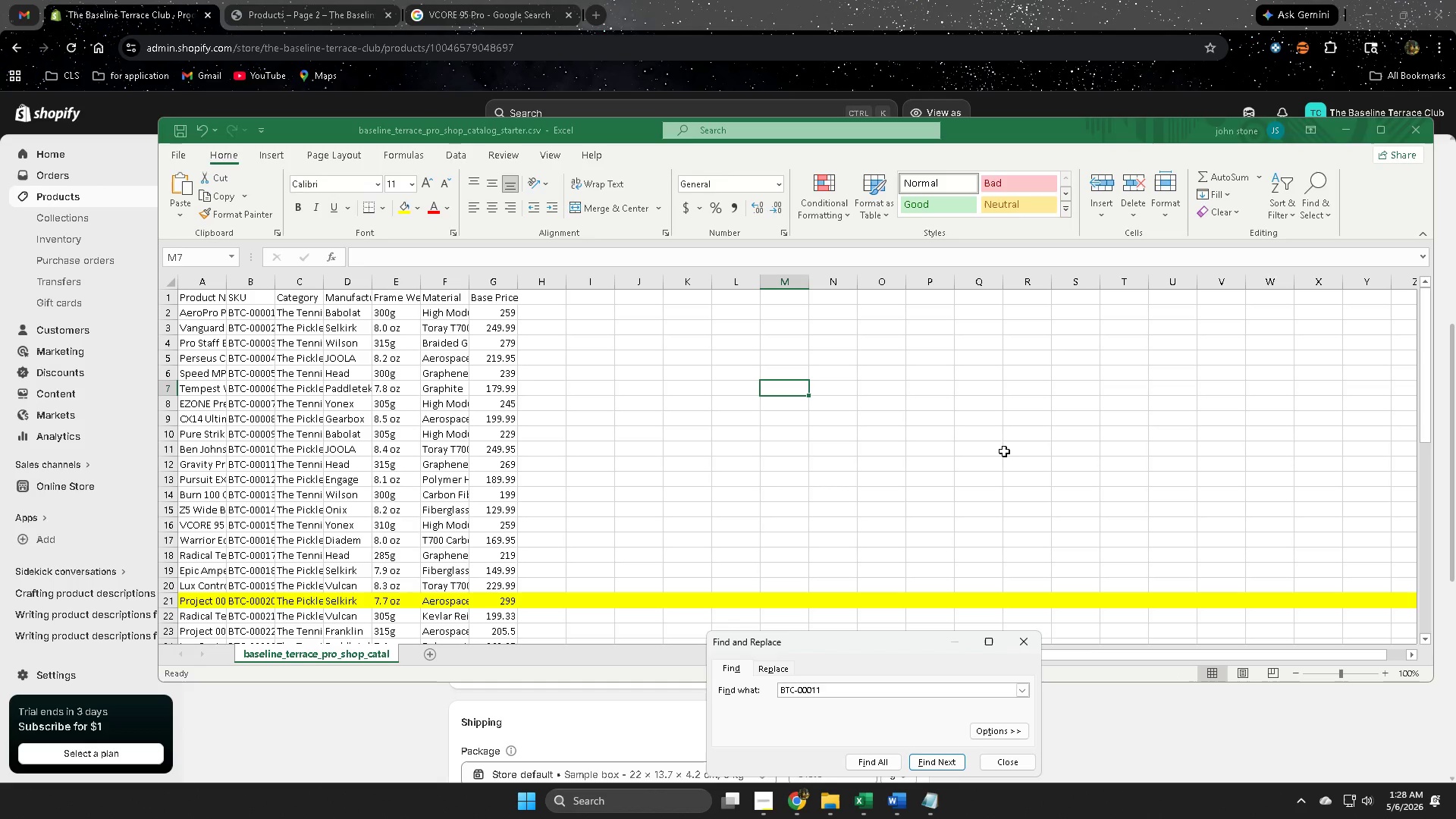 
key(Enter)
 